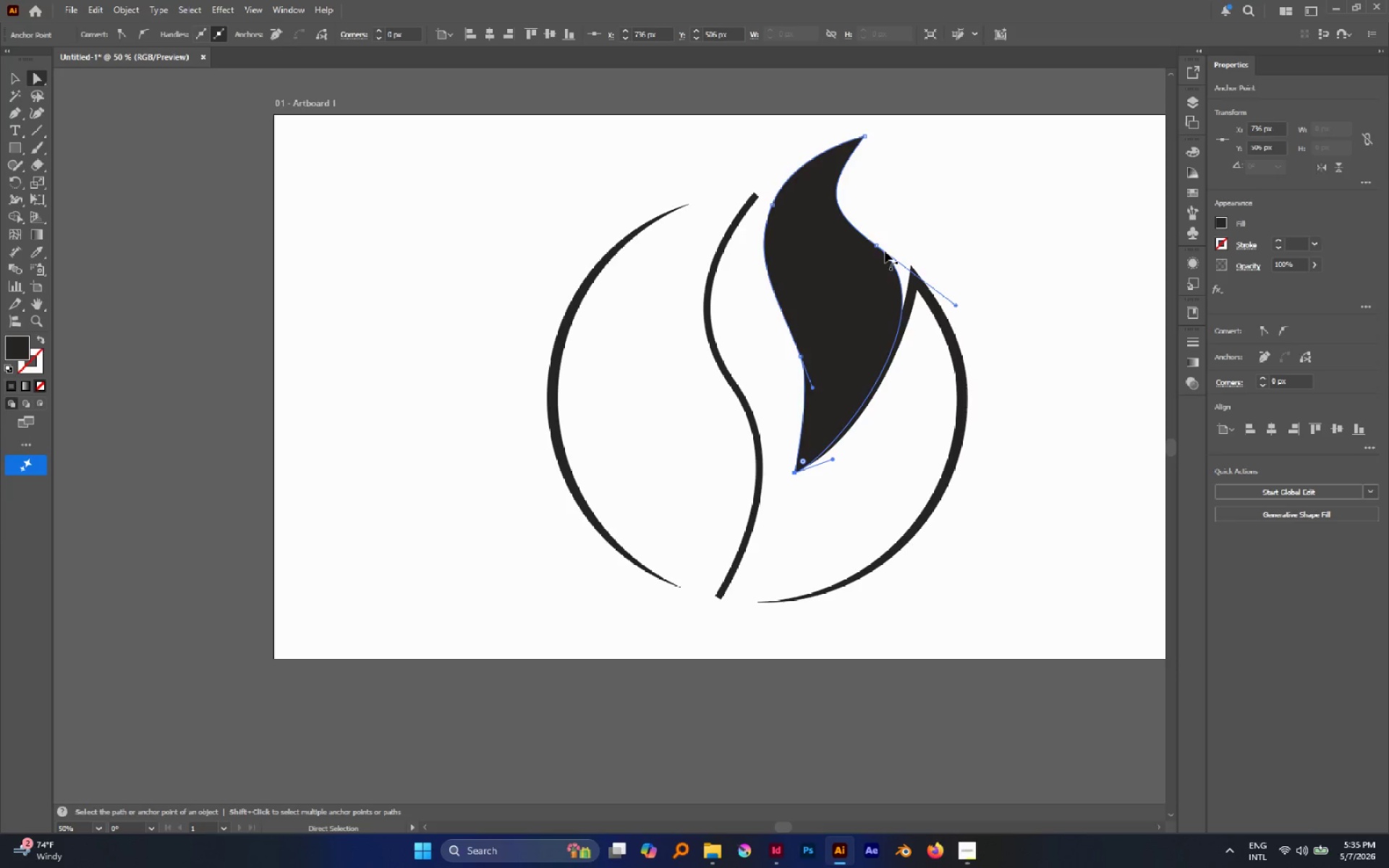 
left_click_drag(start_coordinate=[876, 245], to_coordinate=[870, 263])
 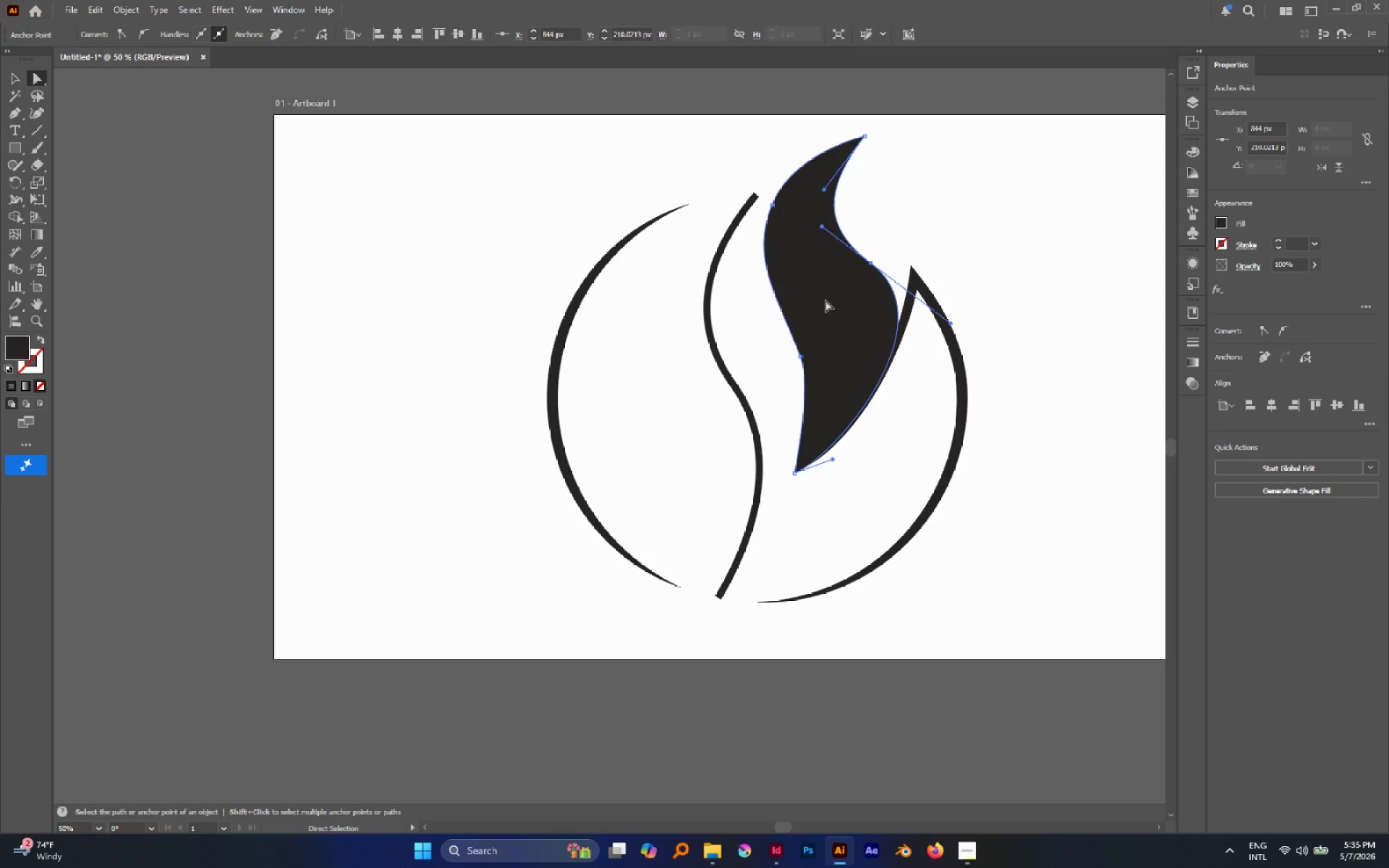 
left_click([800, 359])
 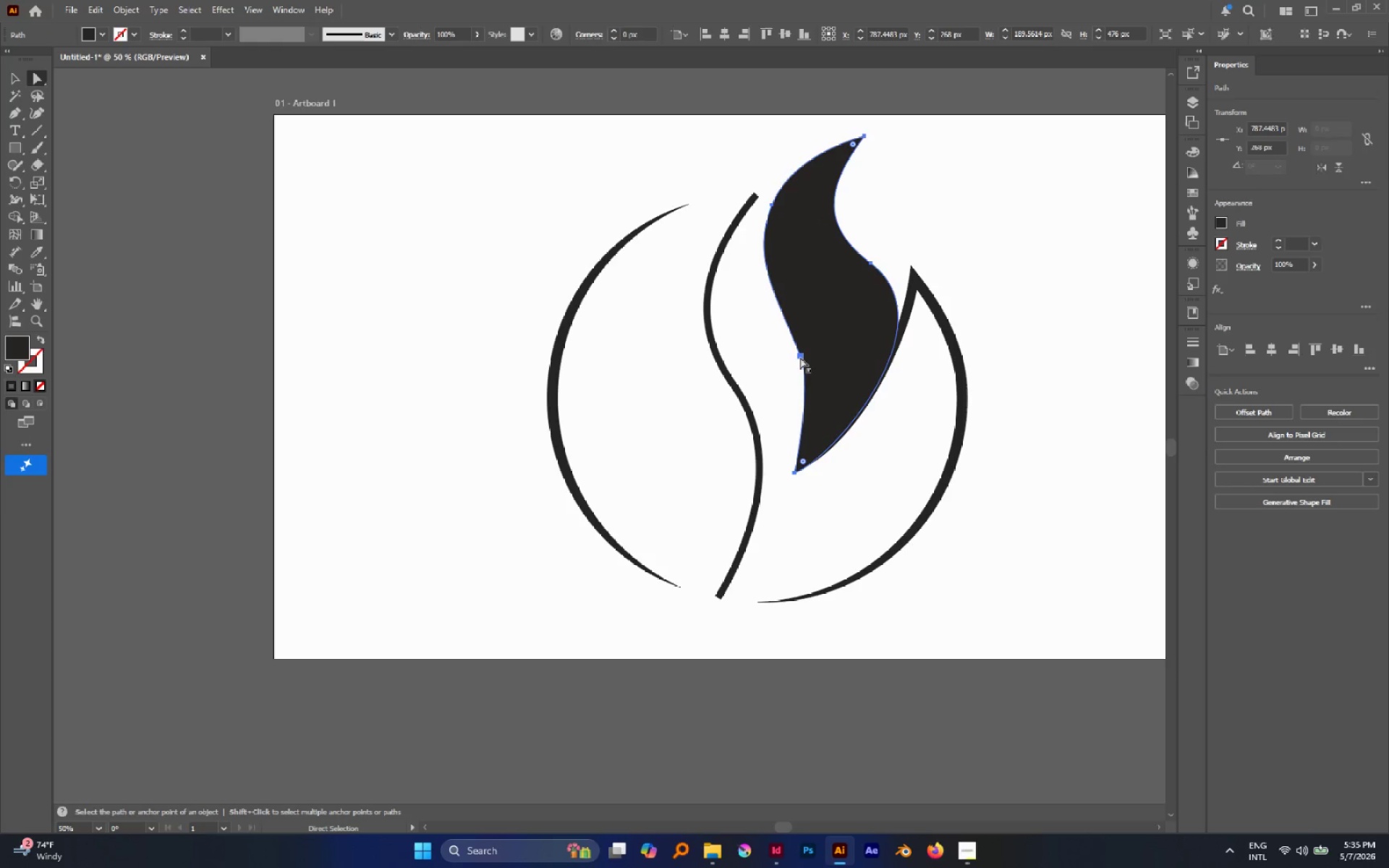 
left_click([800, 357])
 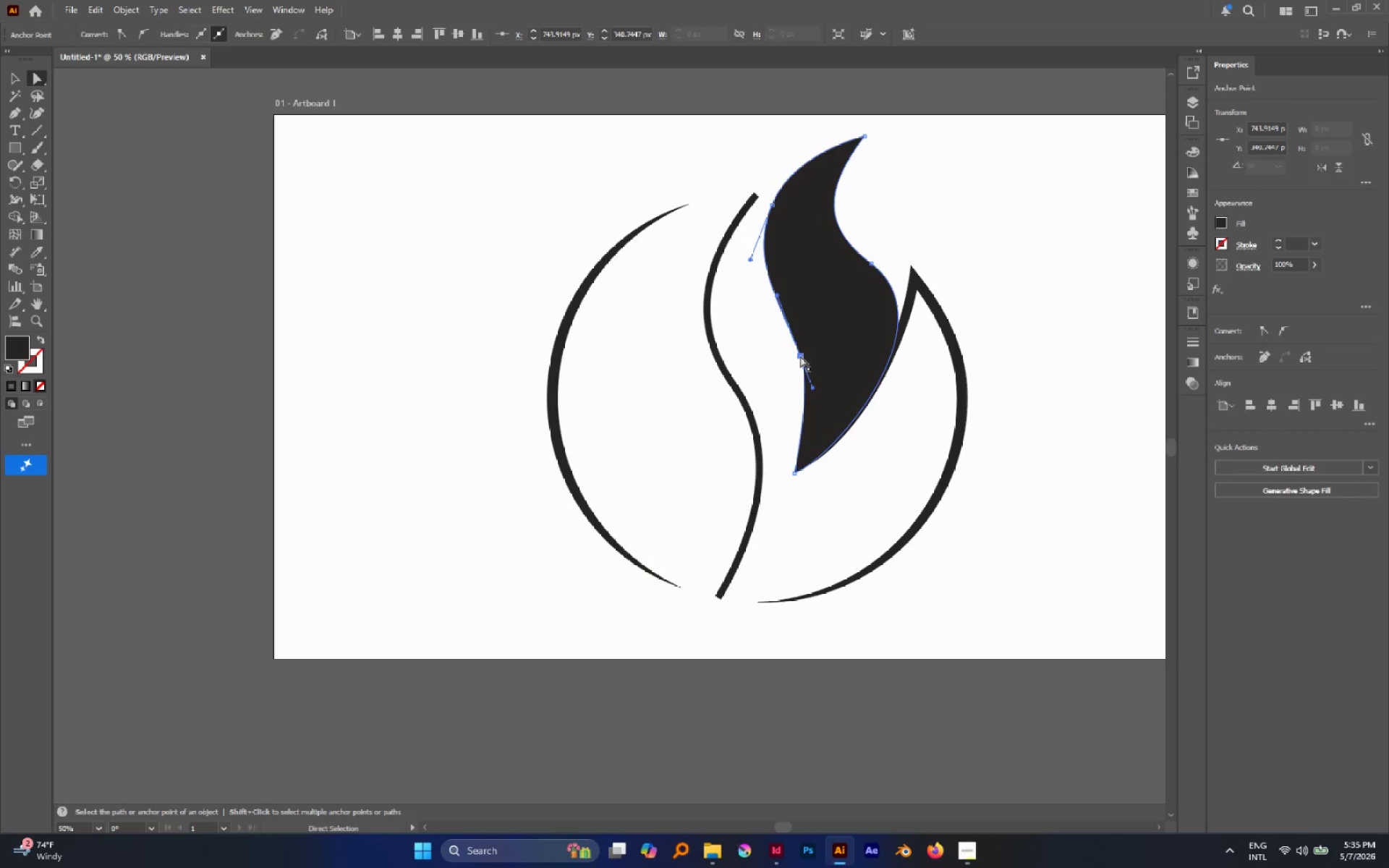 
left_click_drag(start_coordinate=[800, 356], to_coordinate=[810, 352])
 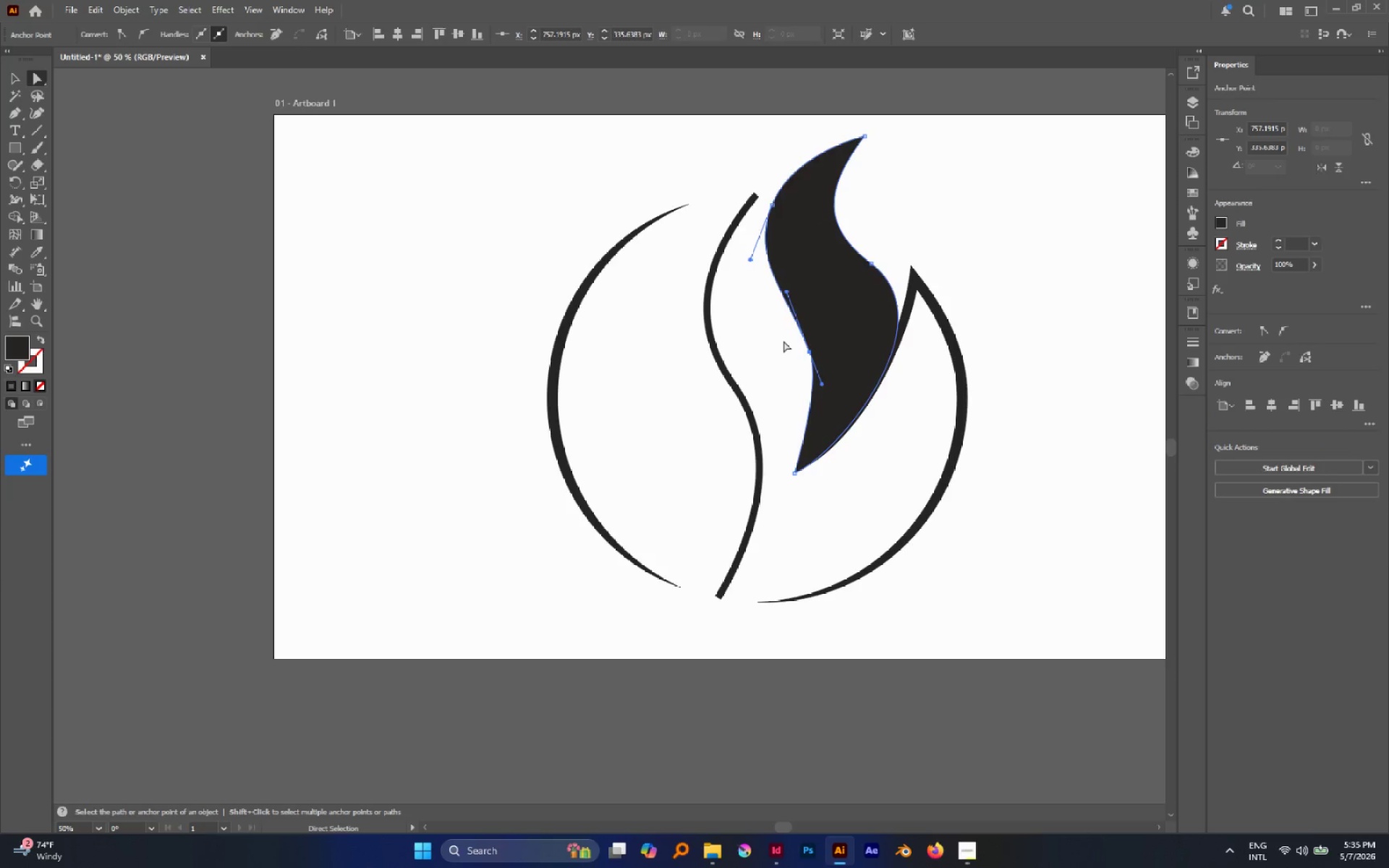 
left_click([783, 341])
 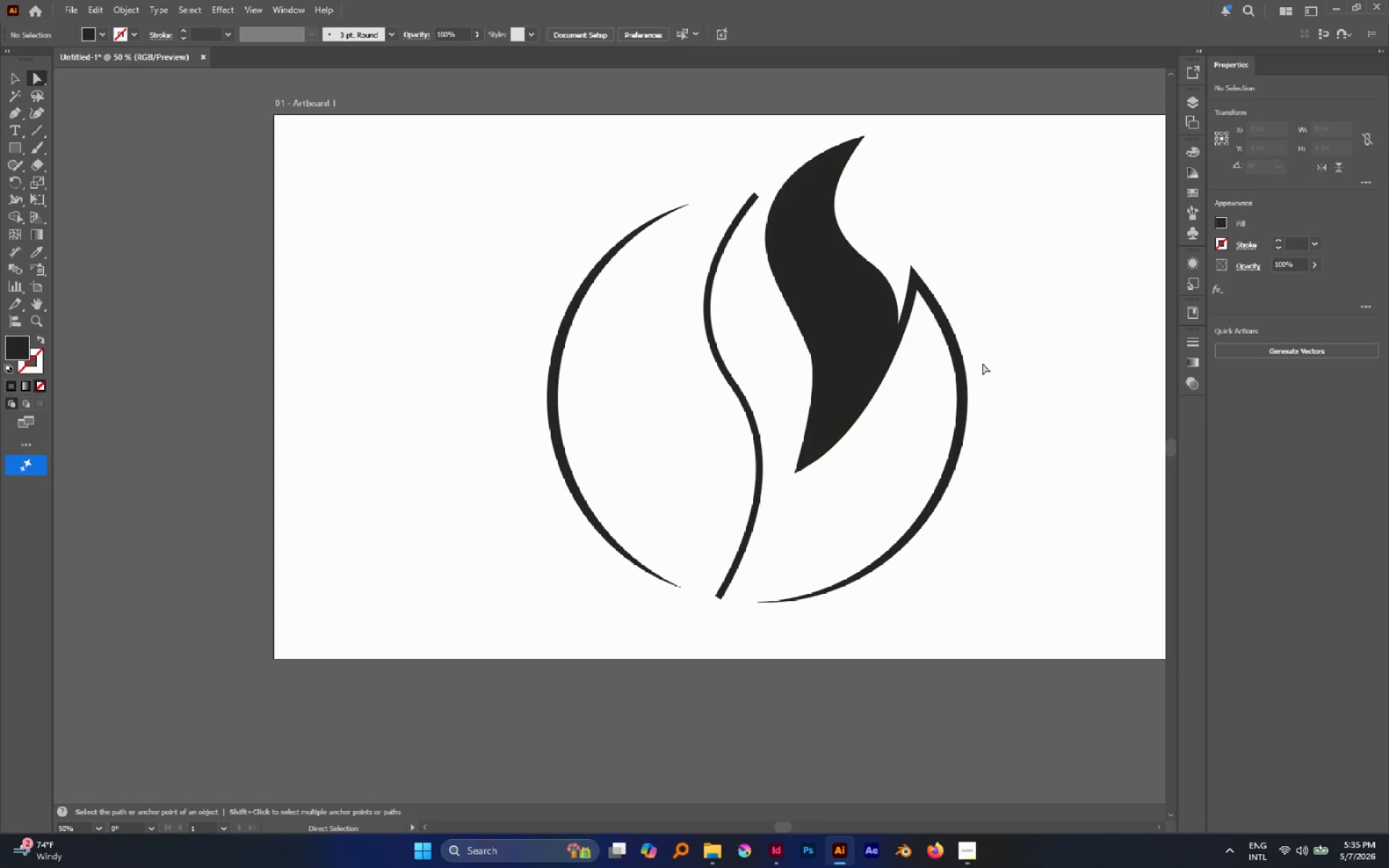 
hold_key(key=AltLeft, duration=0.5)
scroll: coordinate [980, 360], scroll_direction: down, amount: 2.0
 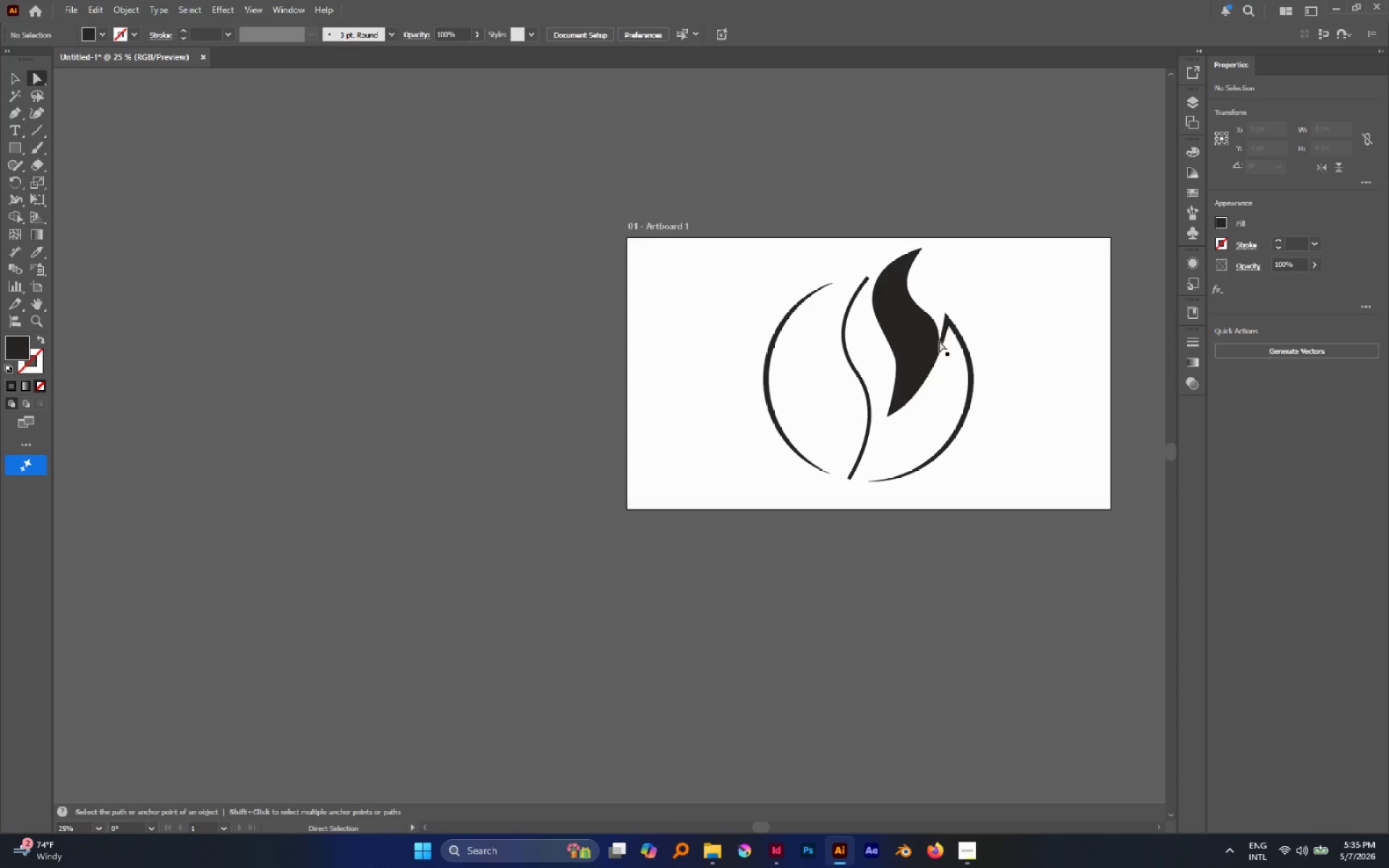 
left_click([924, 339])
 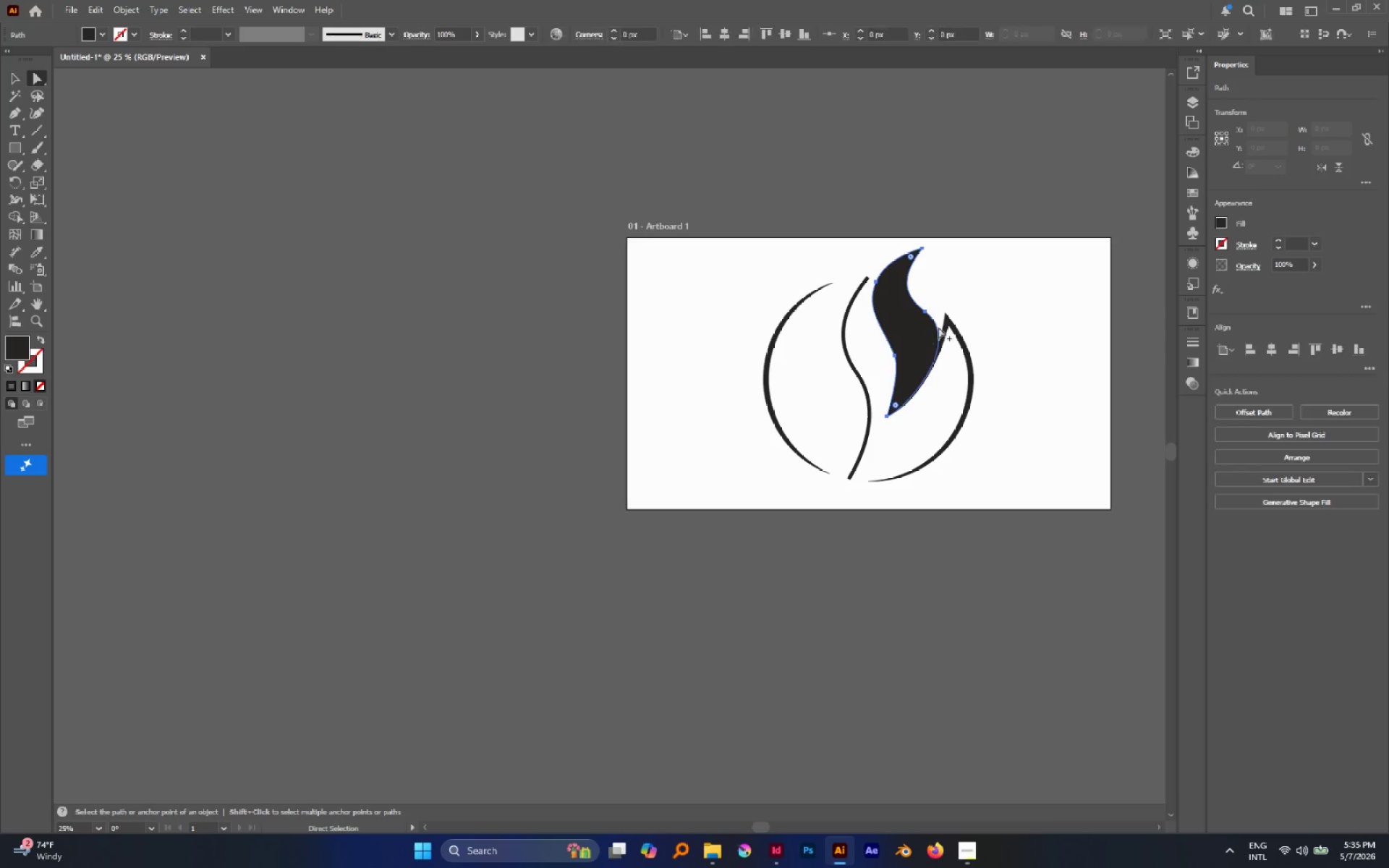 
hold_key(key=AltLeft, duration=0.45)
scroll: coordinate [942, 324], scroll_direction: up, amount: 2.0
 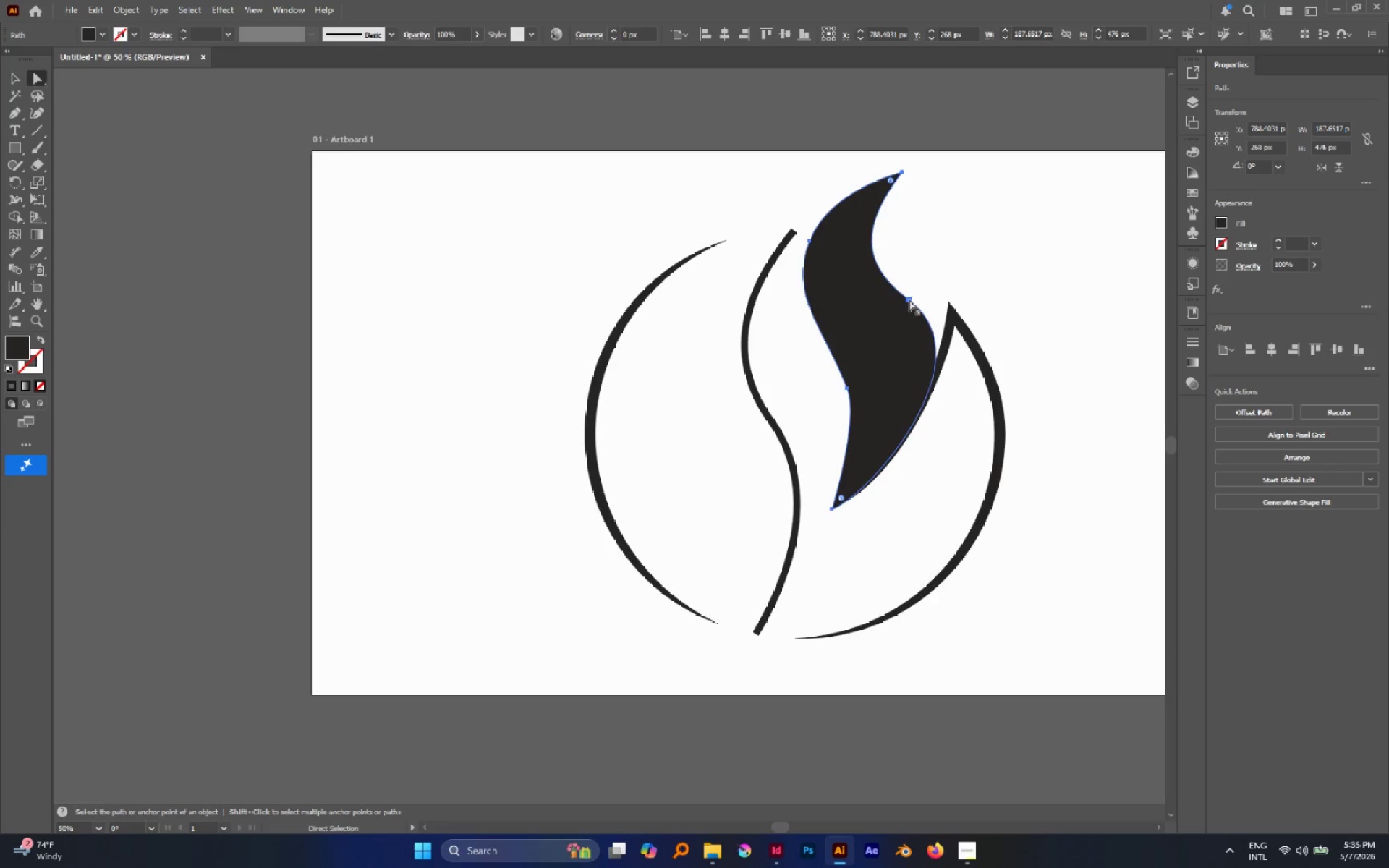 
left_click([909, 299])
 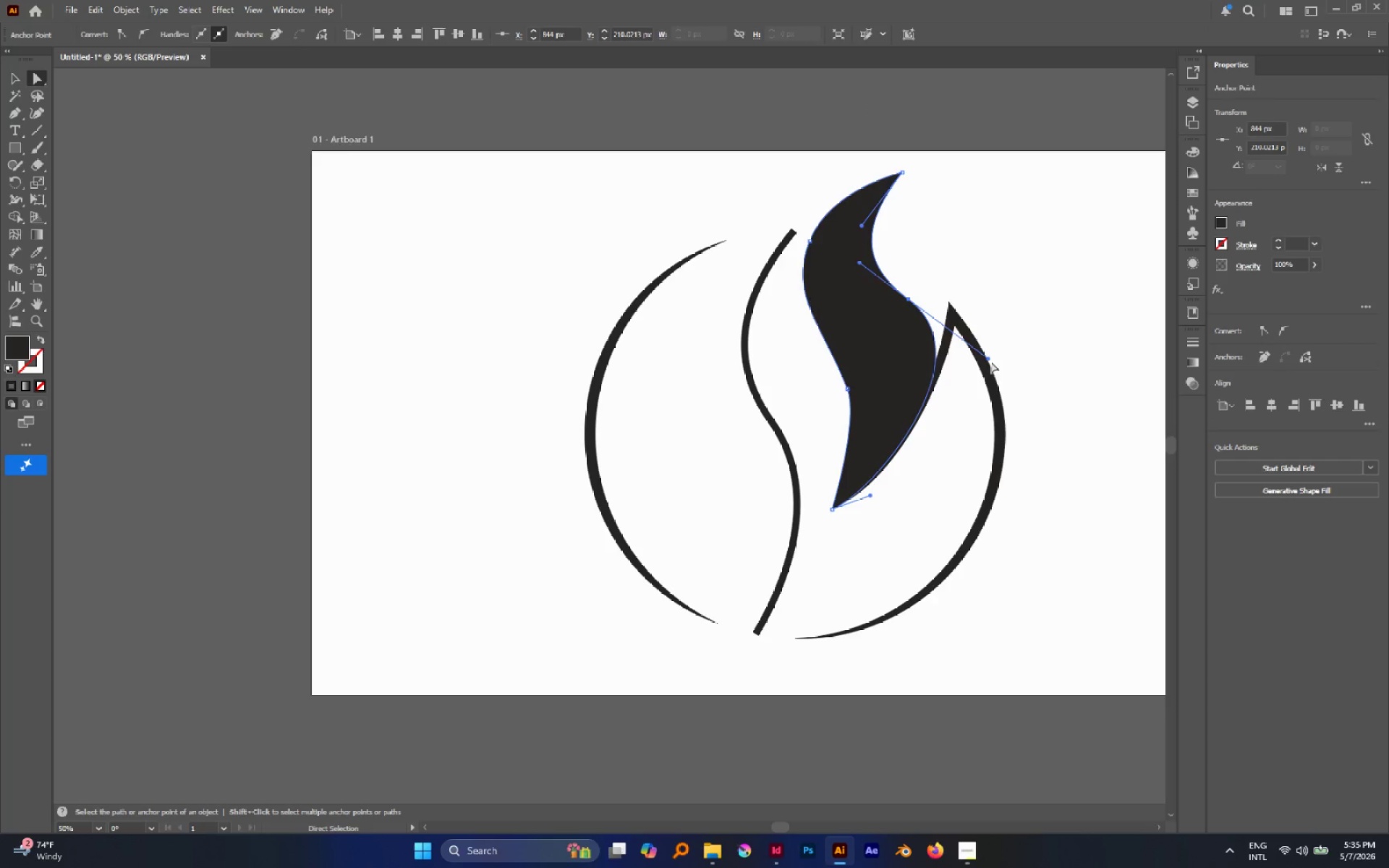 
left_click_drag(start_coordinate=[989, 358], to_coordinate=[990, 368])
 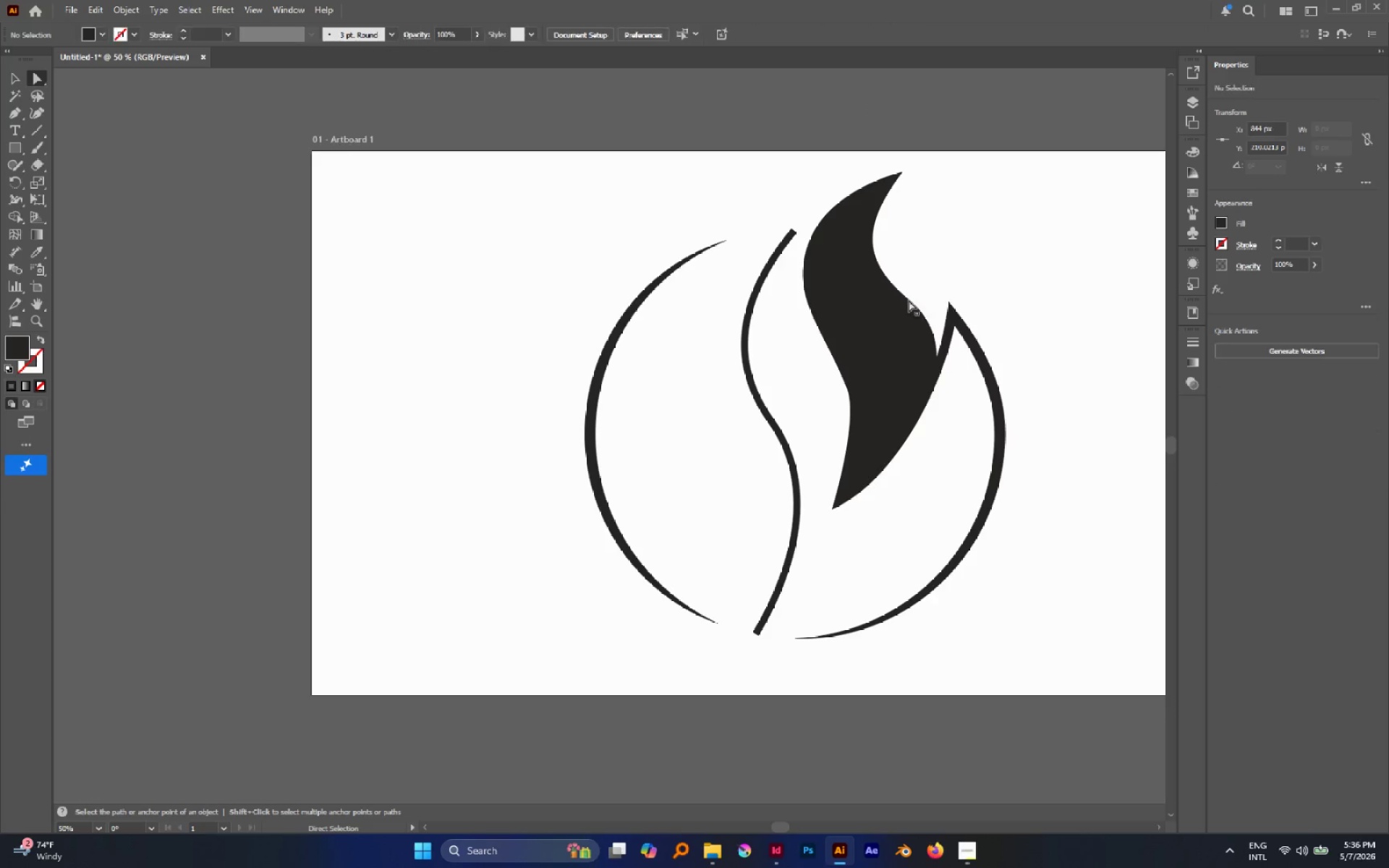 
double_click([909, 300])
 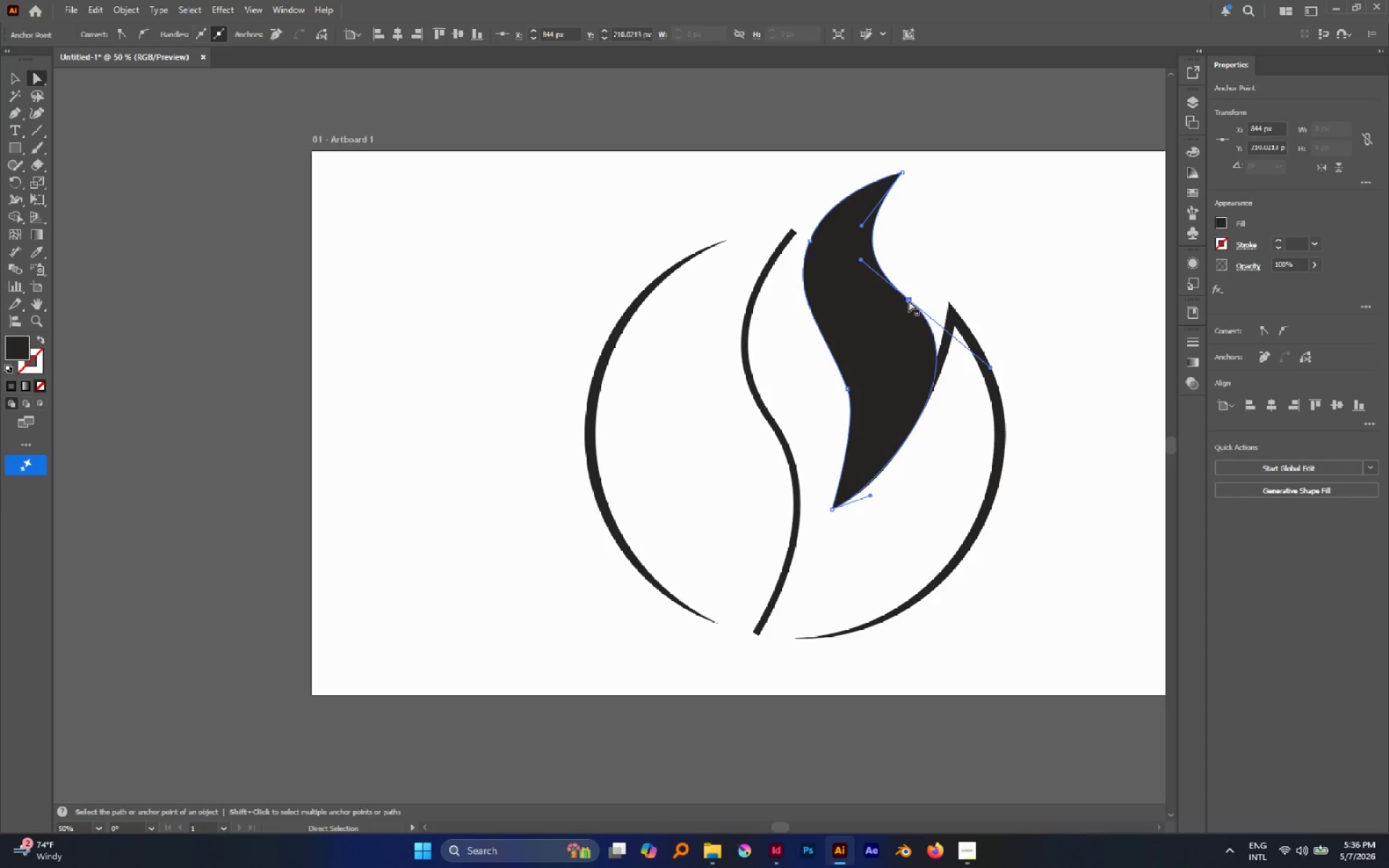 
left_click_drag(start_coordinate=[909, 300], to_coordinate=[912, 293])
 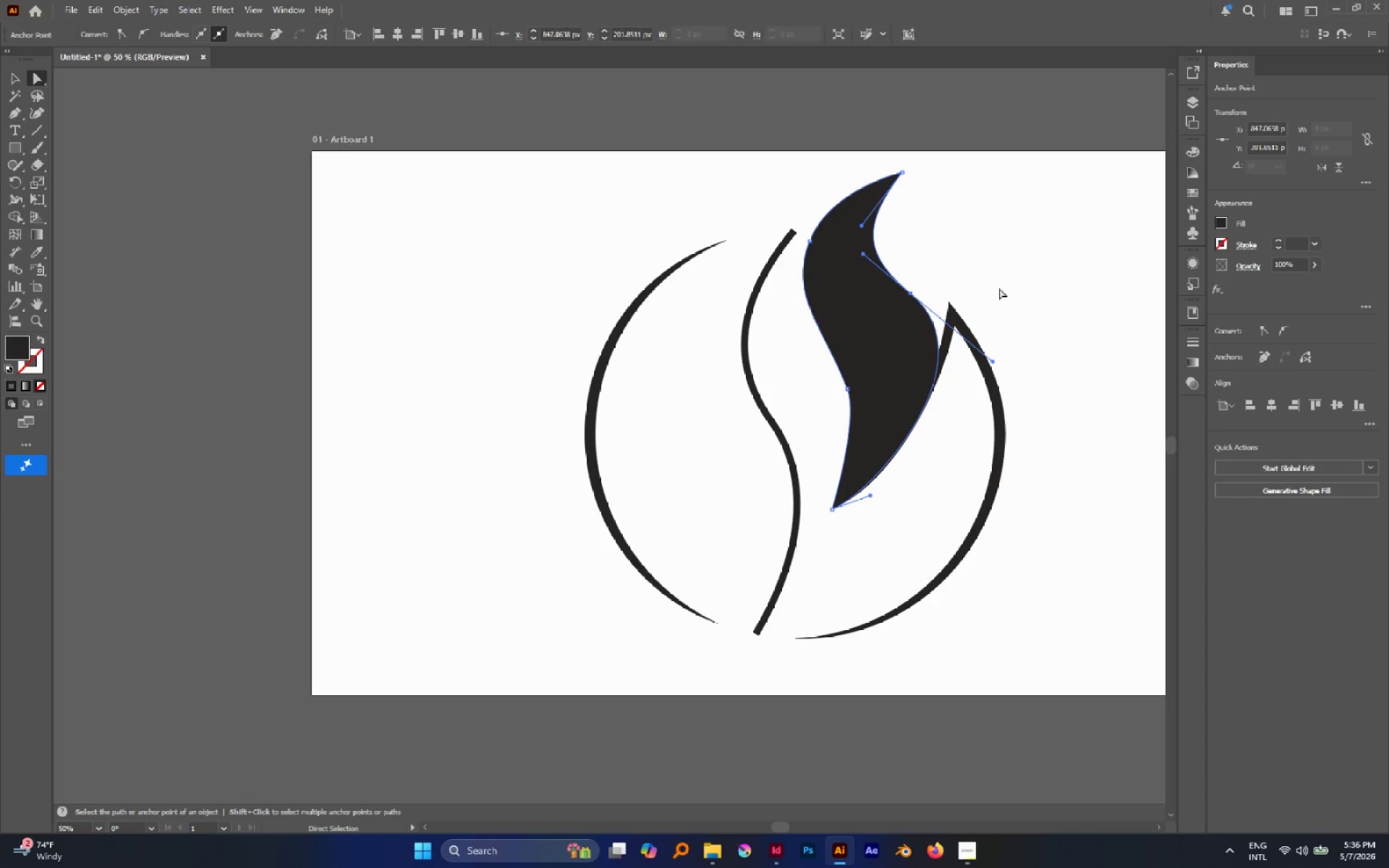 
left_click([999, 288])
 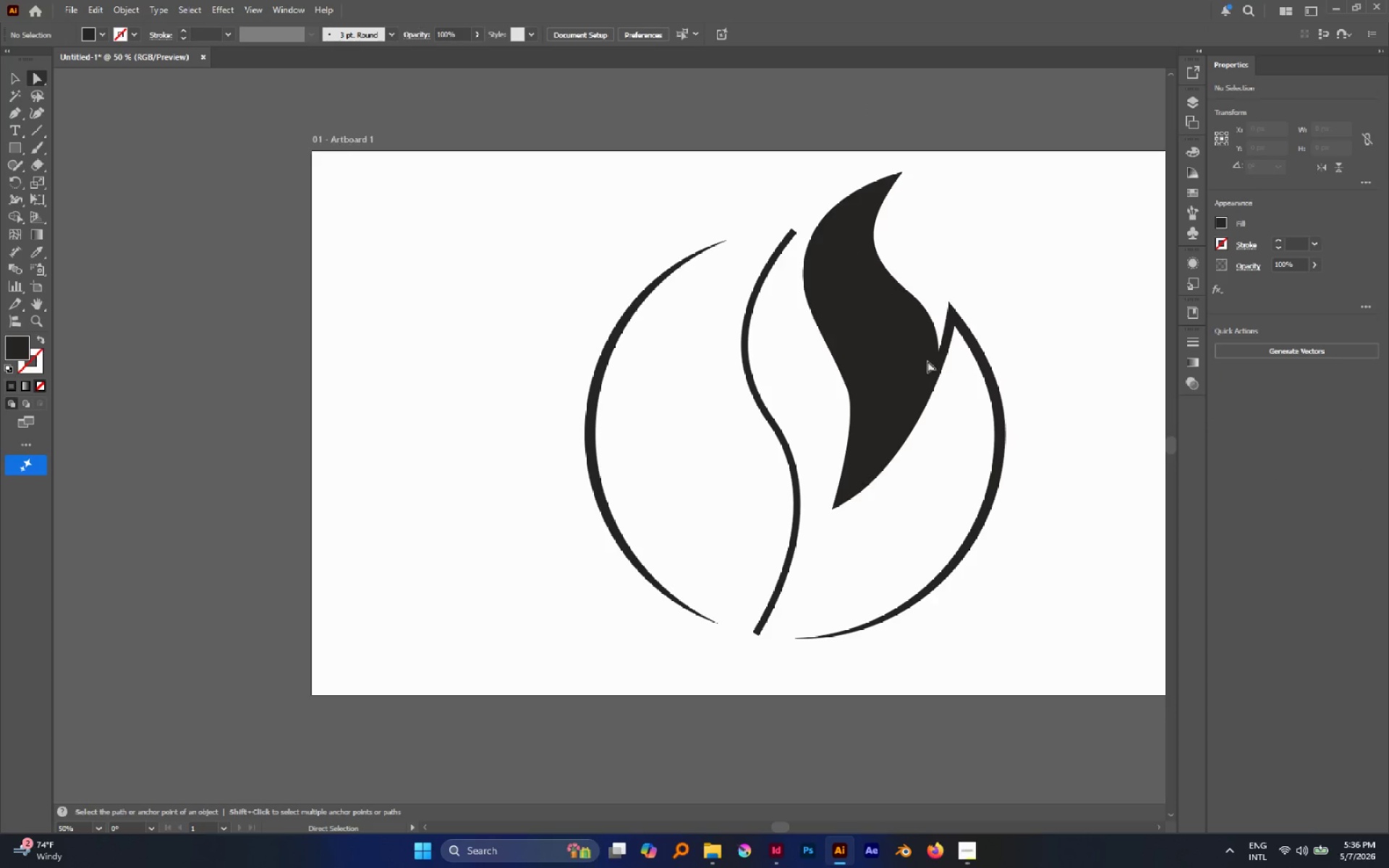 
left_click([899, 367])
 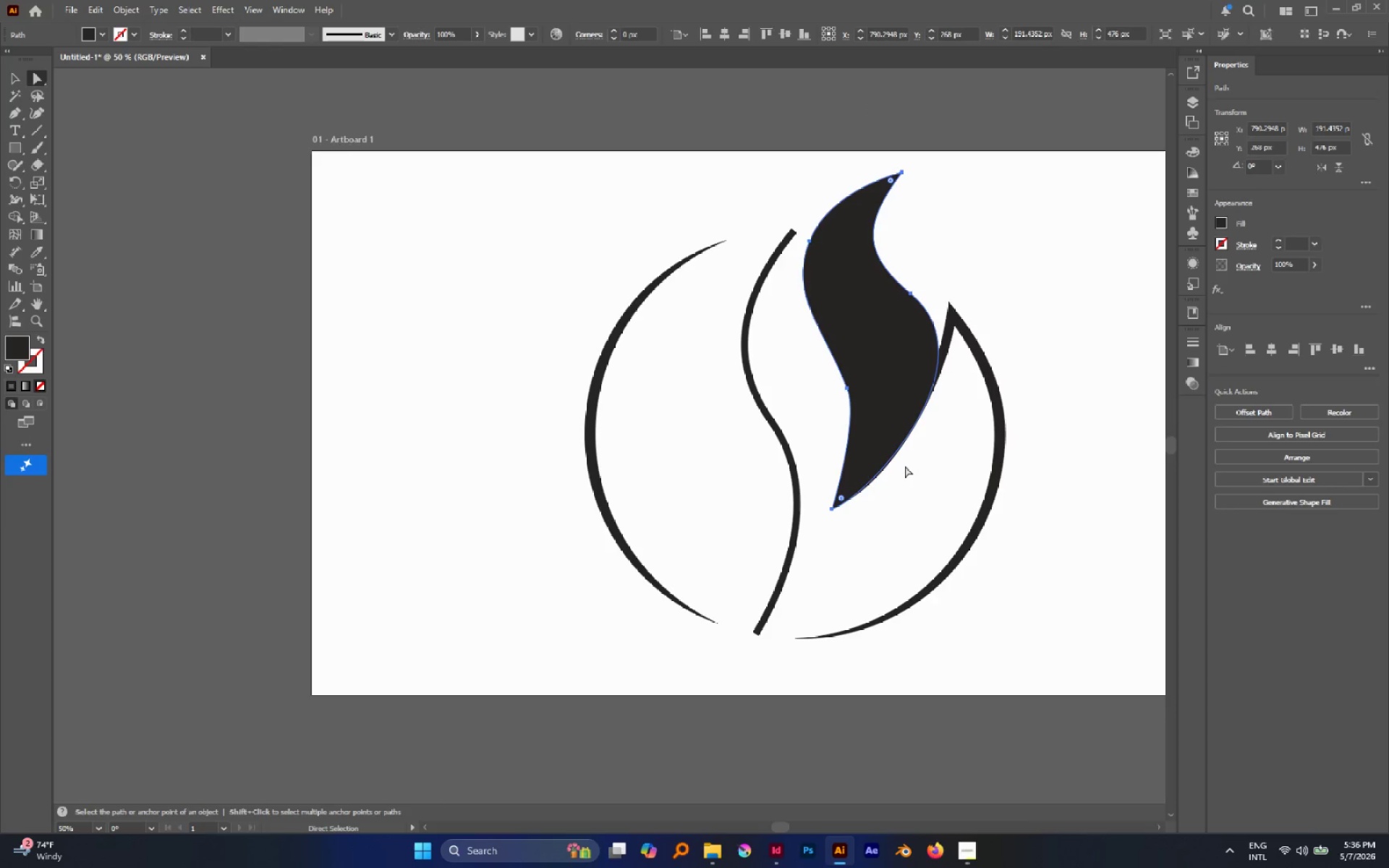 
hold_key(key=AltLeft, duration=0.89)
scroll: coordinate [809, 476], scroll_direction: up, amount: 4.0
 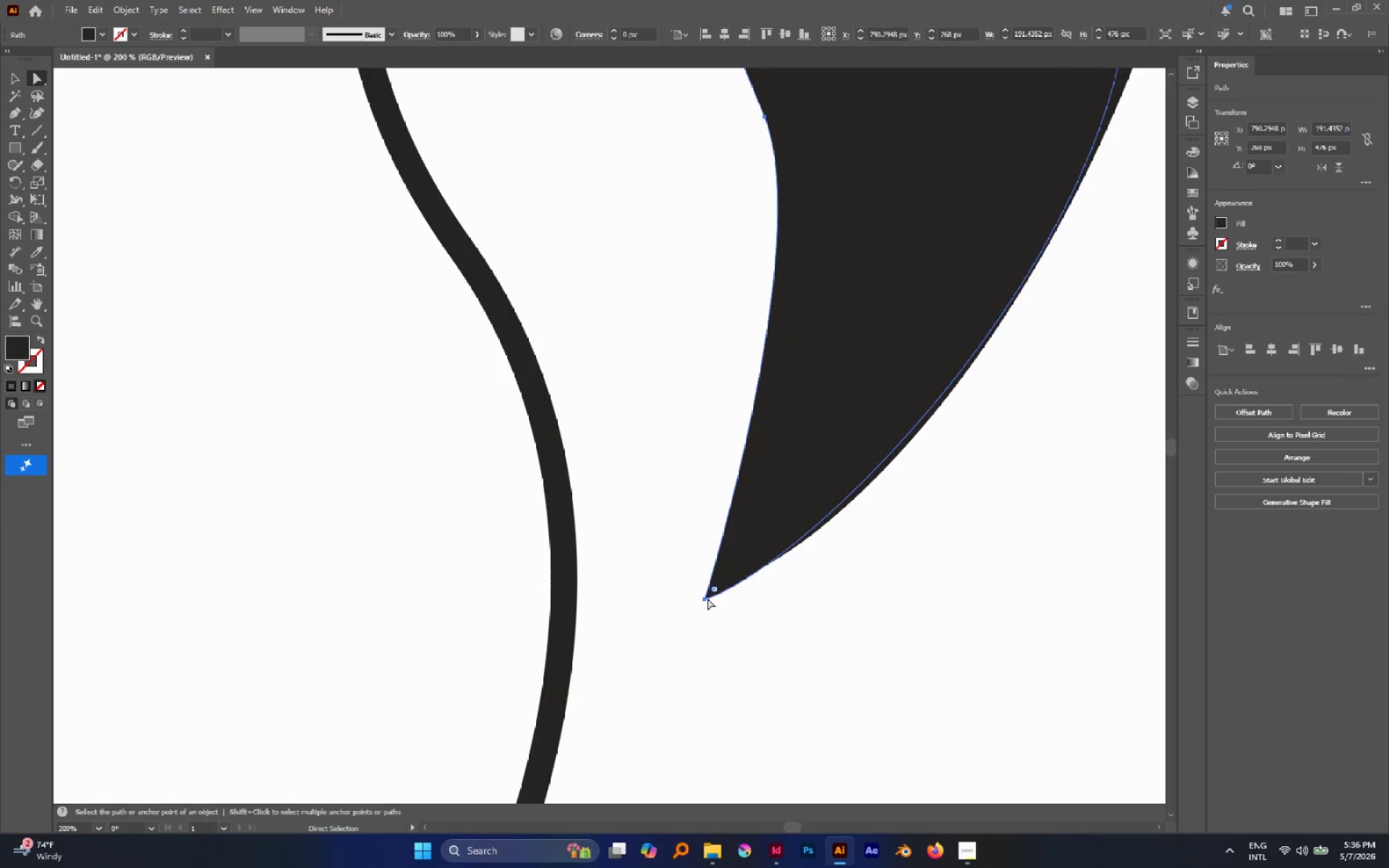 
left_click([704, 598])
 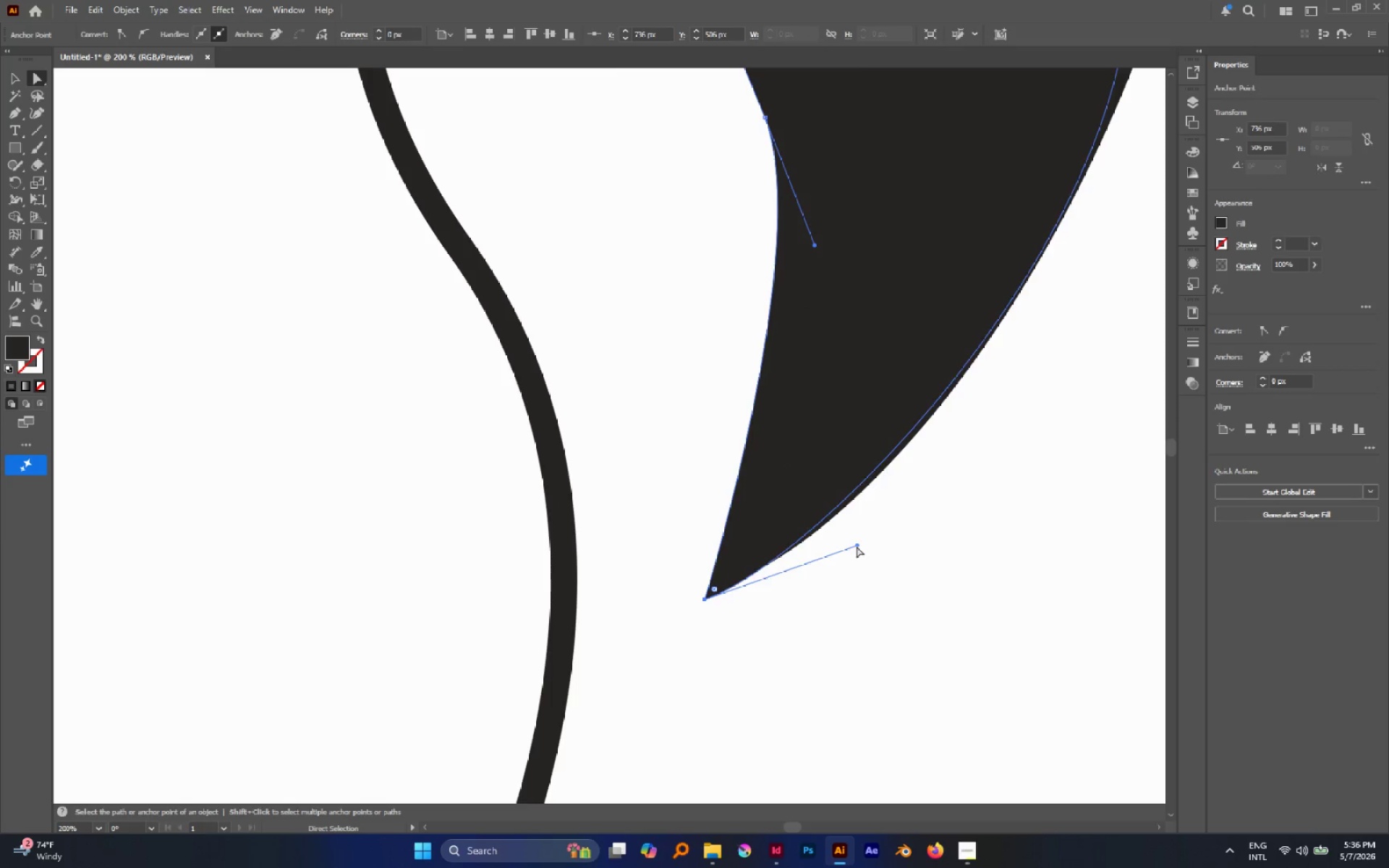 
left_click_drag(start_coordinate=[857, 546], to_coordinate=[858, 531])
 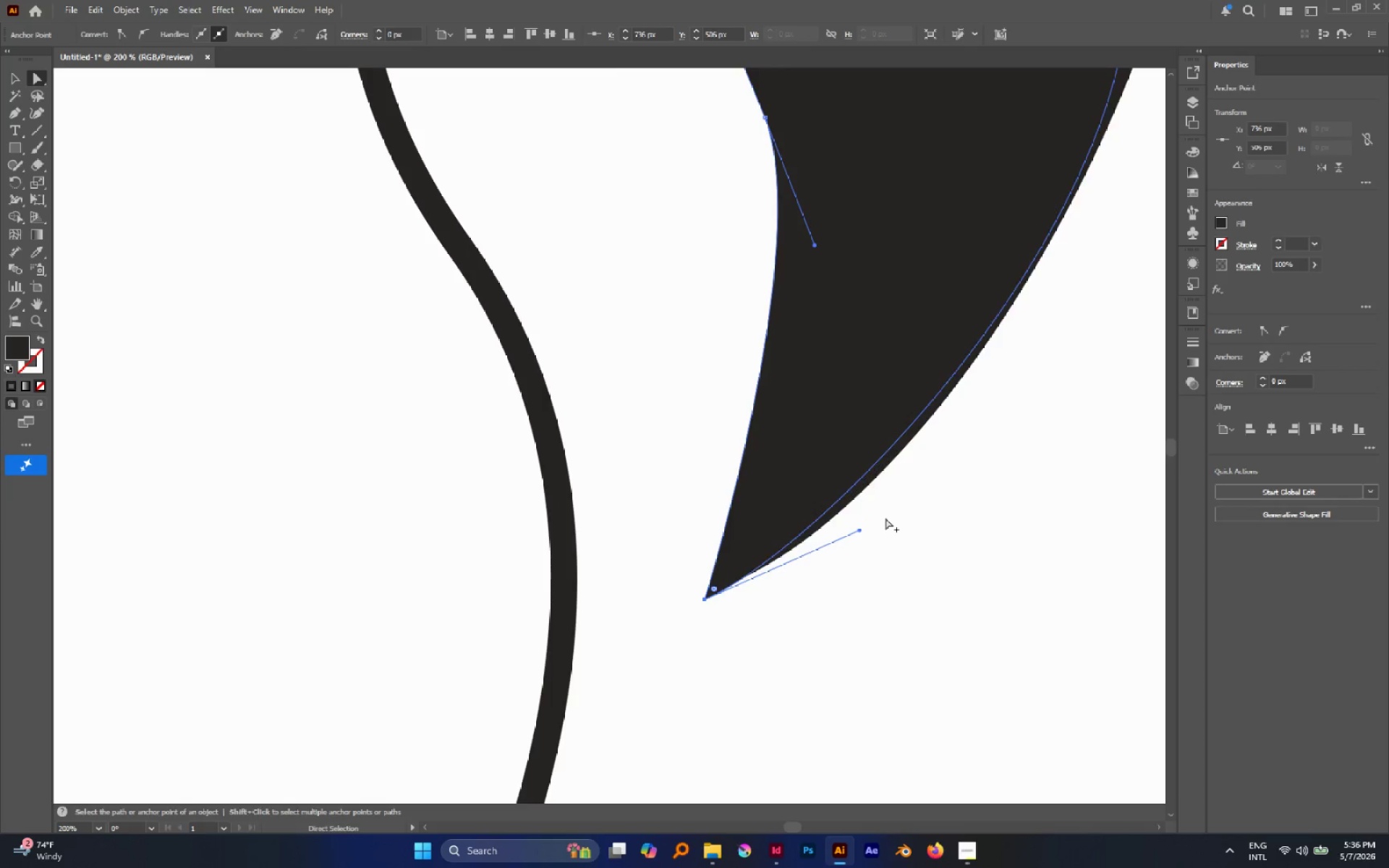 
hold_key(key=AltLeft, duration=0.41)
 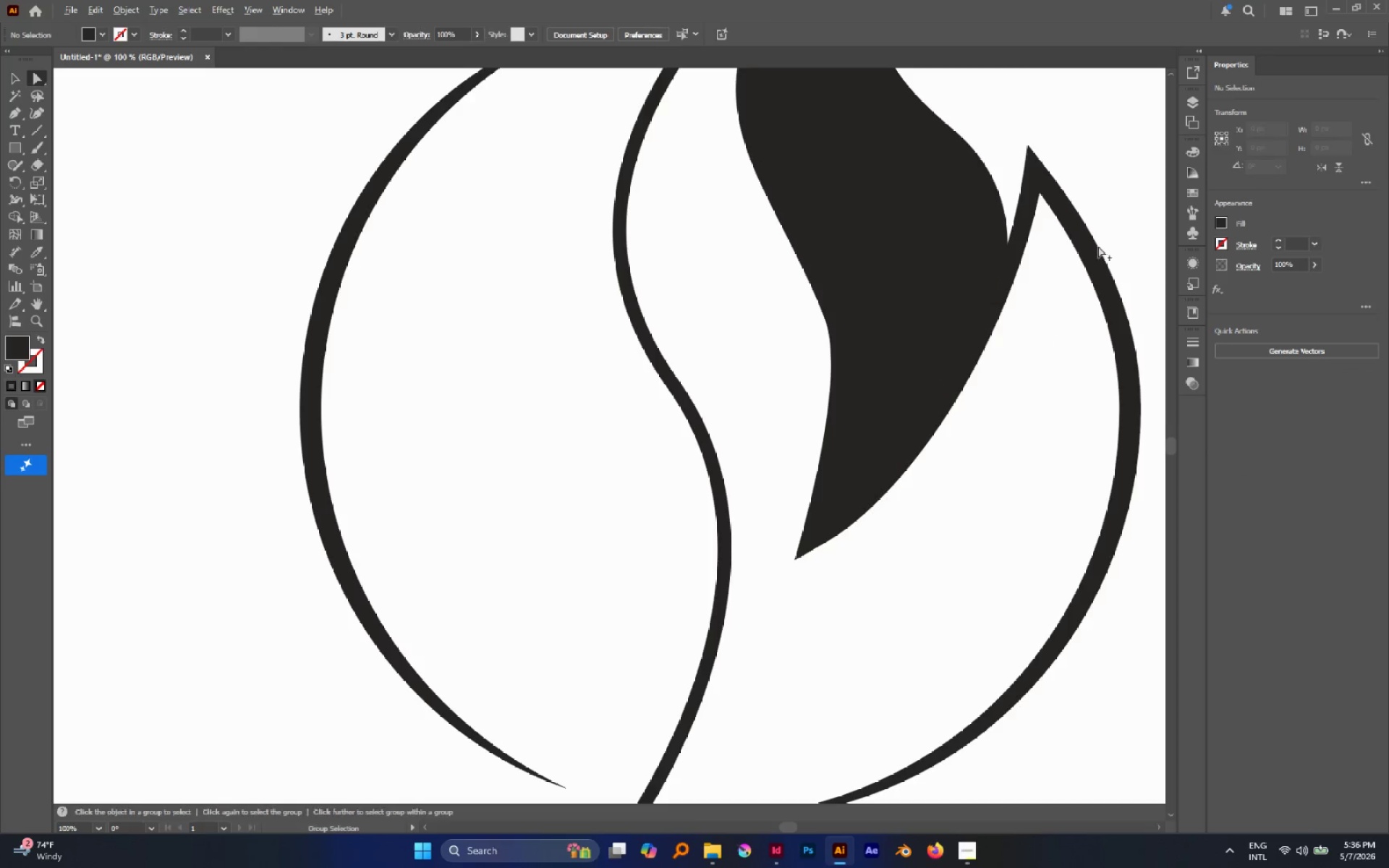 
left_click([995, 487])
 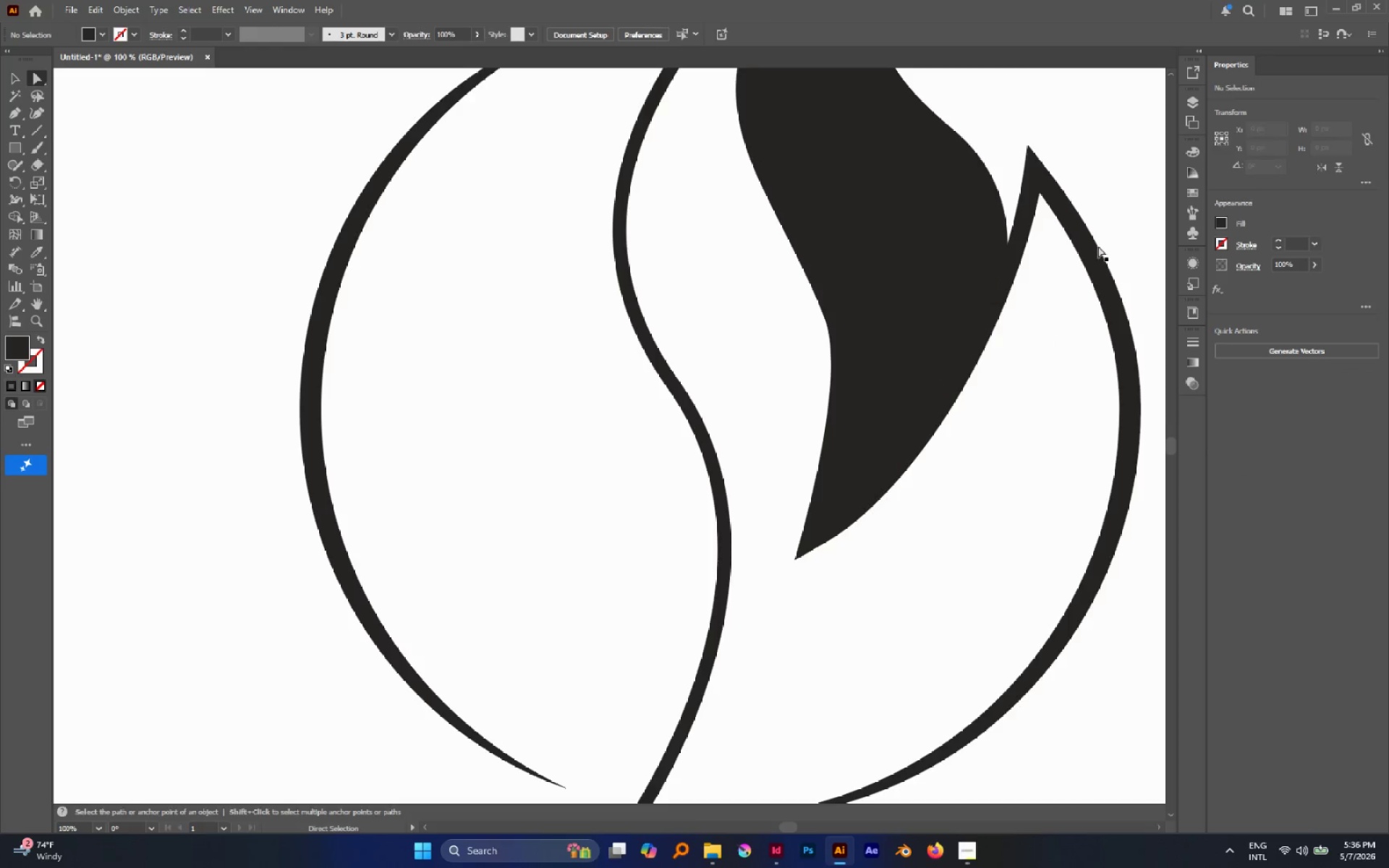 
scroll: coordinate [885, 518], scroll_direction: down, amount: 2.0
 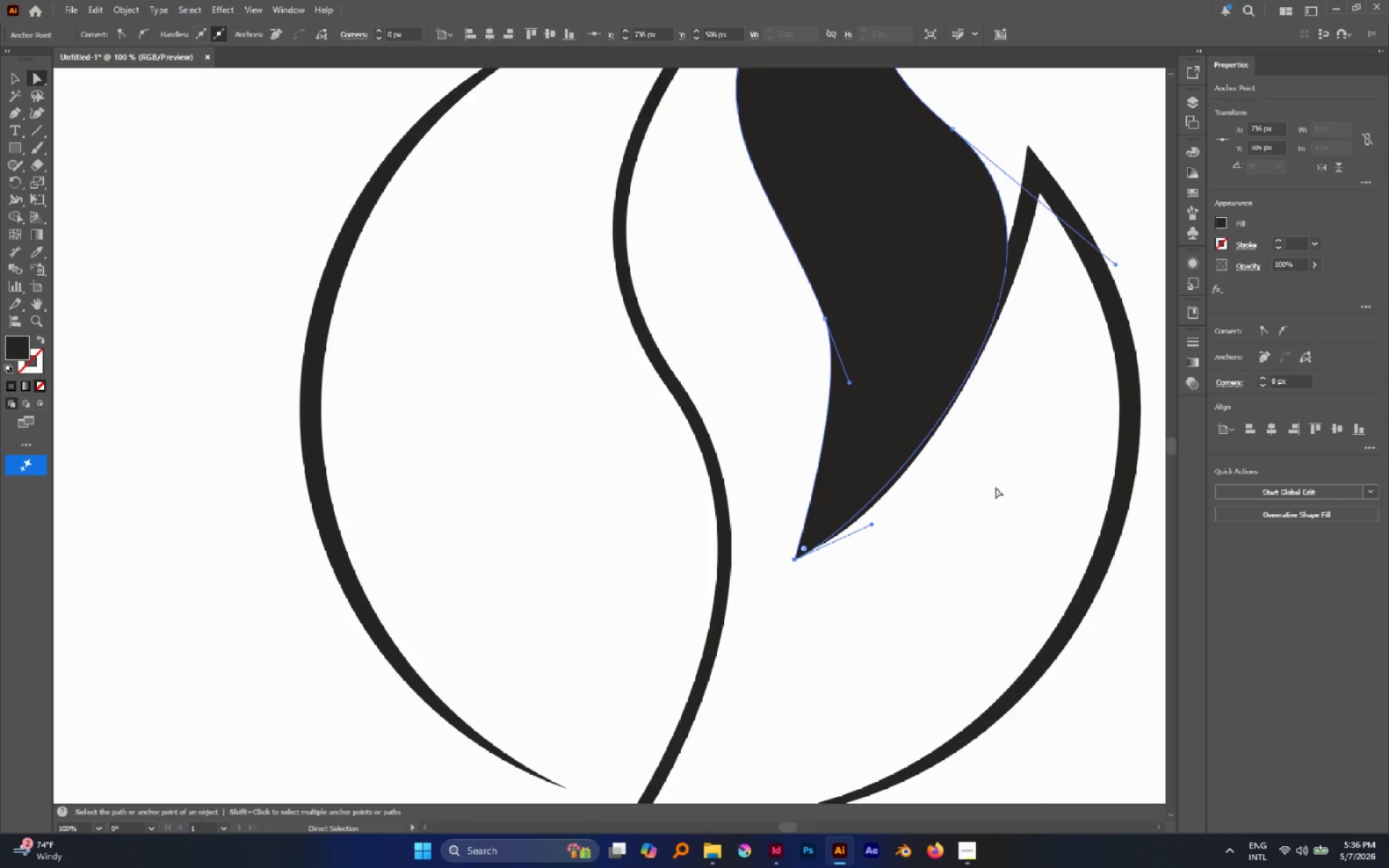 
hold_key(key=AltLeft, duration=1.41)
left_click([1088, 253])
 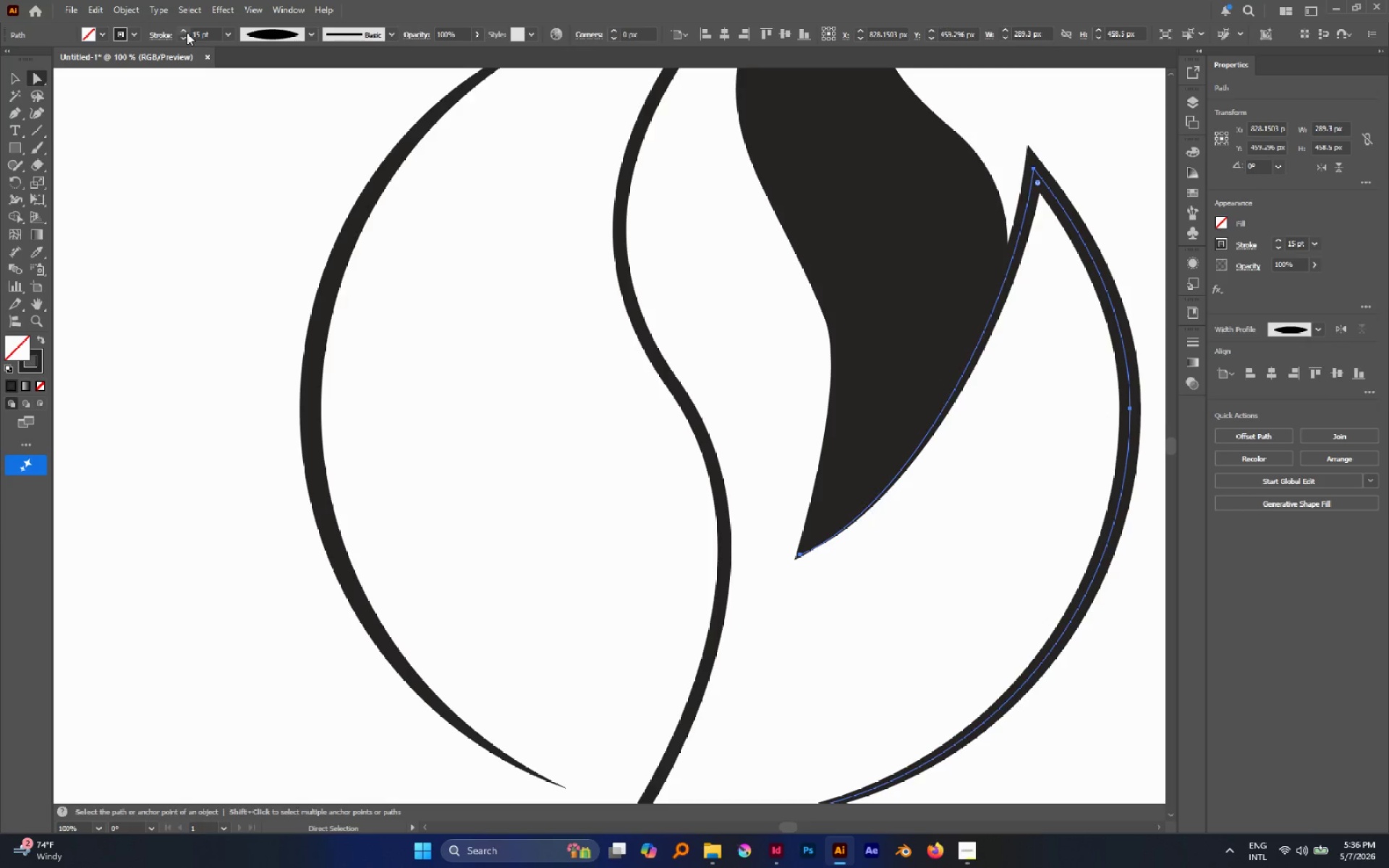 
double_click([181, 30])
 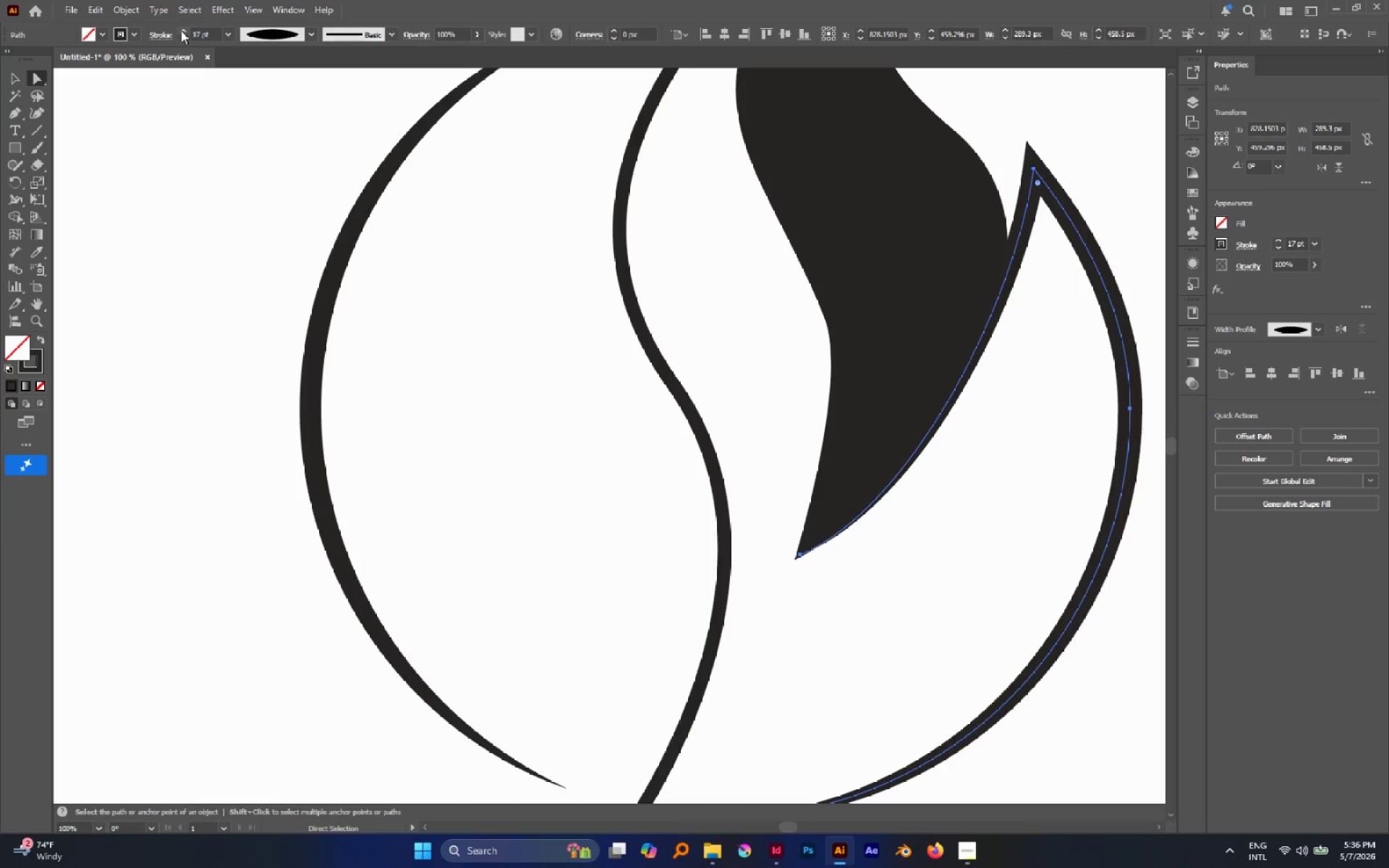 
left_click([181, 30])
 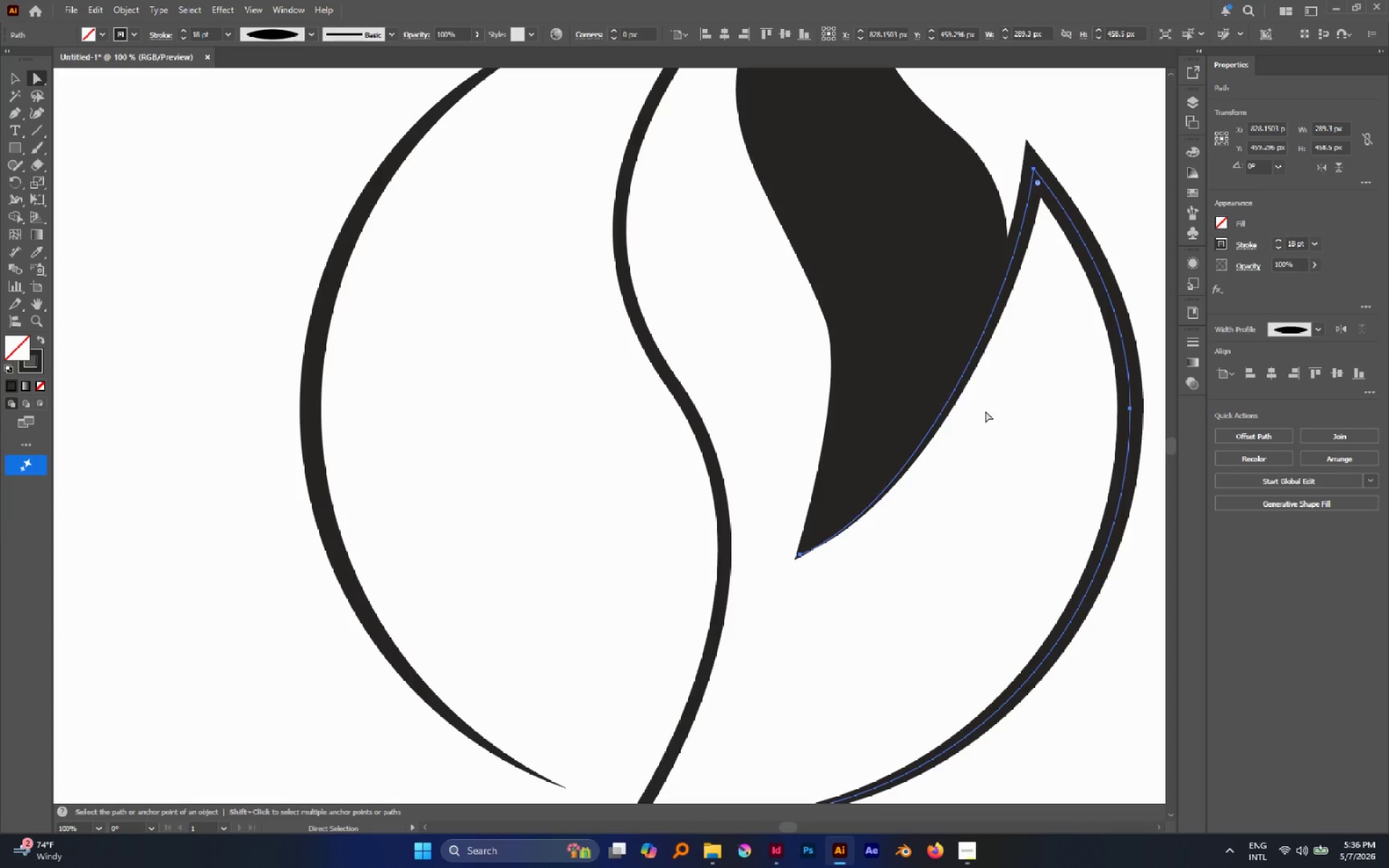 
left_click([993, 413])
 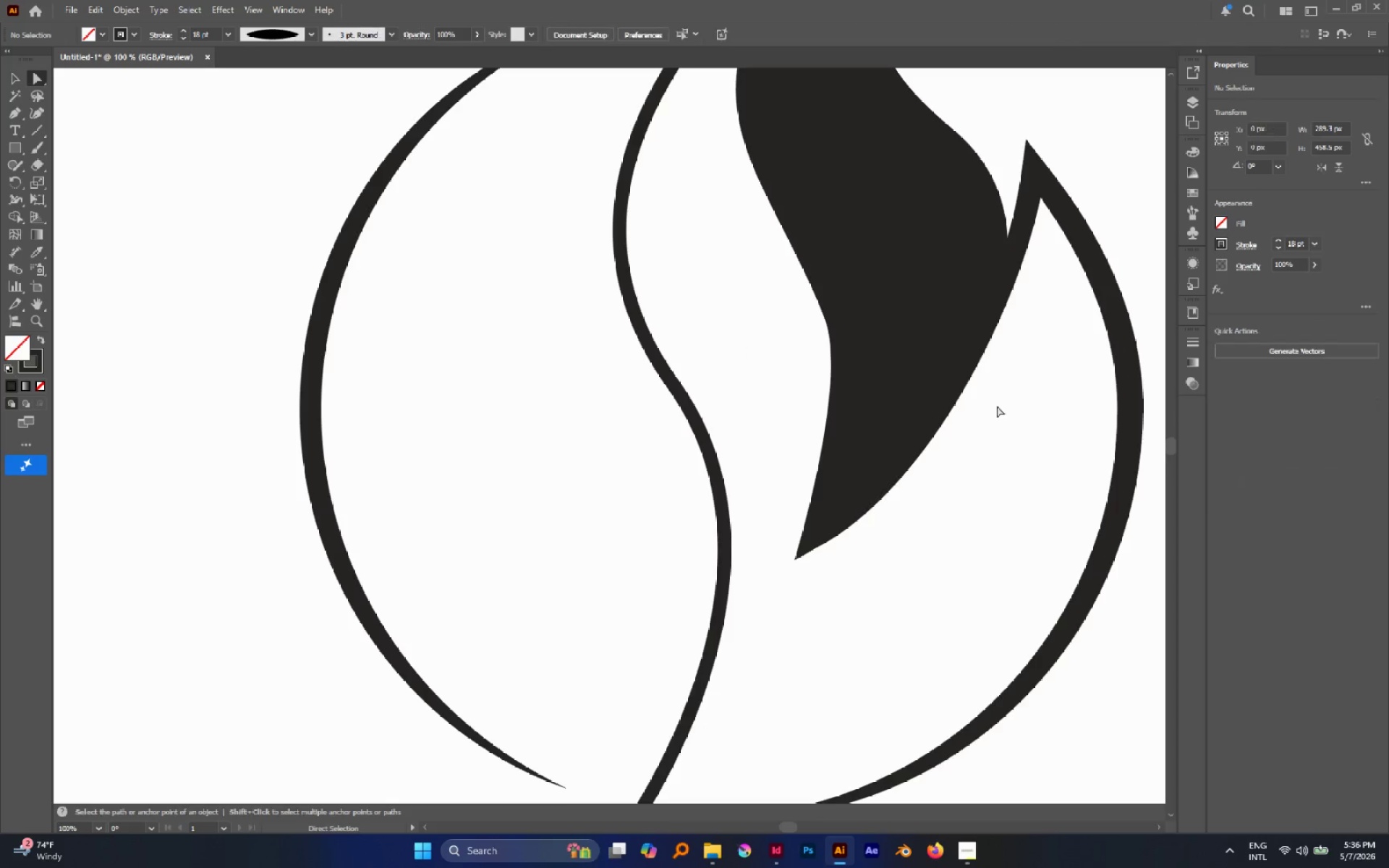 
hold_key(key=AltLeft, duration=0.92)
left_click_drag(start_coordinate=[1132, 278], to_coordinate=[1077, 326])
 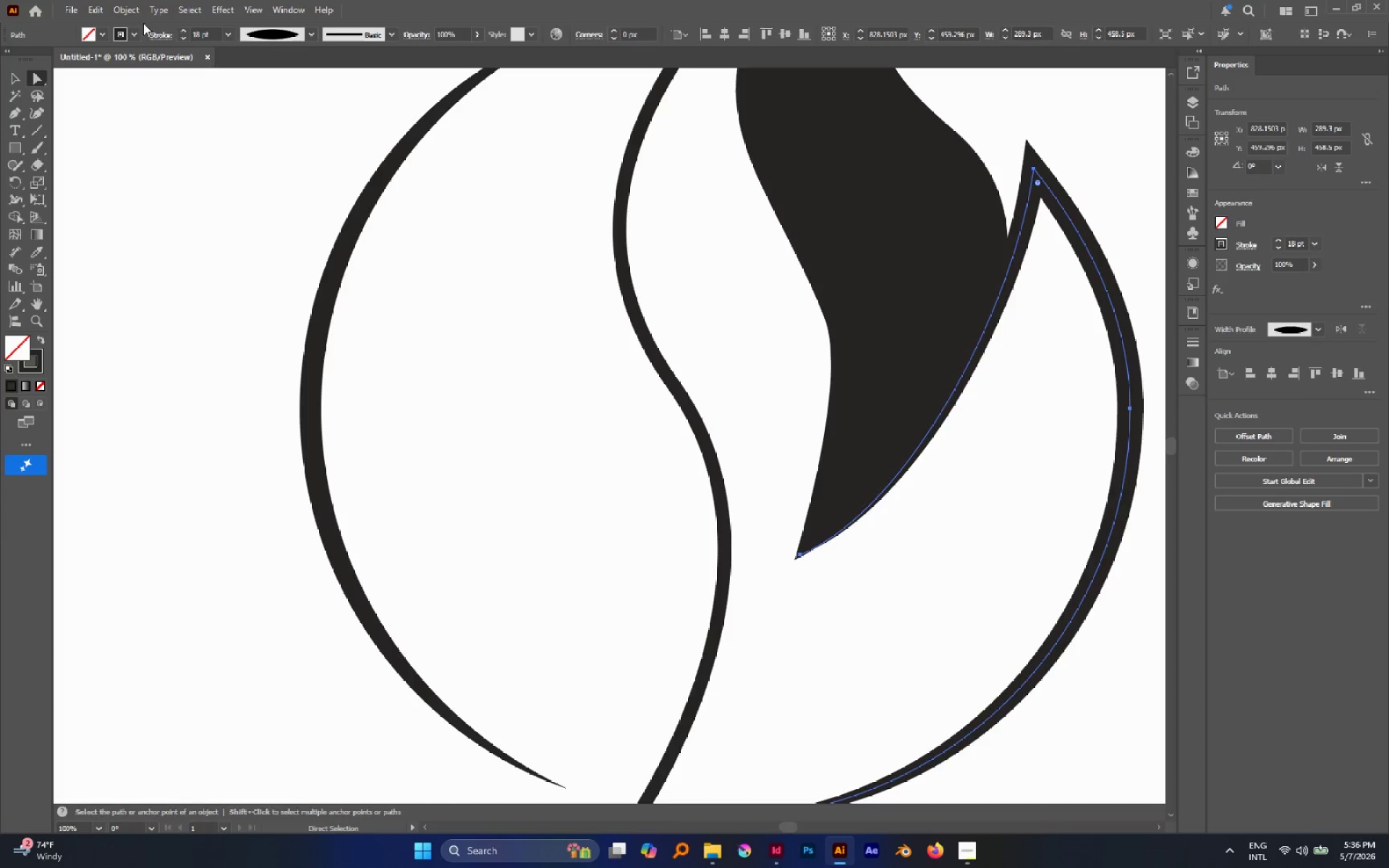 
left_click([132, 12])
 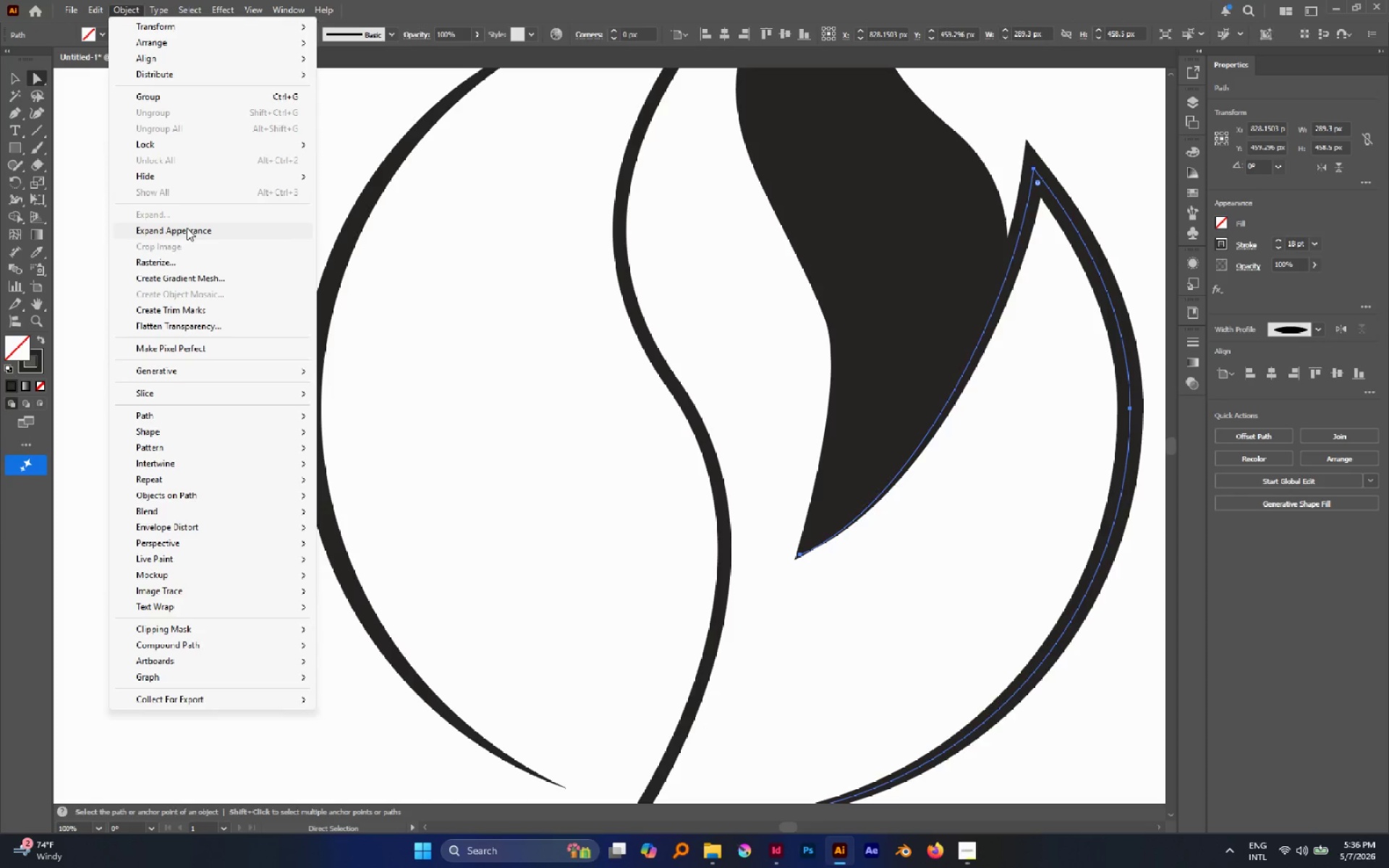 
left_click([187, 228])
 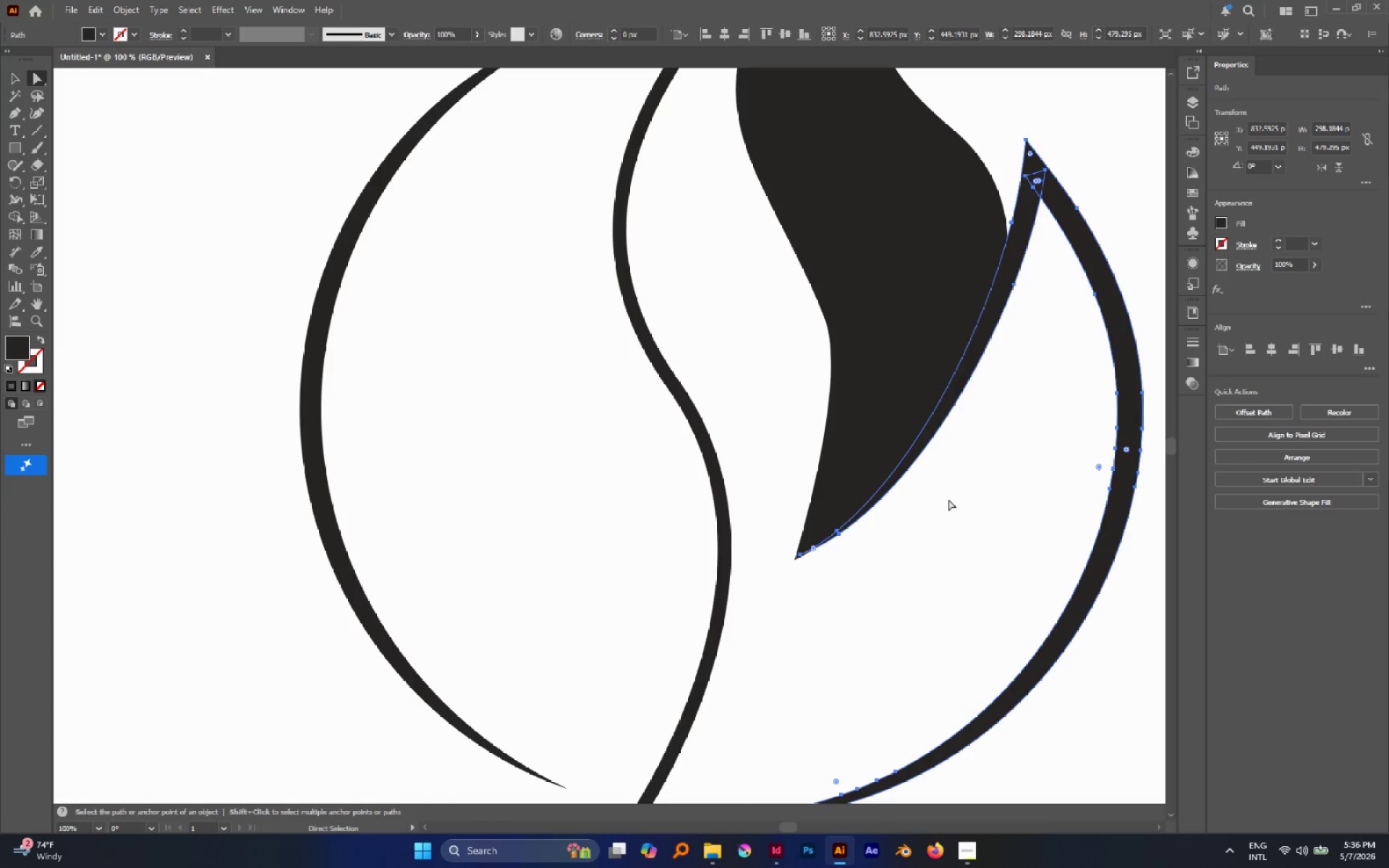 
left_click([950, 500])
 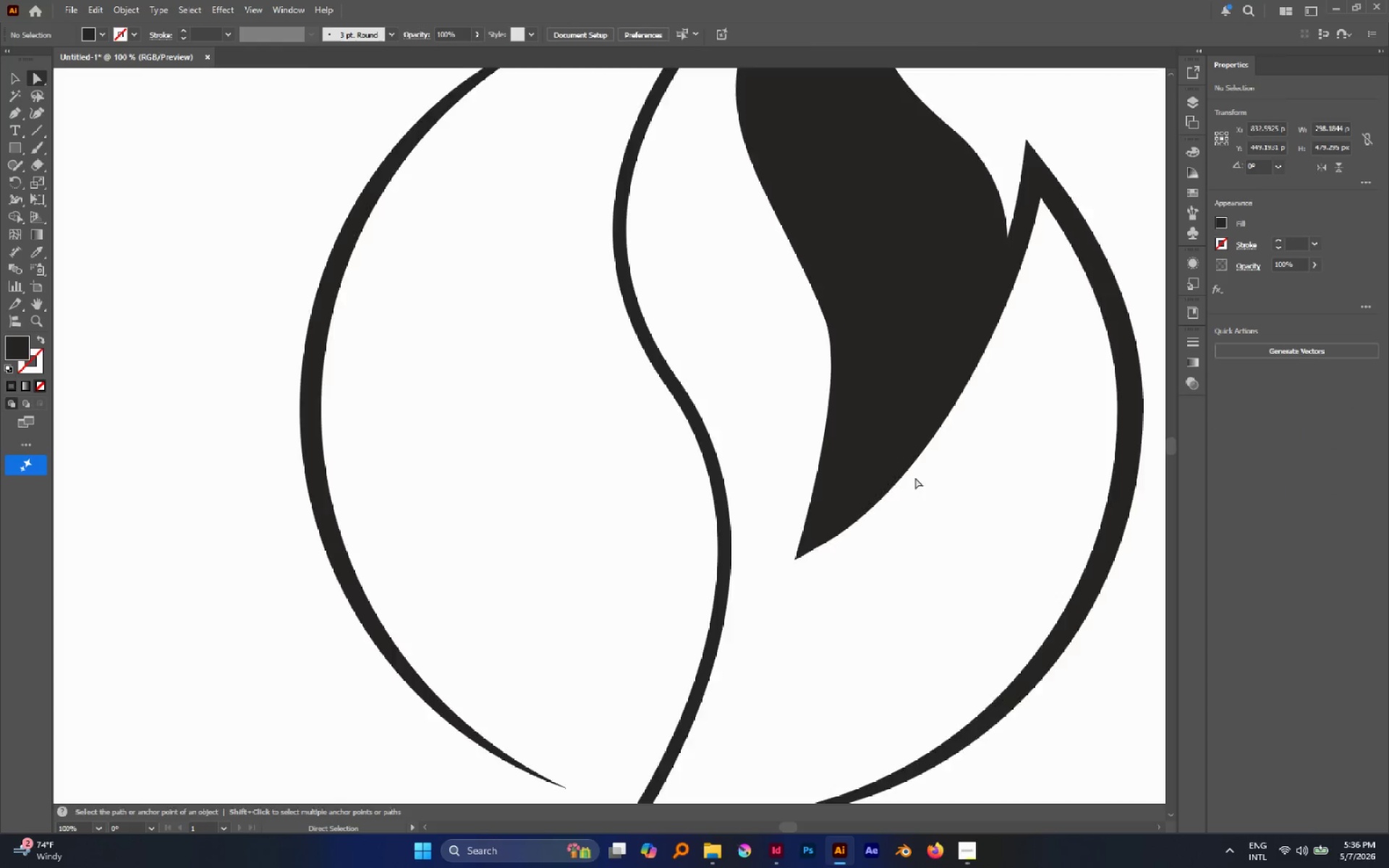 
key(Alt+AltLeft)
 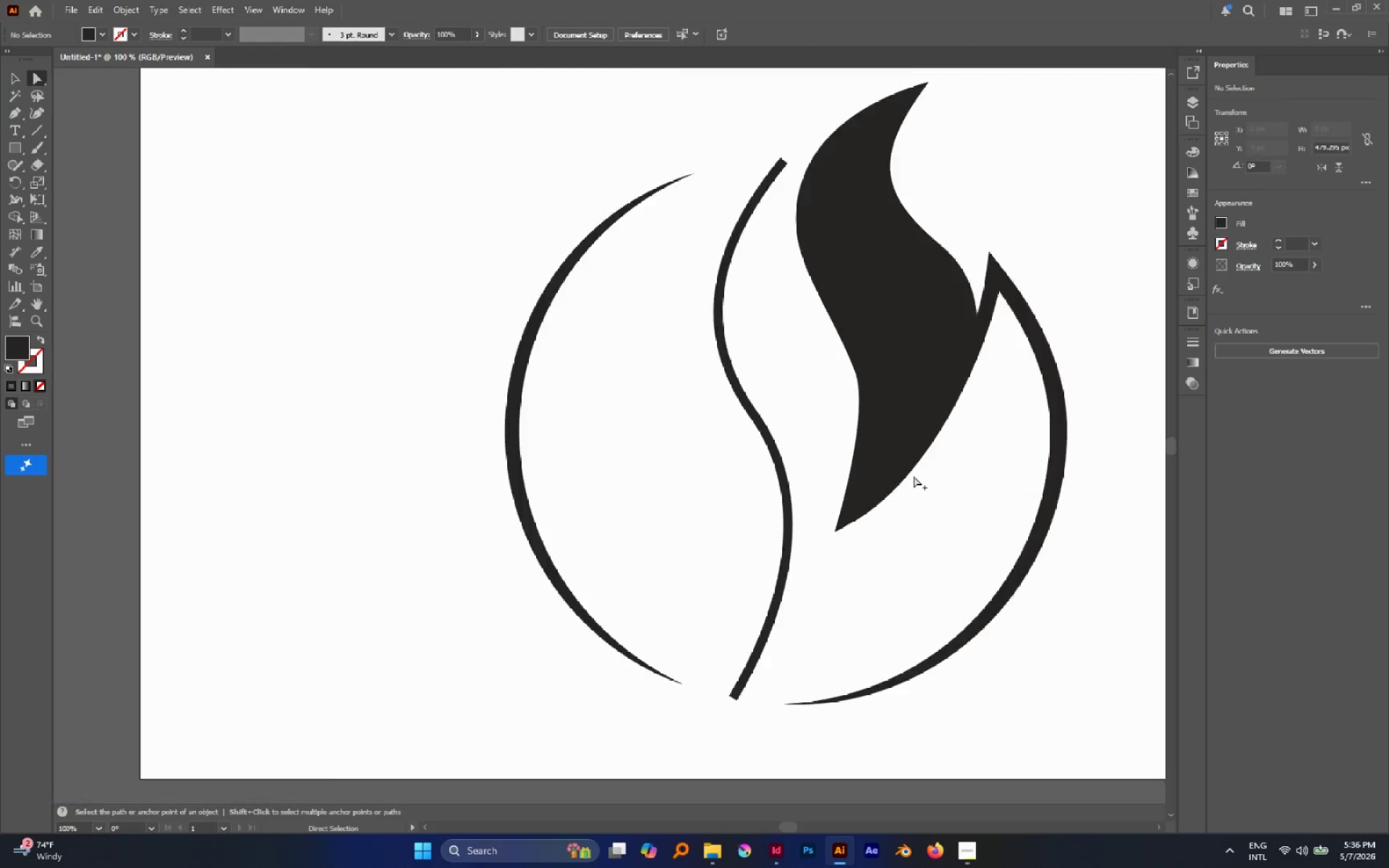 
left_click([883, 425])
 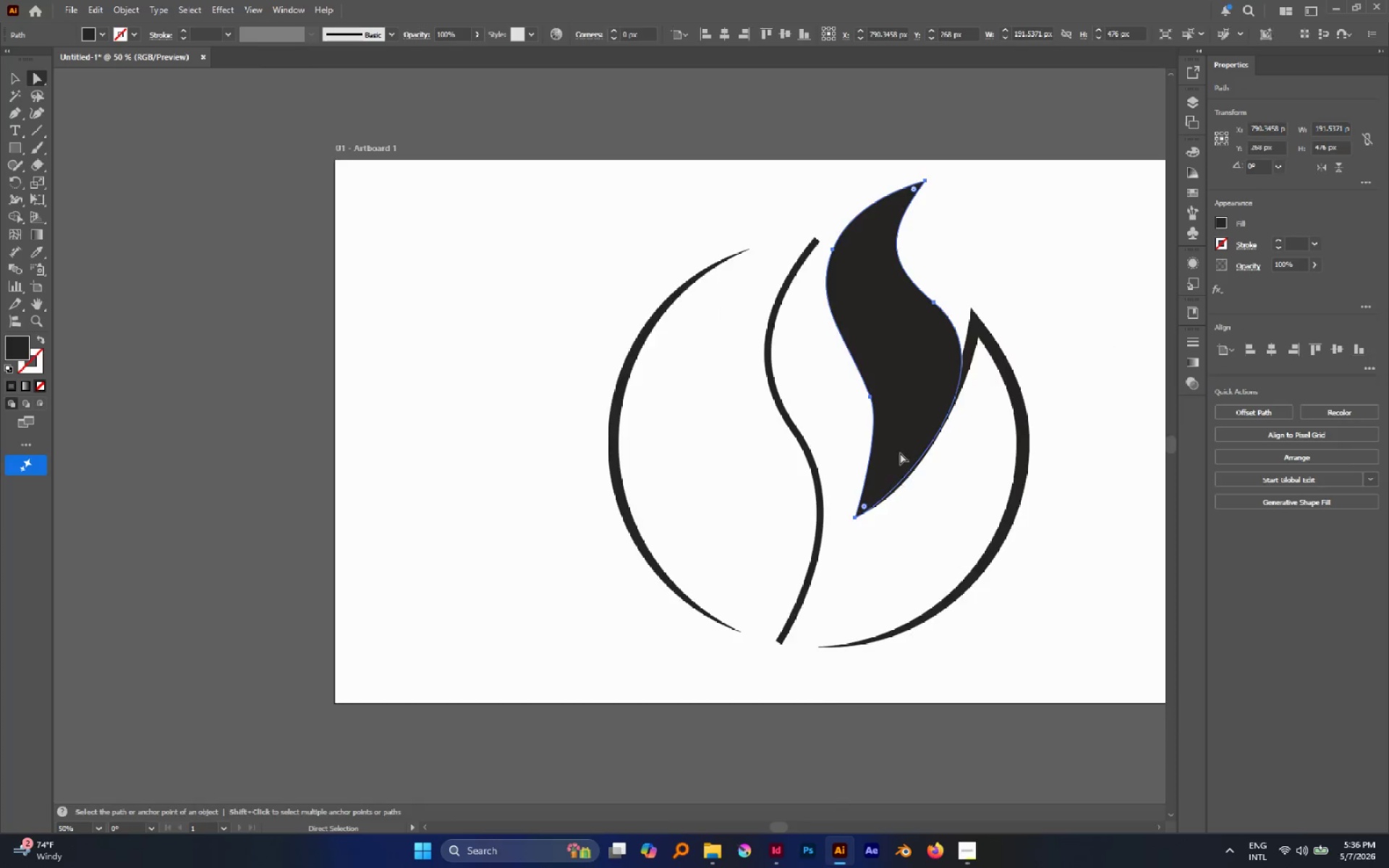 
scroll: coordinate [914, 476], scroll_direction: down, amount: 2.0
 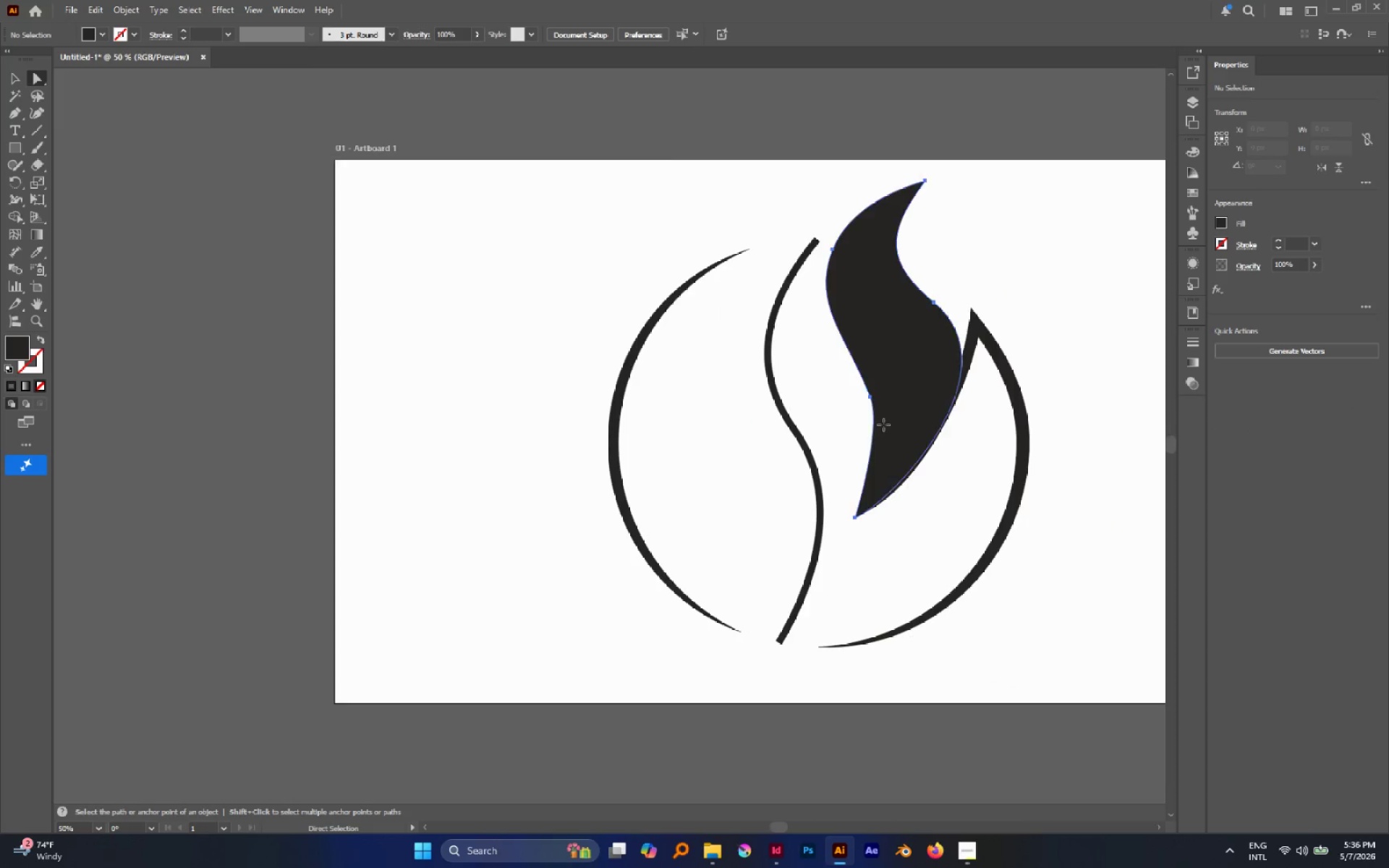 
hold_key(key=AltLeft, duration=0.48)
scroll: coordinate [901, 454], scroll_direction: up, amount: 3.0
 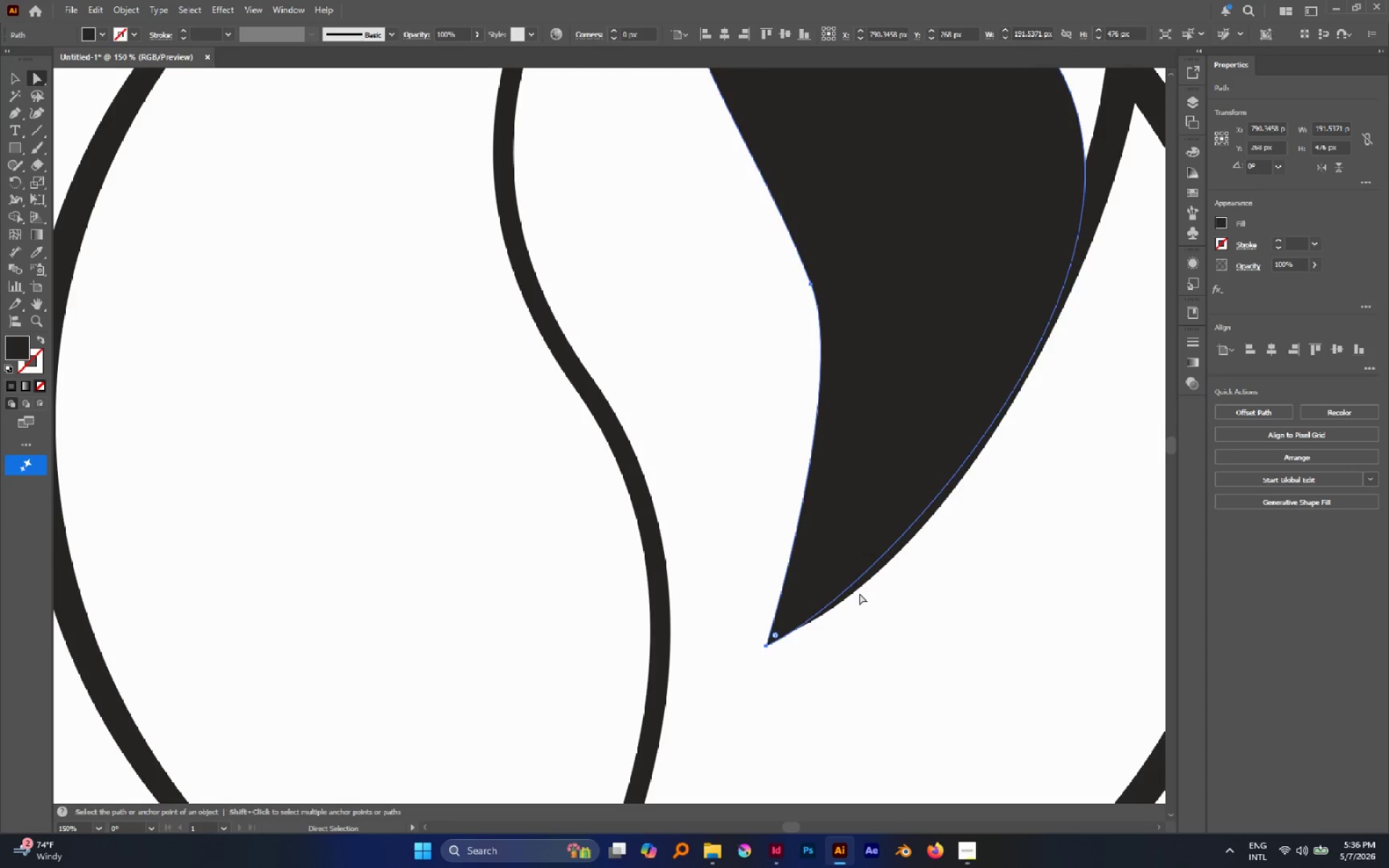 
left_click([862, 585])
 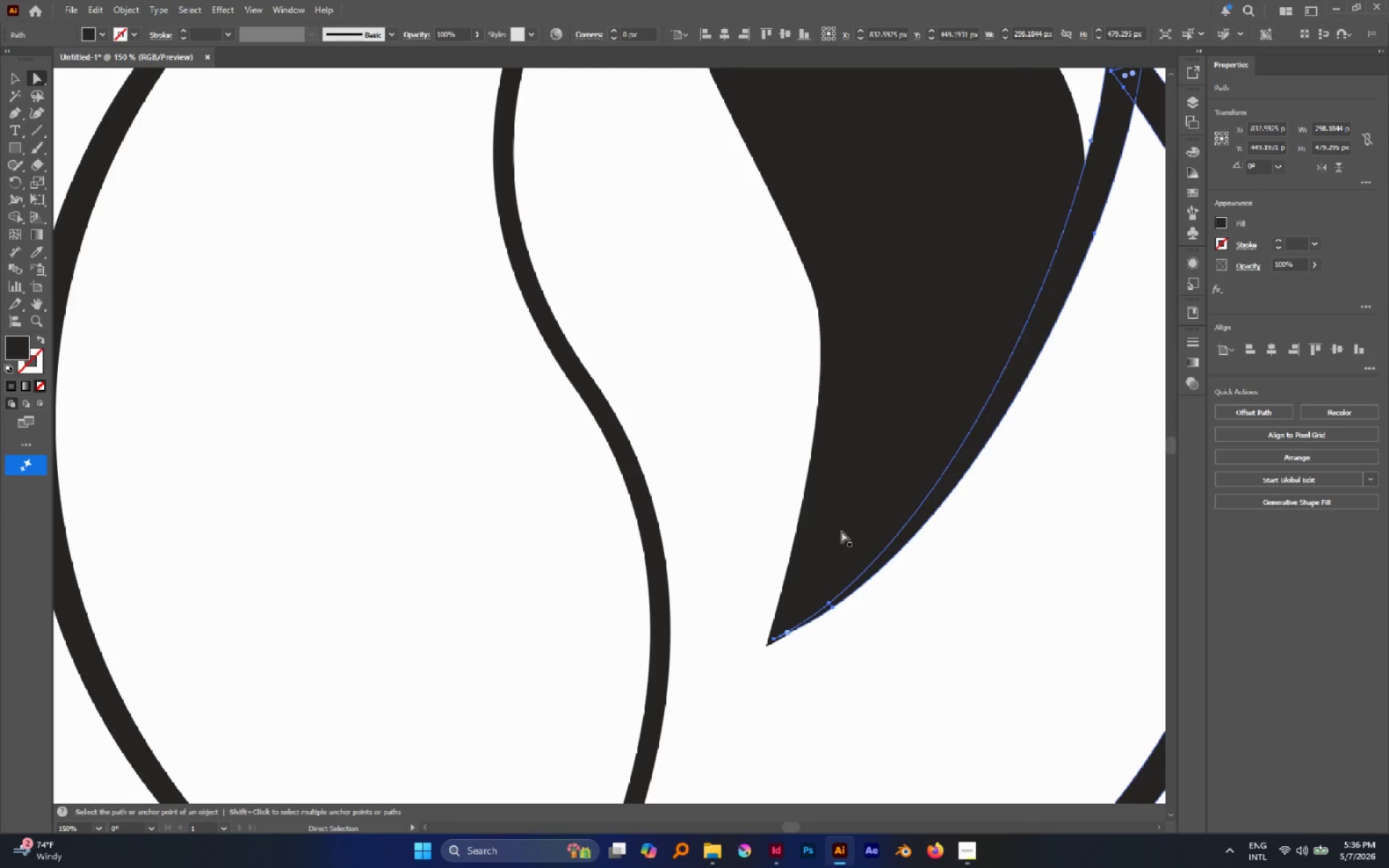 
left_click([841, 527])
 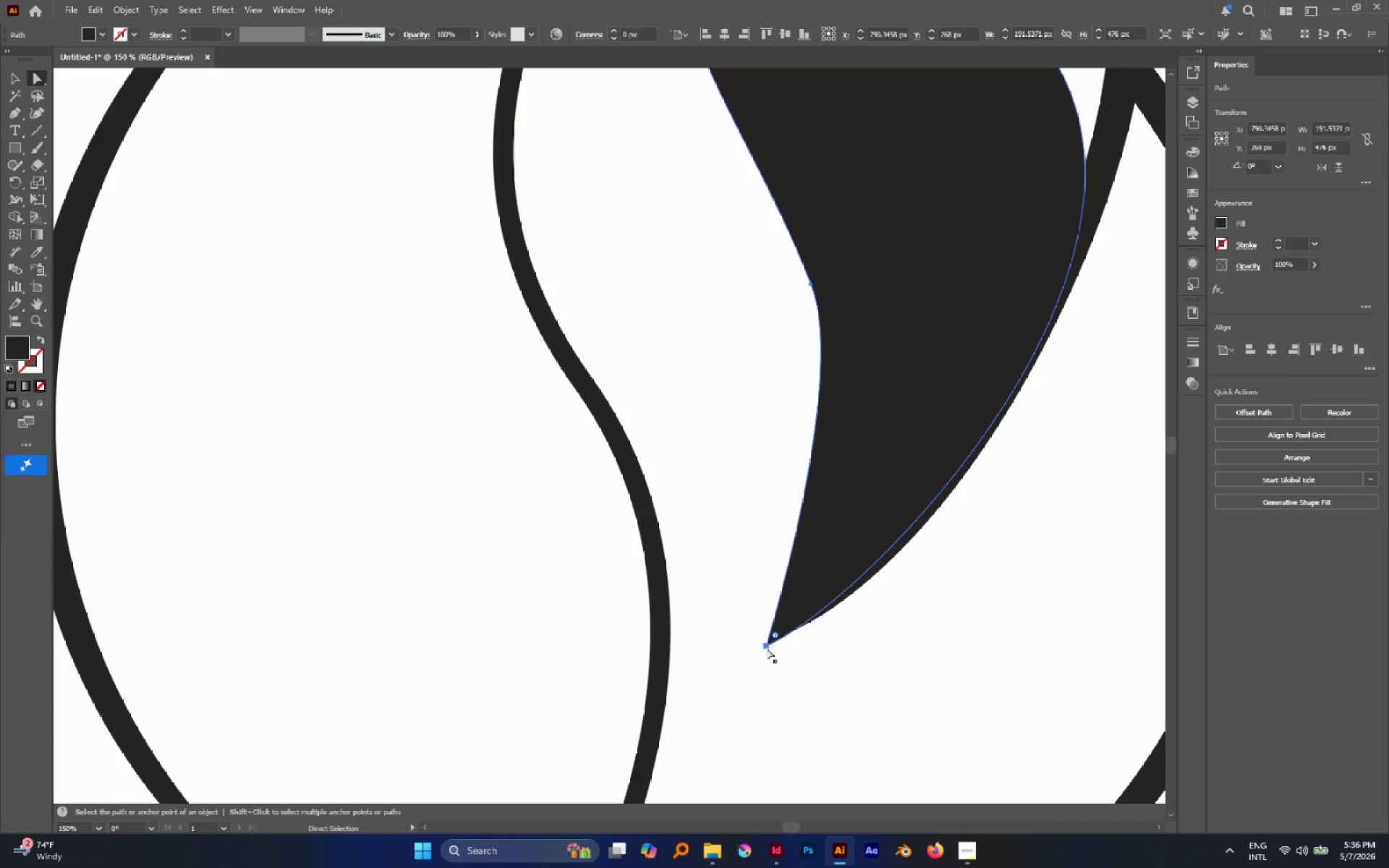 
left_click([765, 645])
 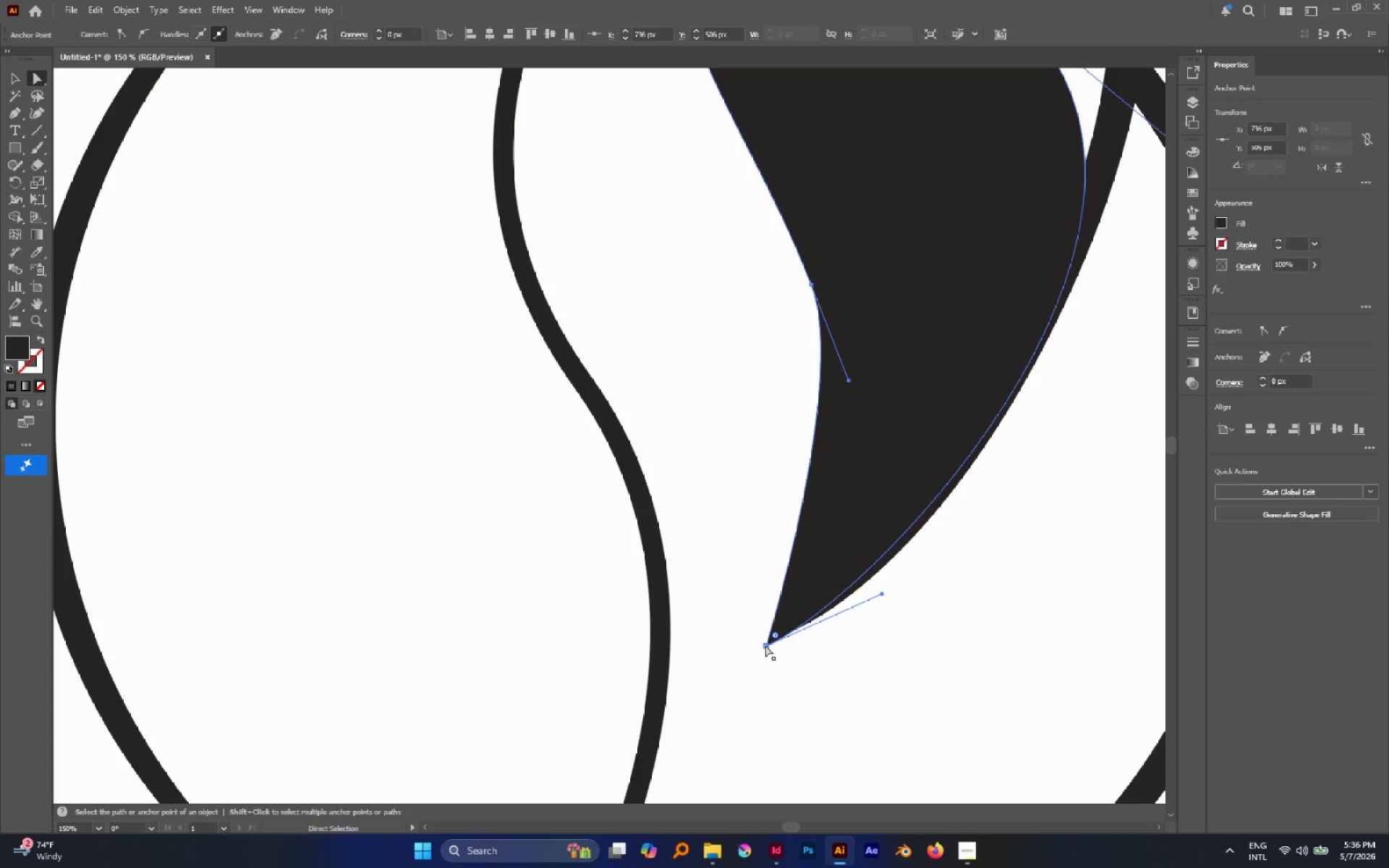 
left_click_drag(start_coordinate=[765, 645], to_coordinate=[775, 638])
 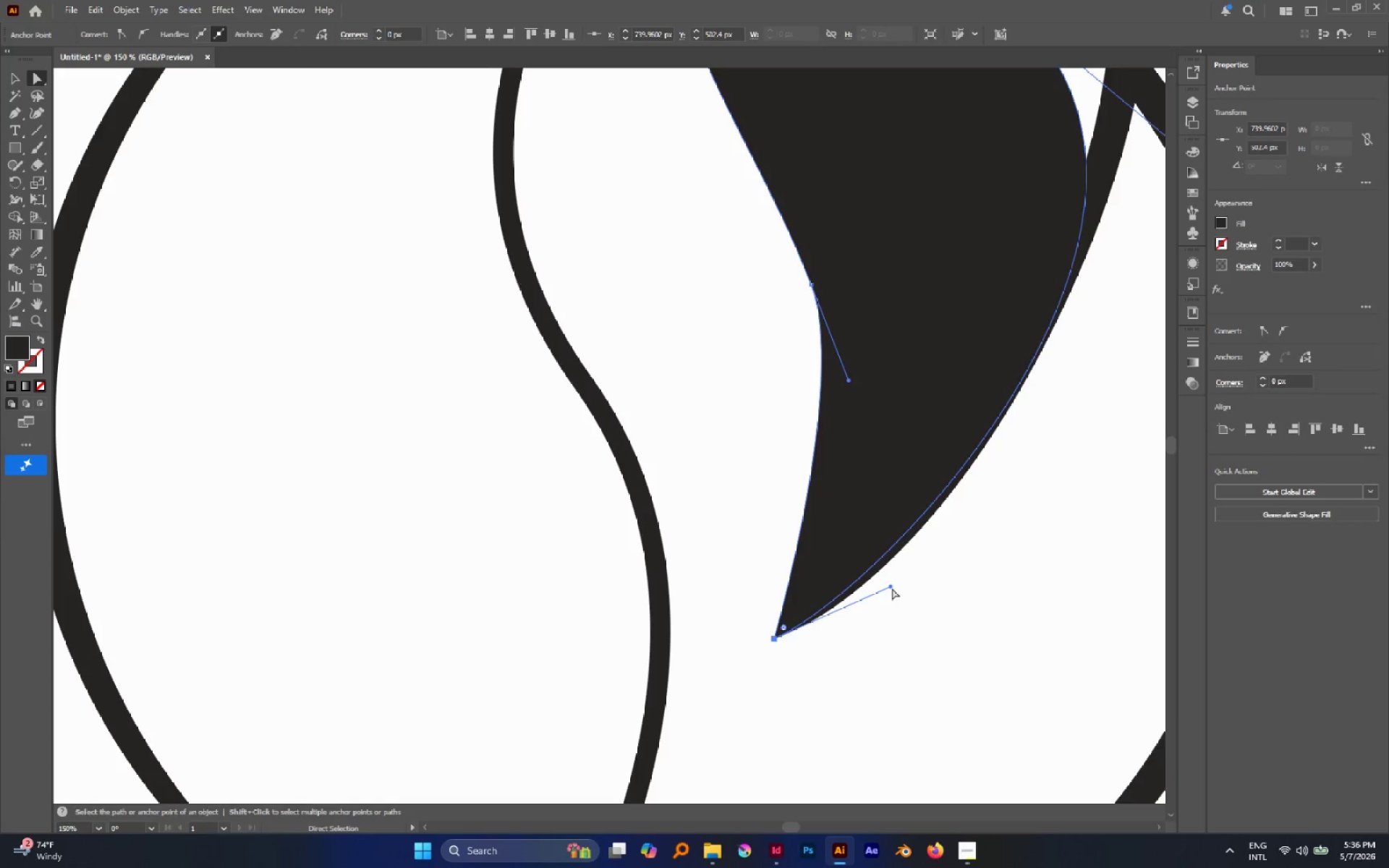 
left_click_drag(start_coordinate=[892, 585], to_coordinate=[847, 624])
 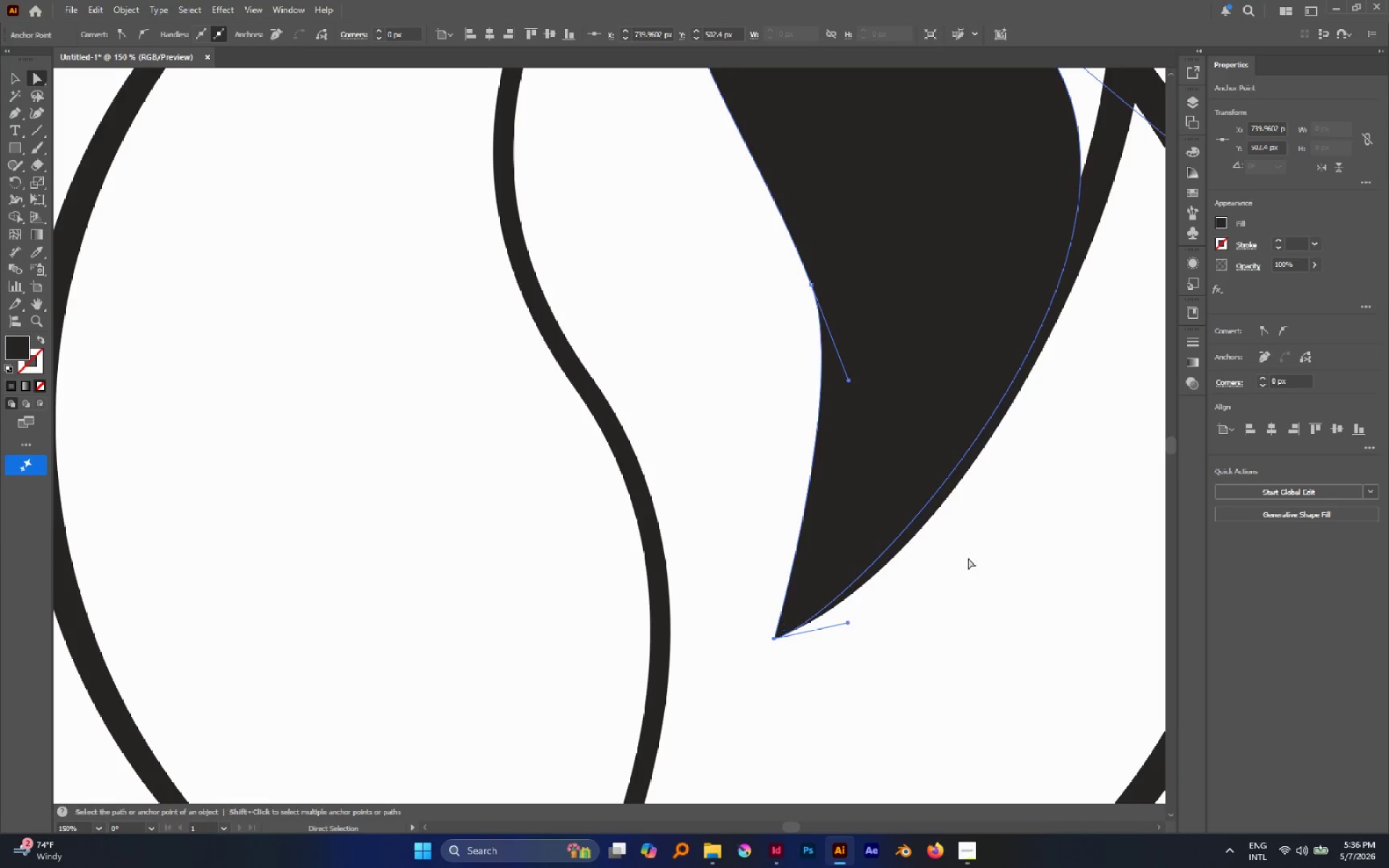 
left_click([968, 558])
 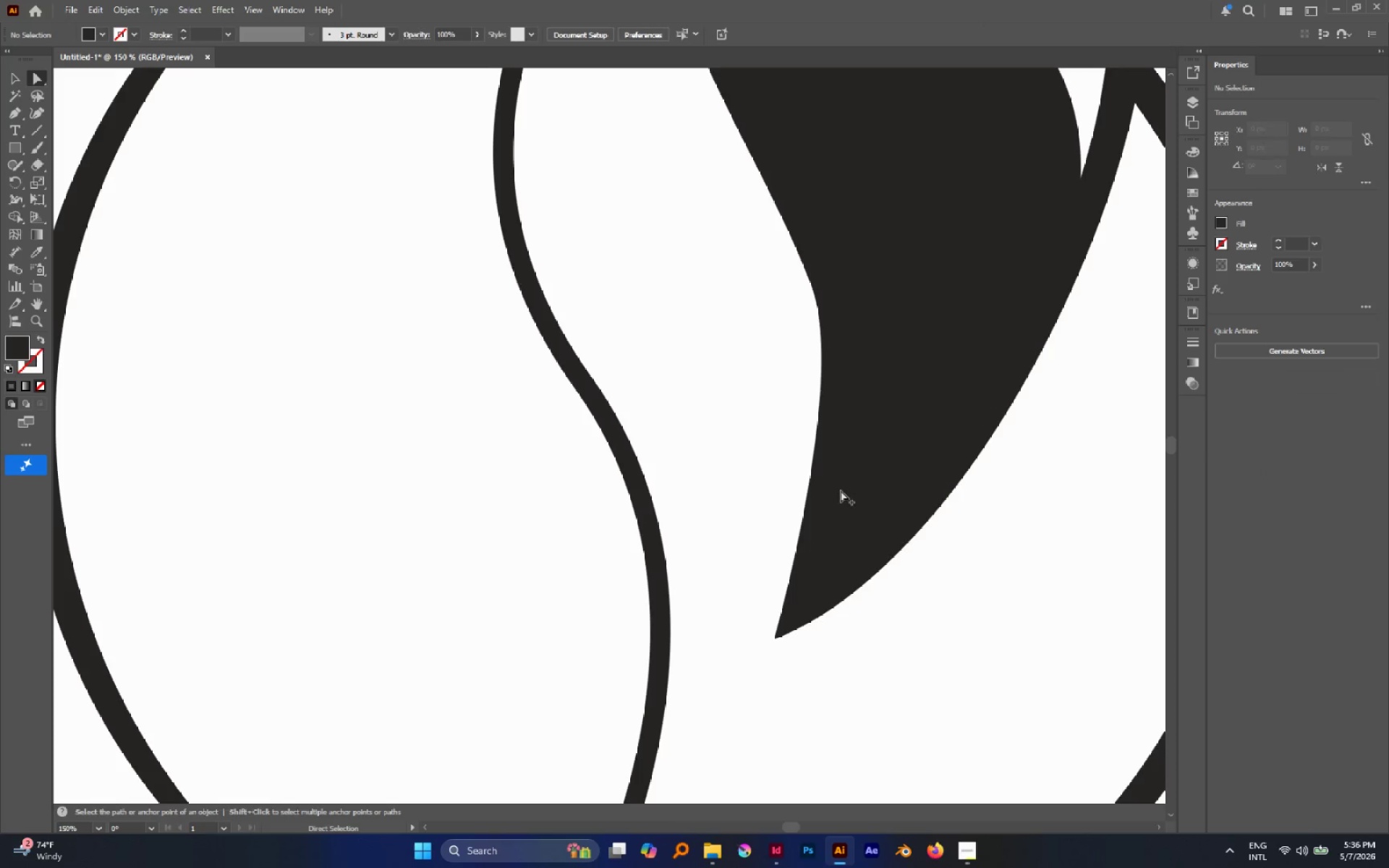 
hold_key(key=AltLeft, duration=0.58)
scroll: coordinate [841, 490], scroll_direction: down, amount: 3.0
 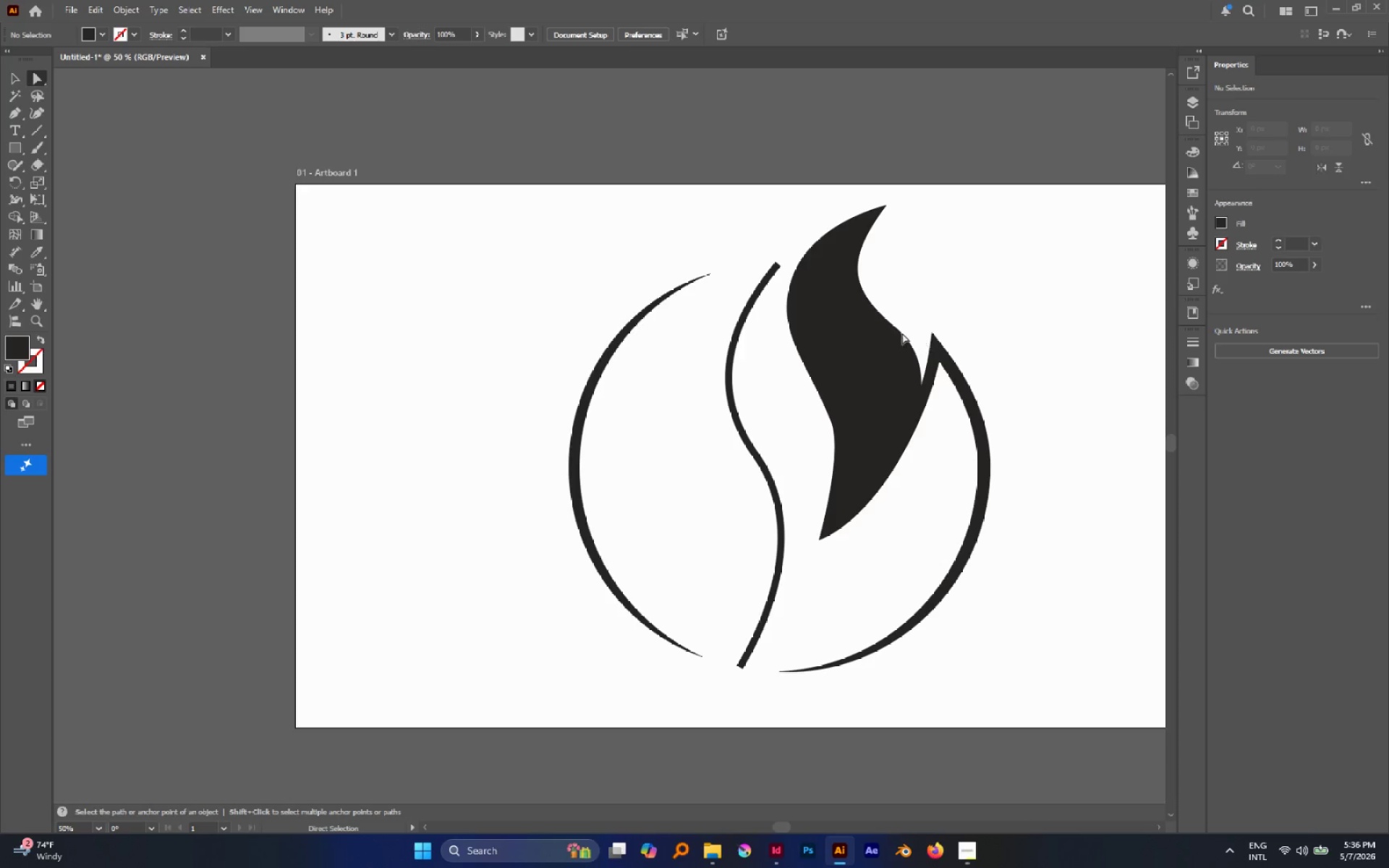 
left_click([899, 331])
 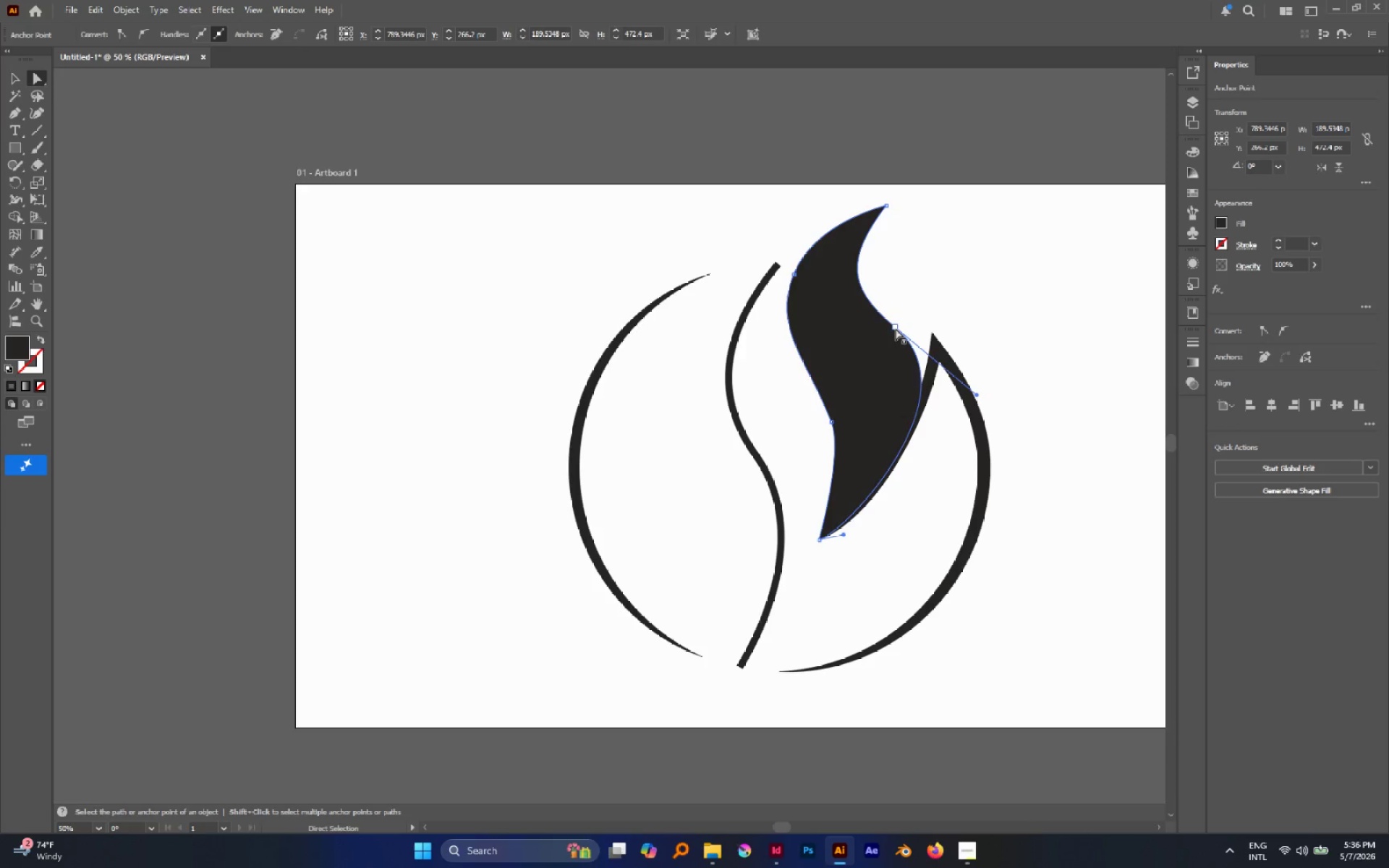 
left_click([894, 328])
 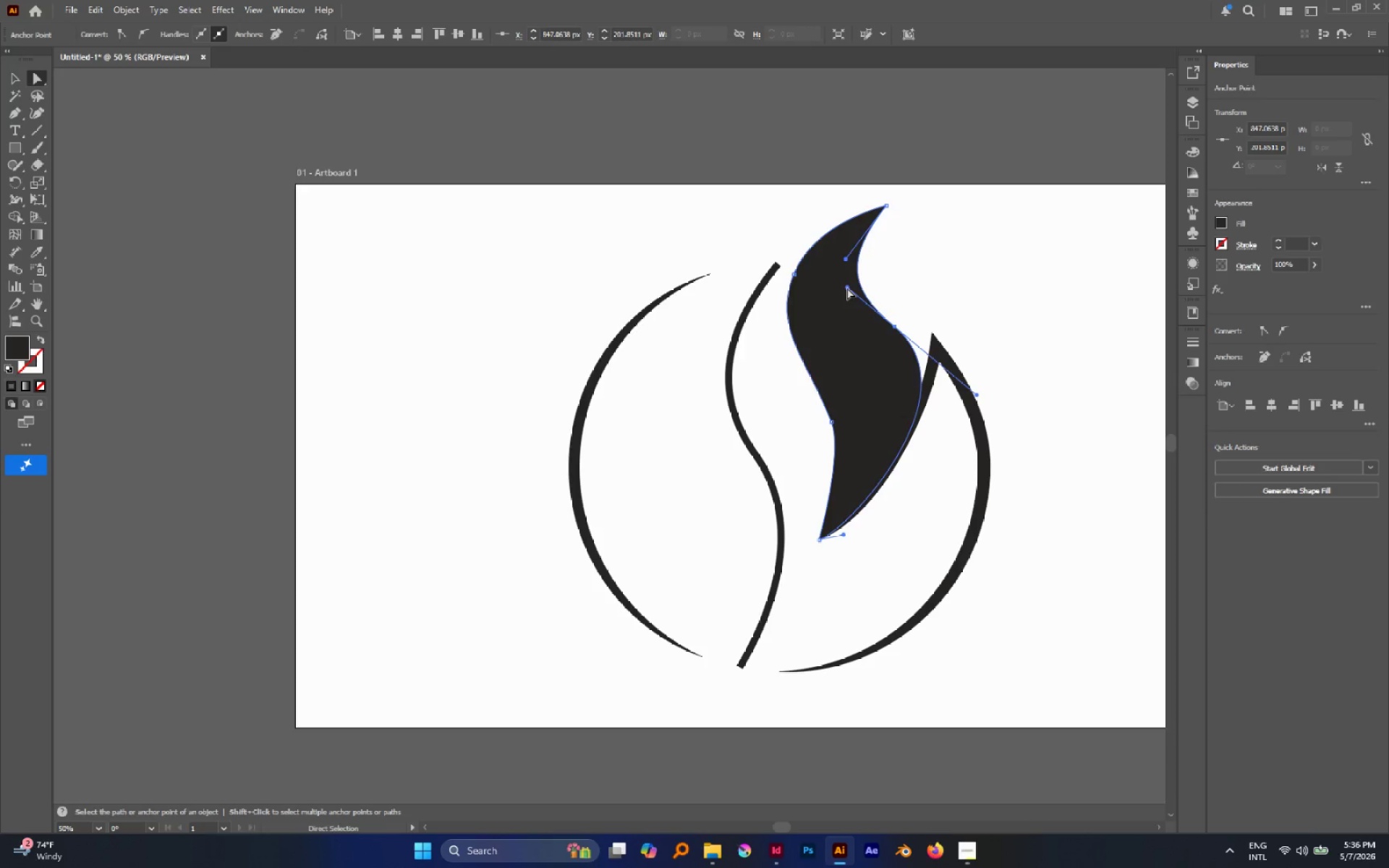 
left_click_drag(start_coordinate=[847, 288], to_coordinate=[862, 292])
 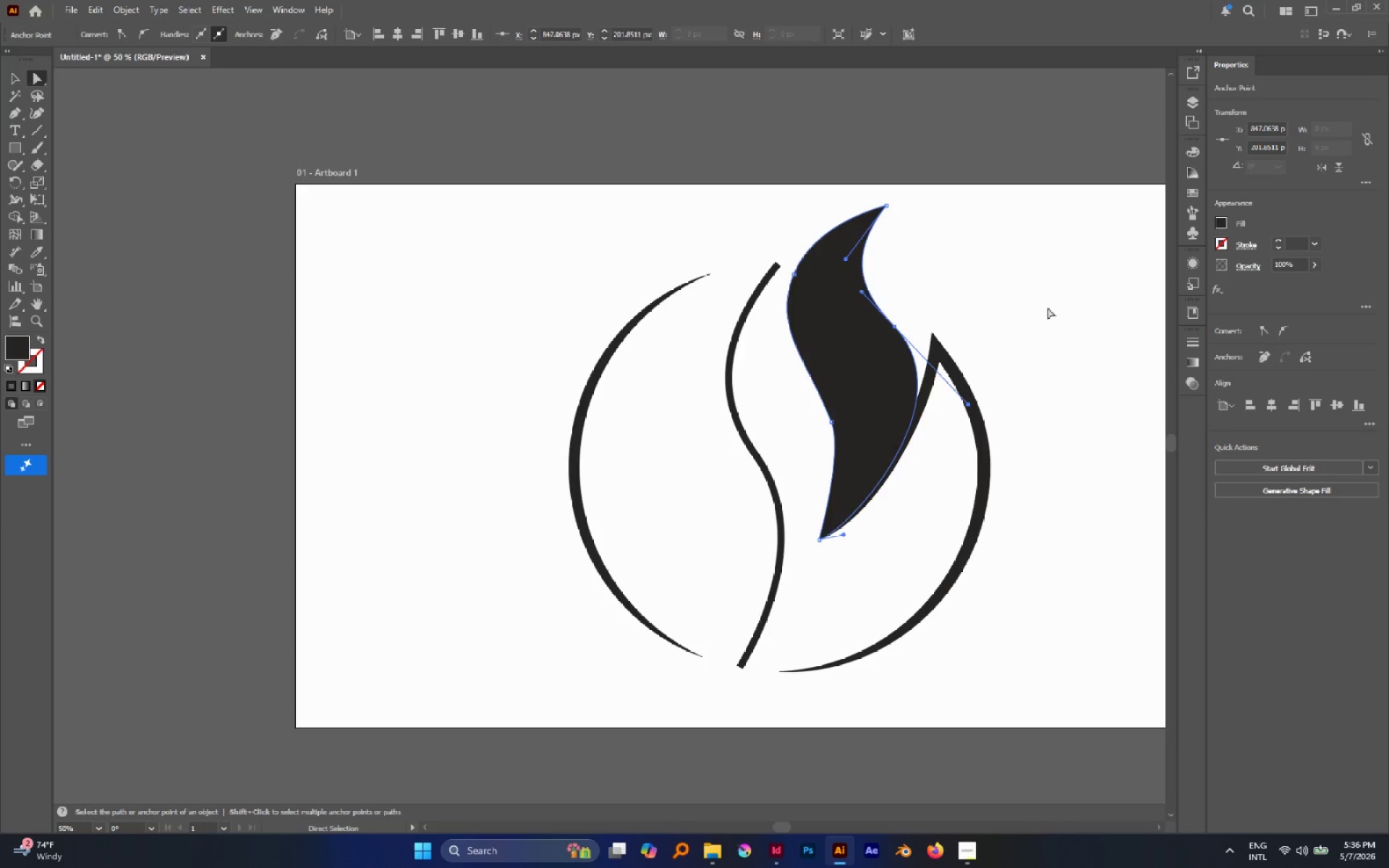 
left_click([1048, 307])
 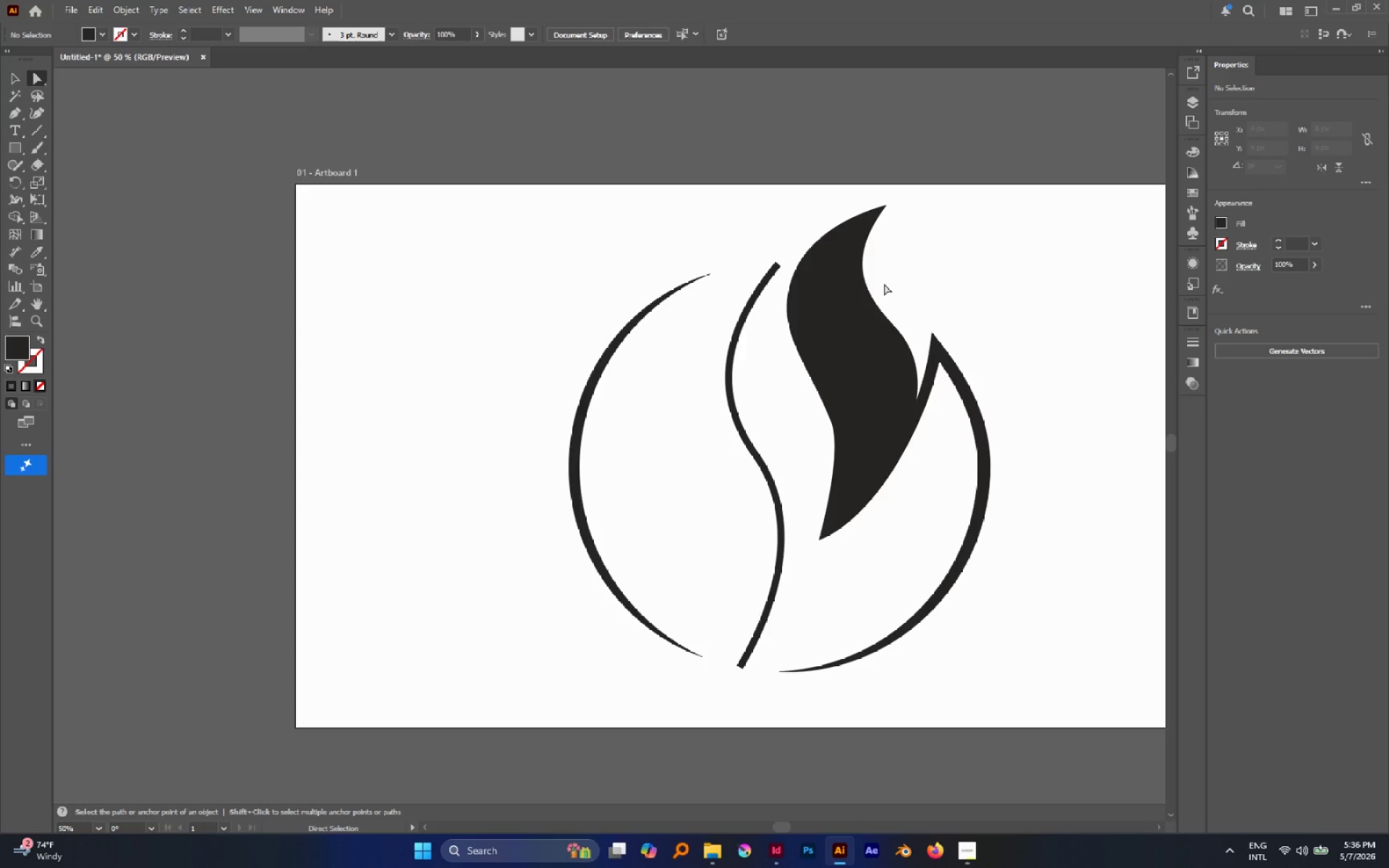 
left_click([846, 259])
 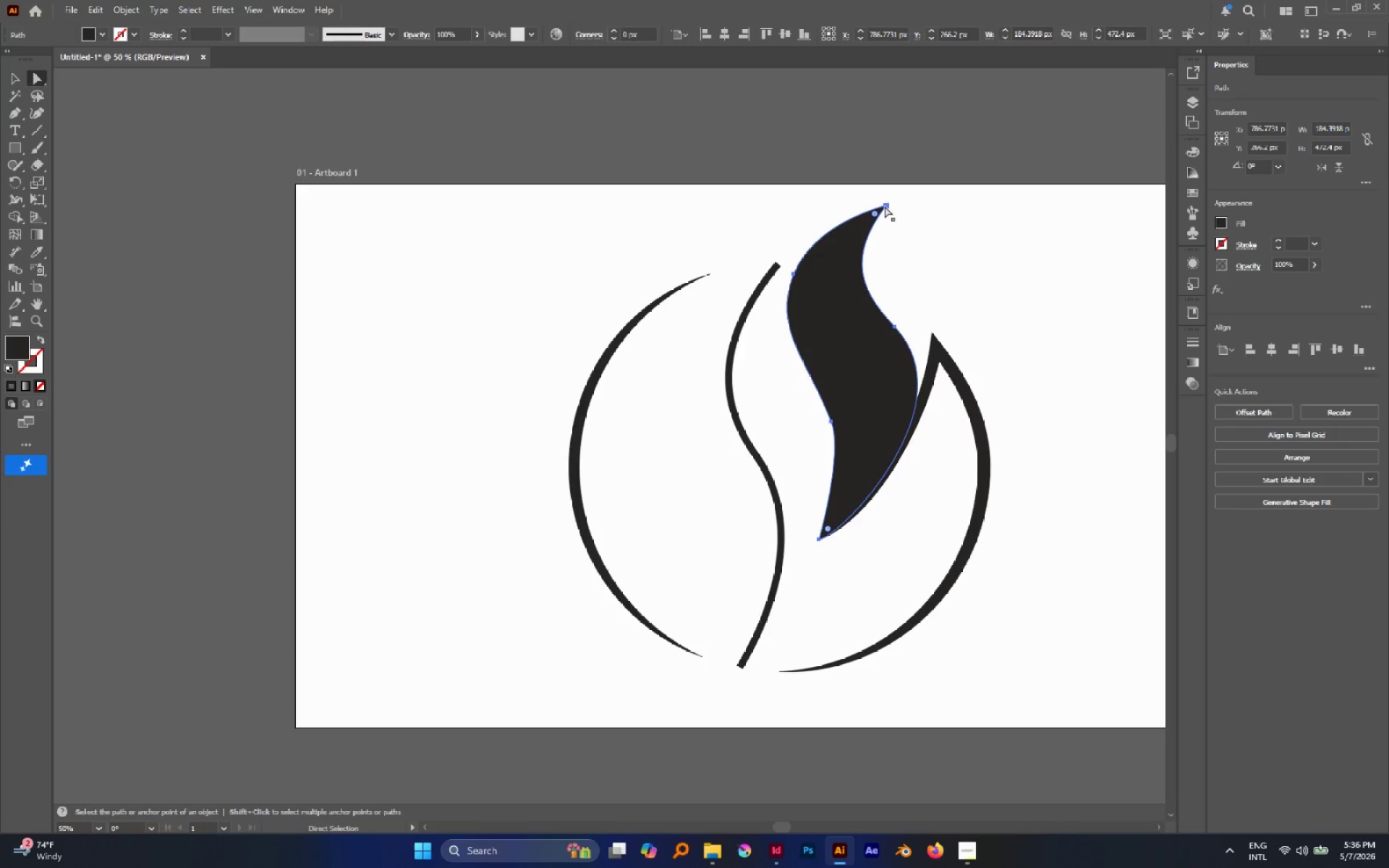 
left_click([886, 204])
 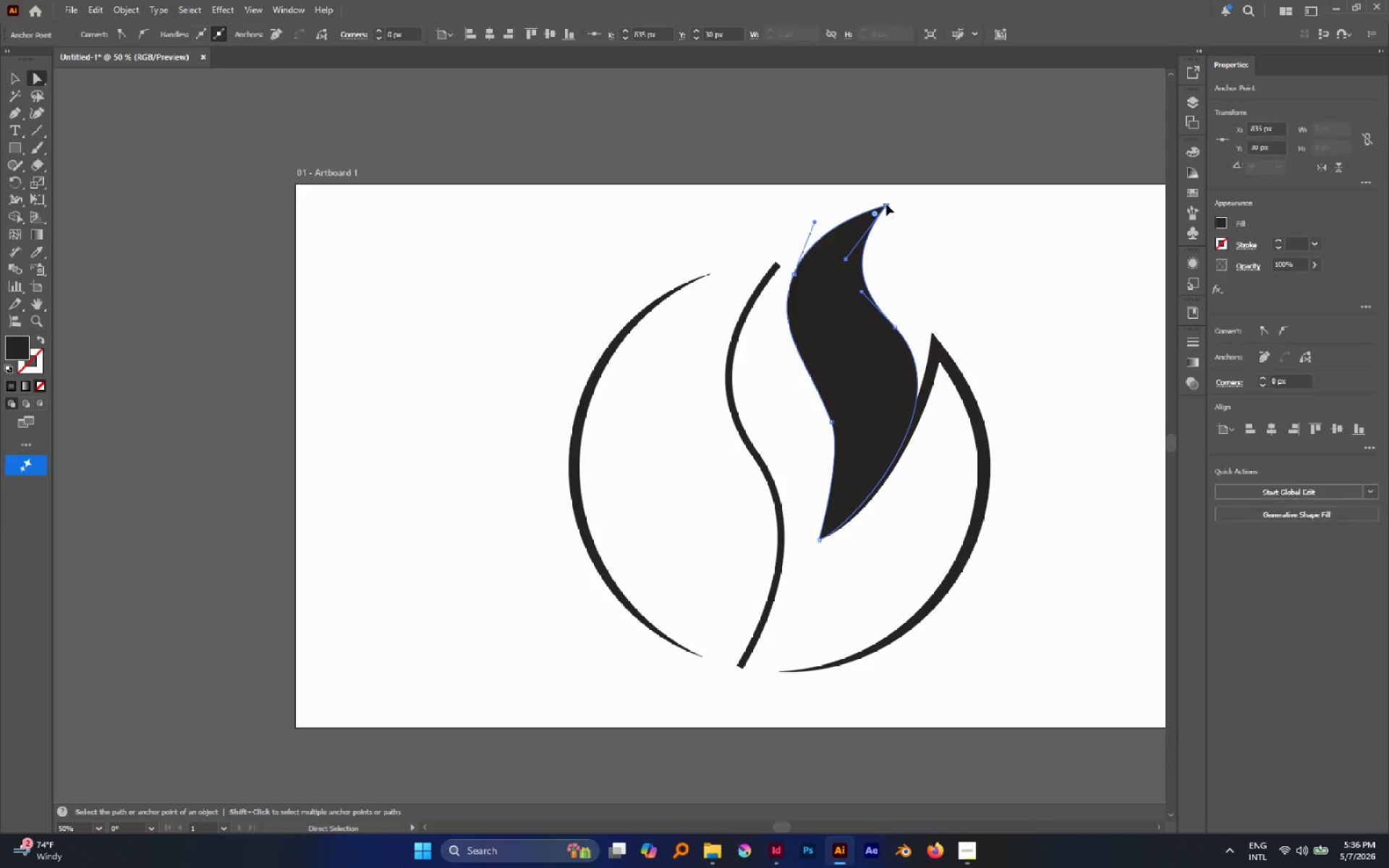 
left_click_drag(start_coordinate=[886, 204], to_coordinate=[868, 202])
 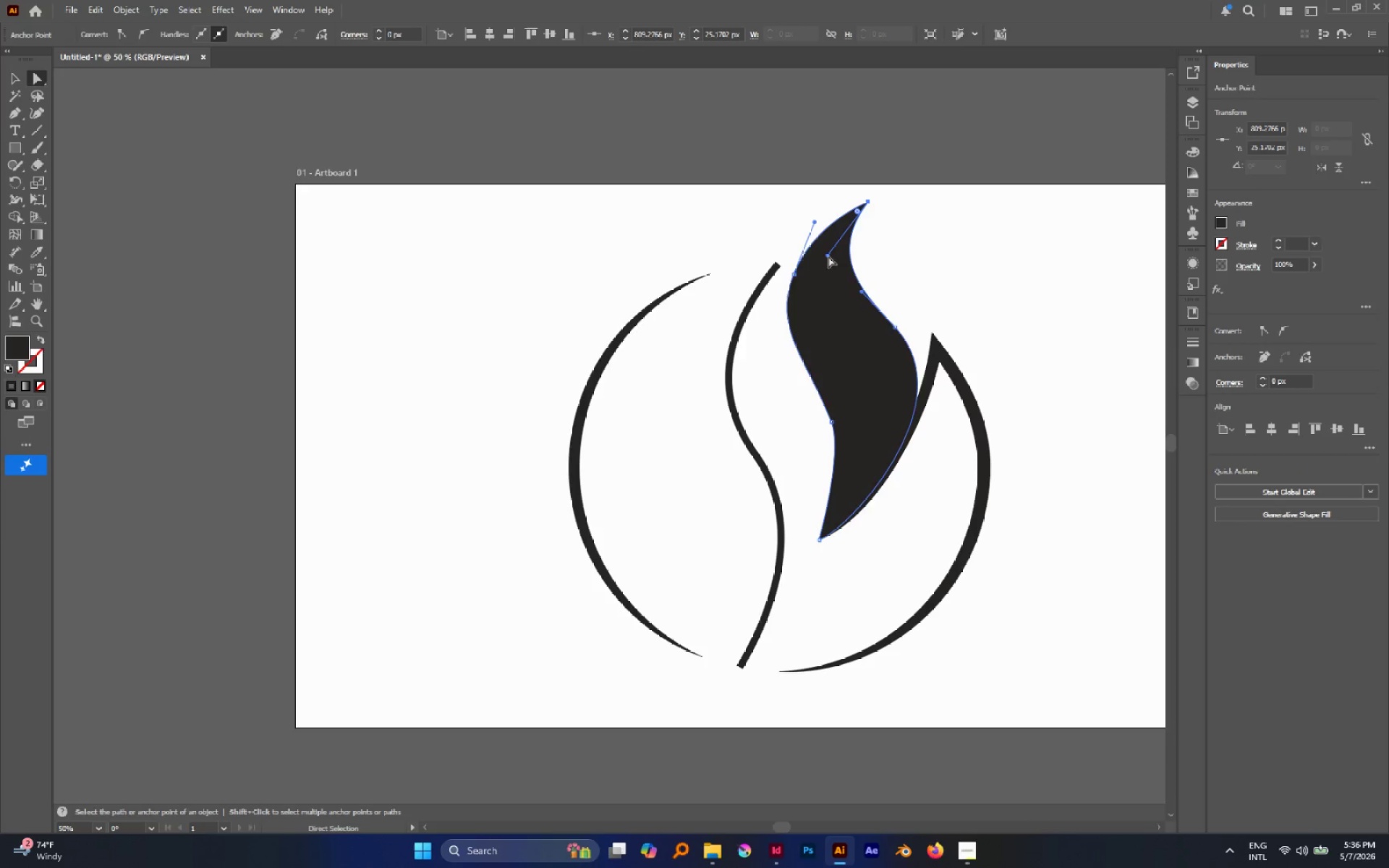 
left_click_drag(start_coordinate=[828, 256], to_coordinate=[846, 276])
 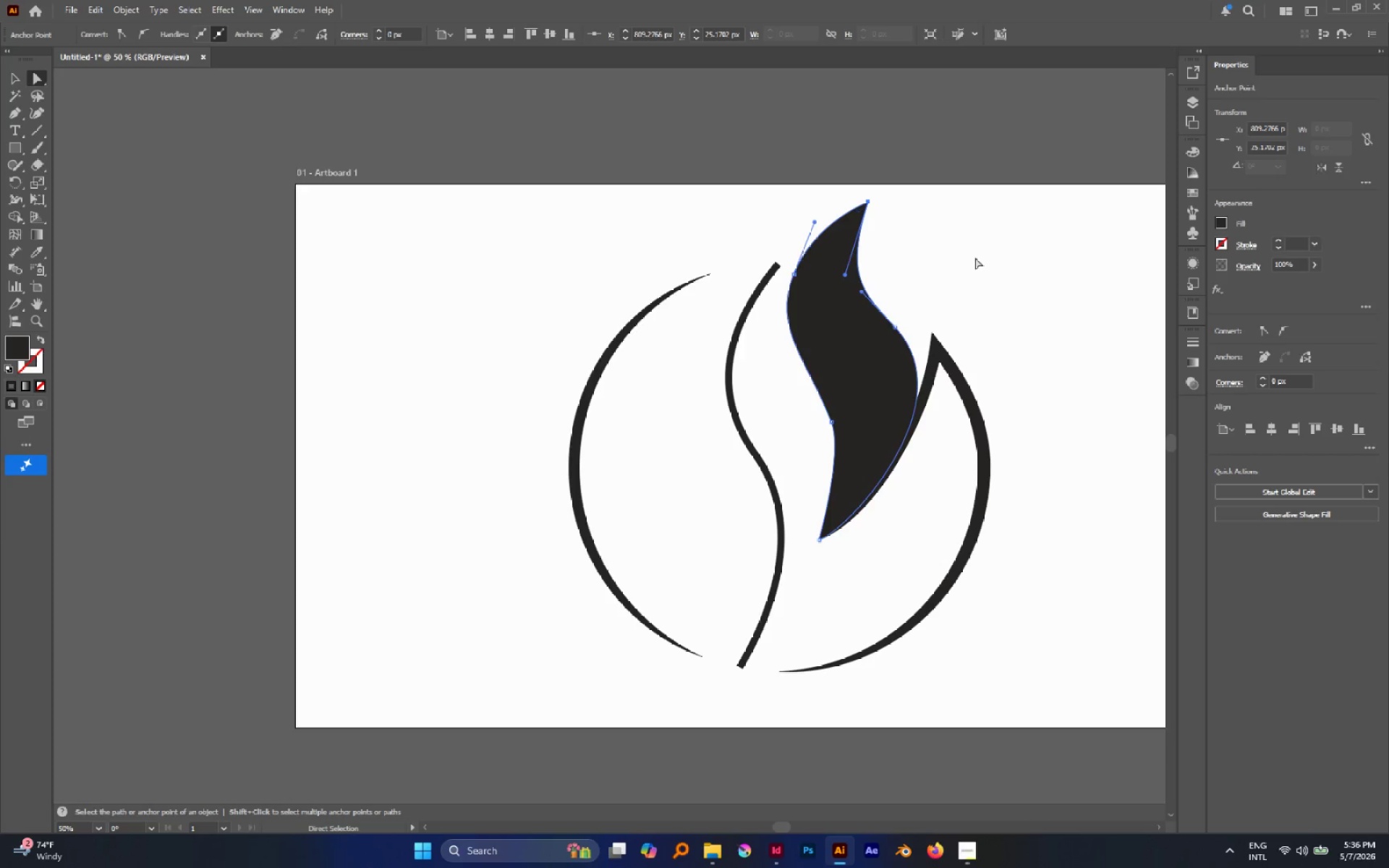 
left_click([975, 258])
 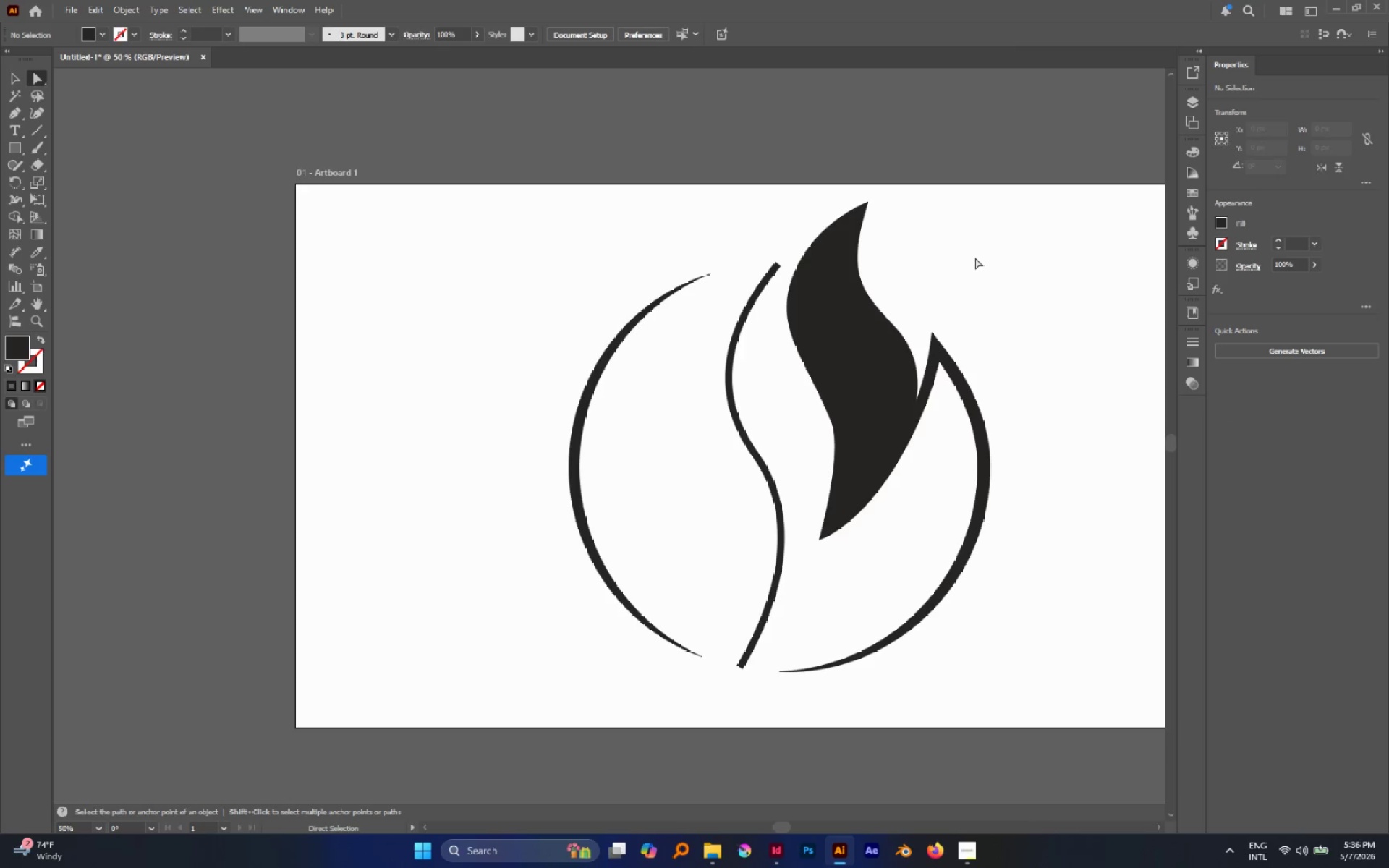 
hold_key(key=AltLeft, duration=0.48)
scroll: coordinate [962, 264], scroll_direction: down, amount: 2.0
 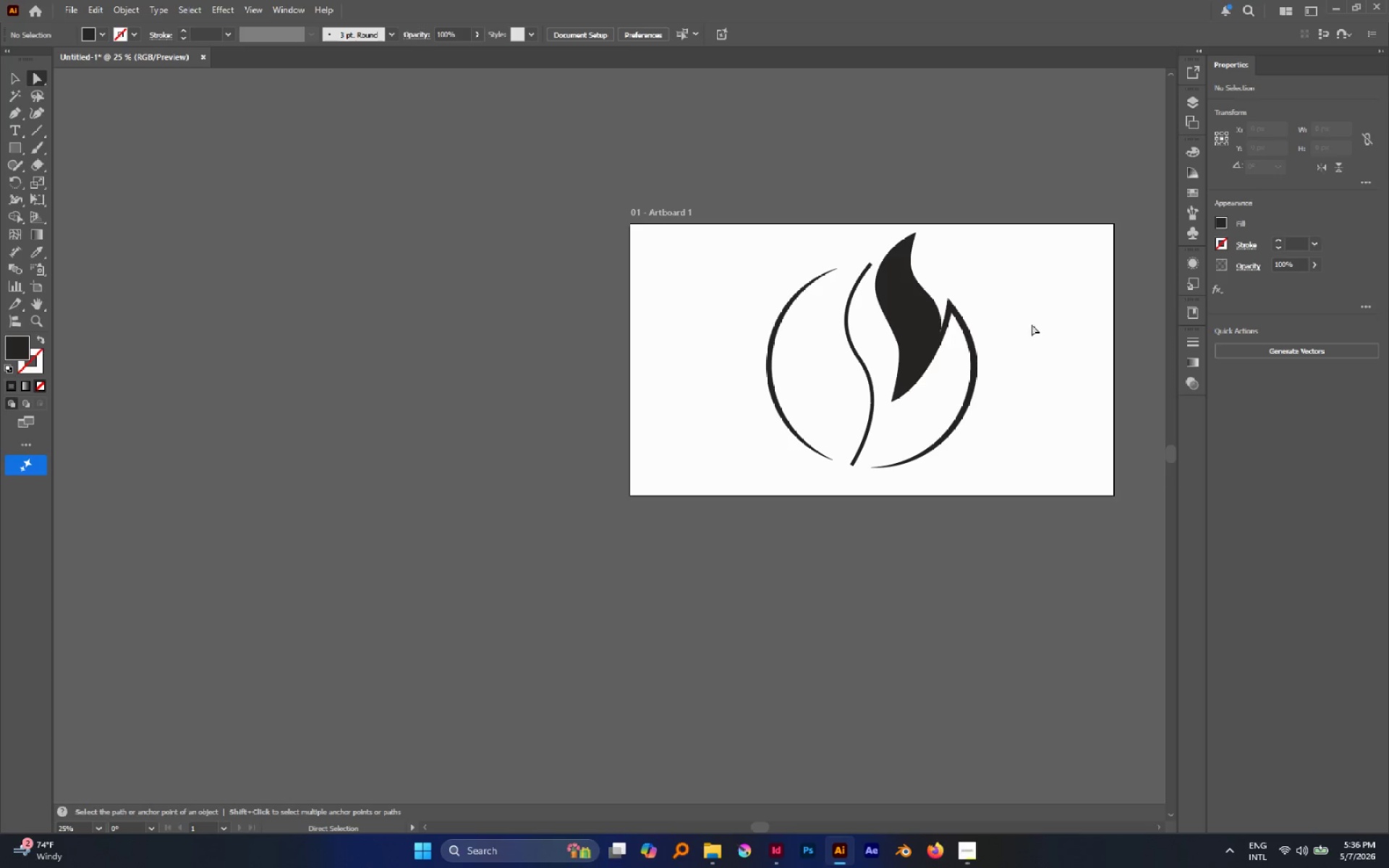 
left_click([881, 294])
 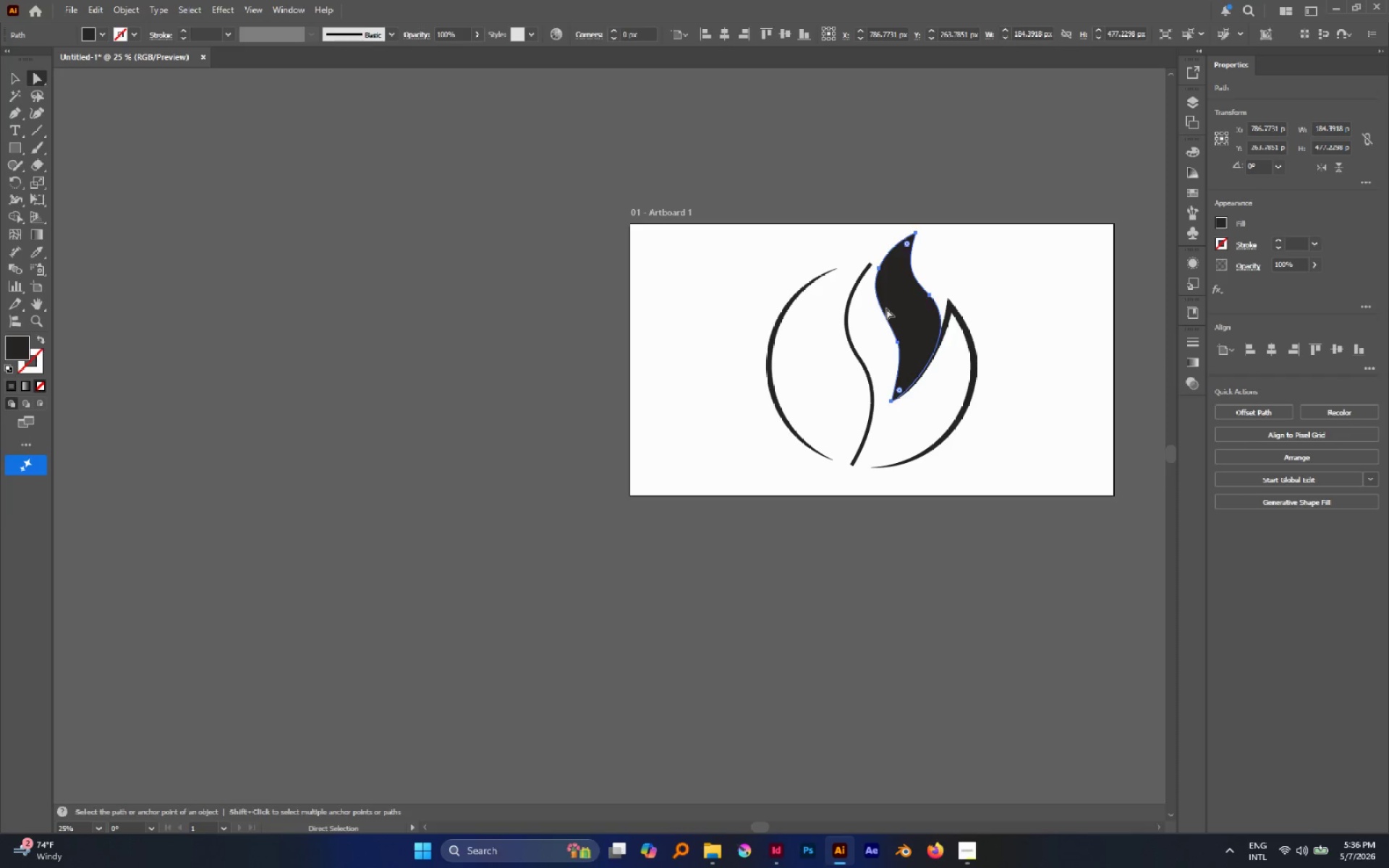 
hold_key(key=AltLeft, duration=0.45)
scroll: coordinate [887, 310], scroll_direction: up, amount: 2.0
 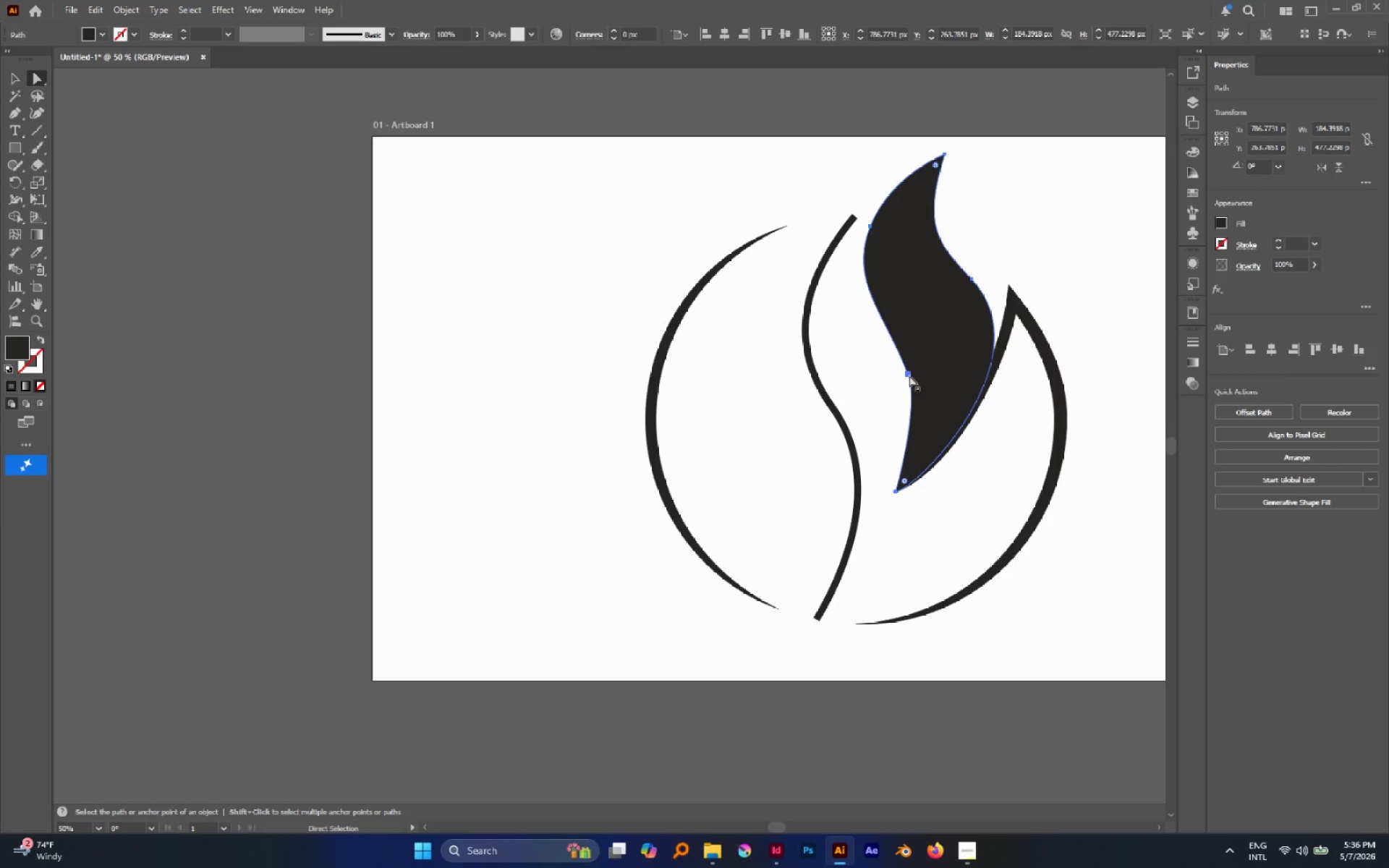 
left_click([909, 375])
 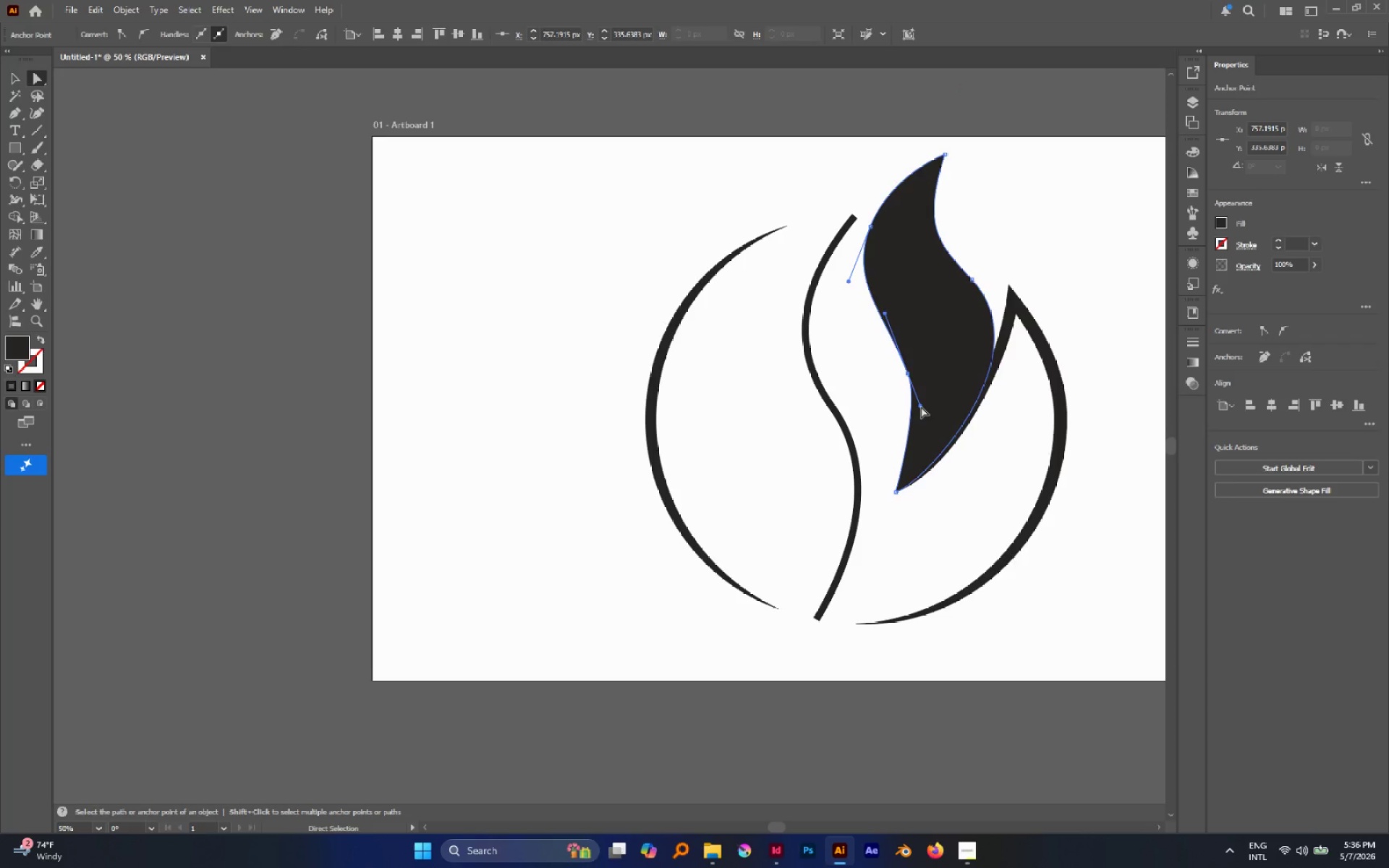 
left_click_drag(start_coordinate=[920, 406], to_coordinate=[925, 419])
 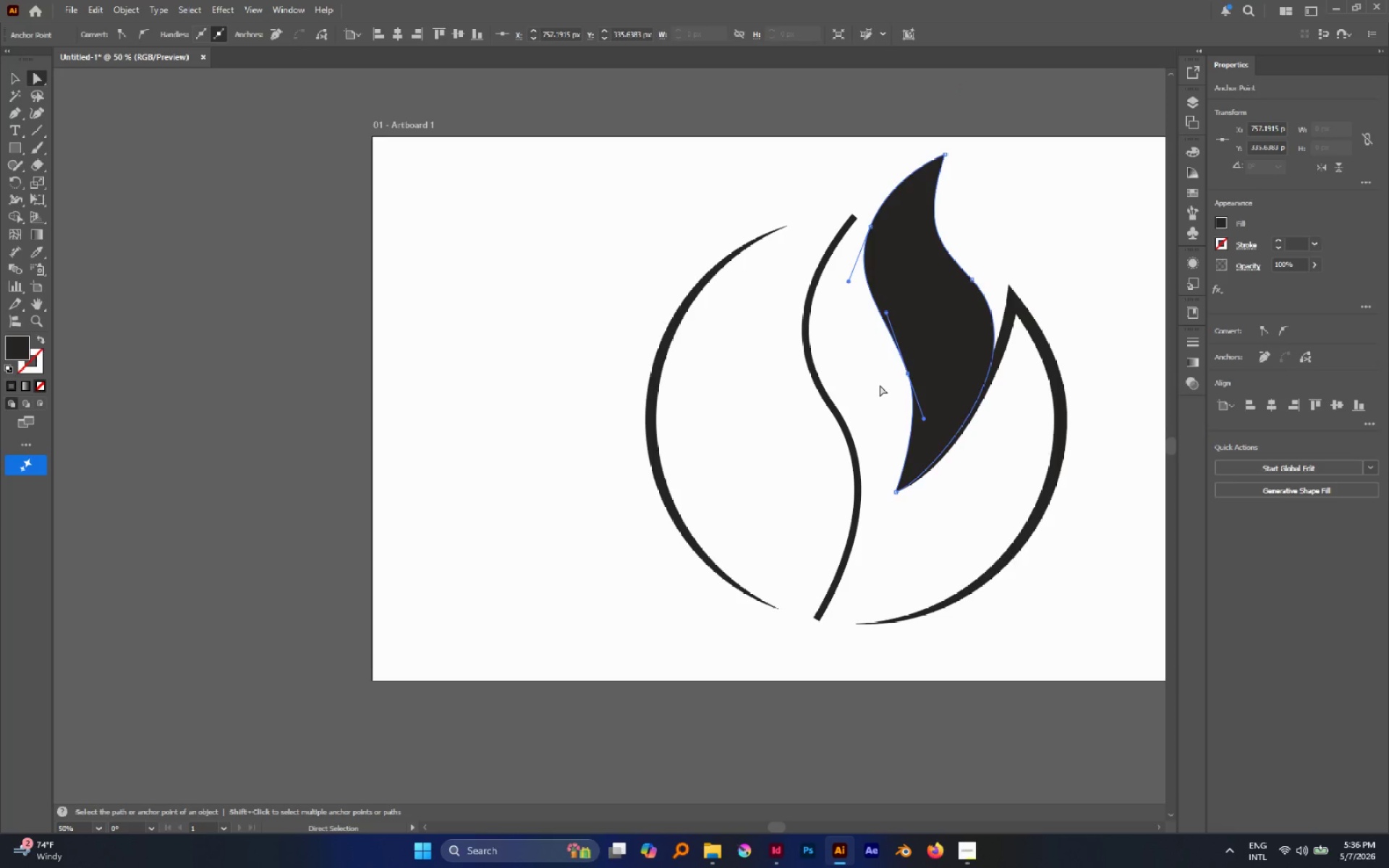 
left_click([880, 385])
 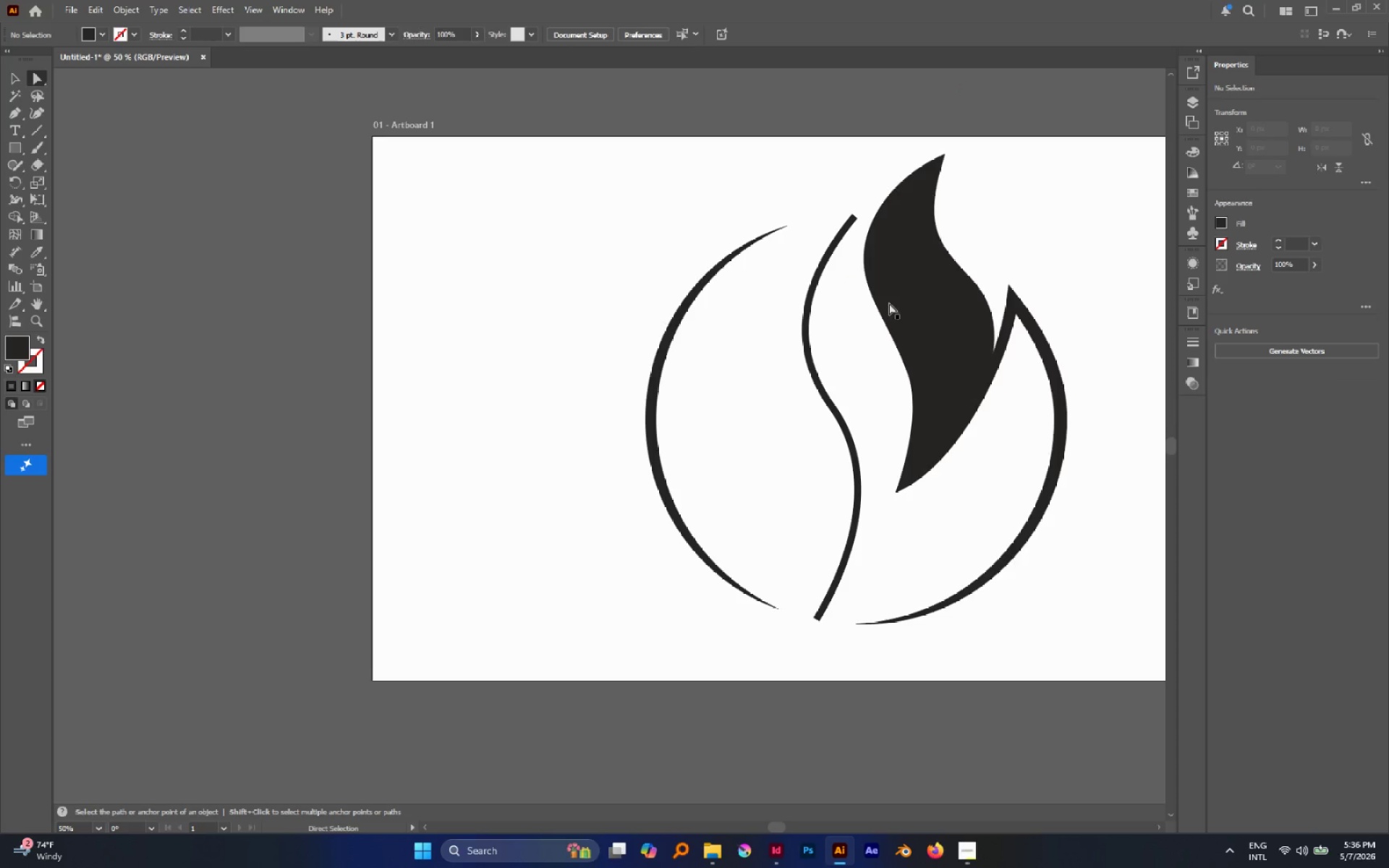 
left_click([889, 292])
 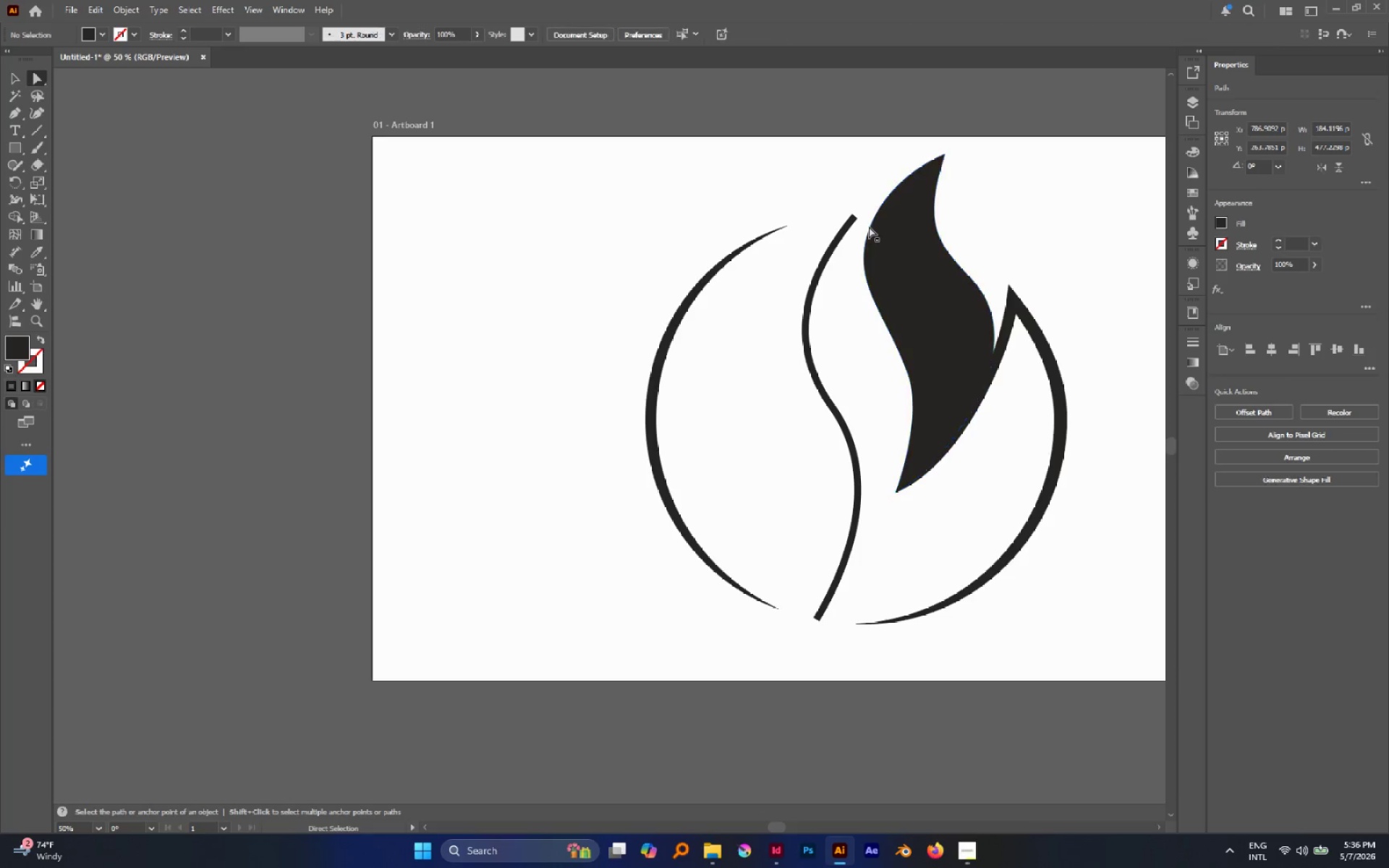 
double_click([869, 226])
 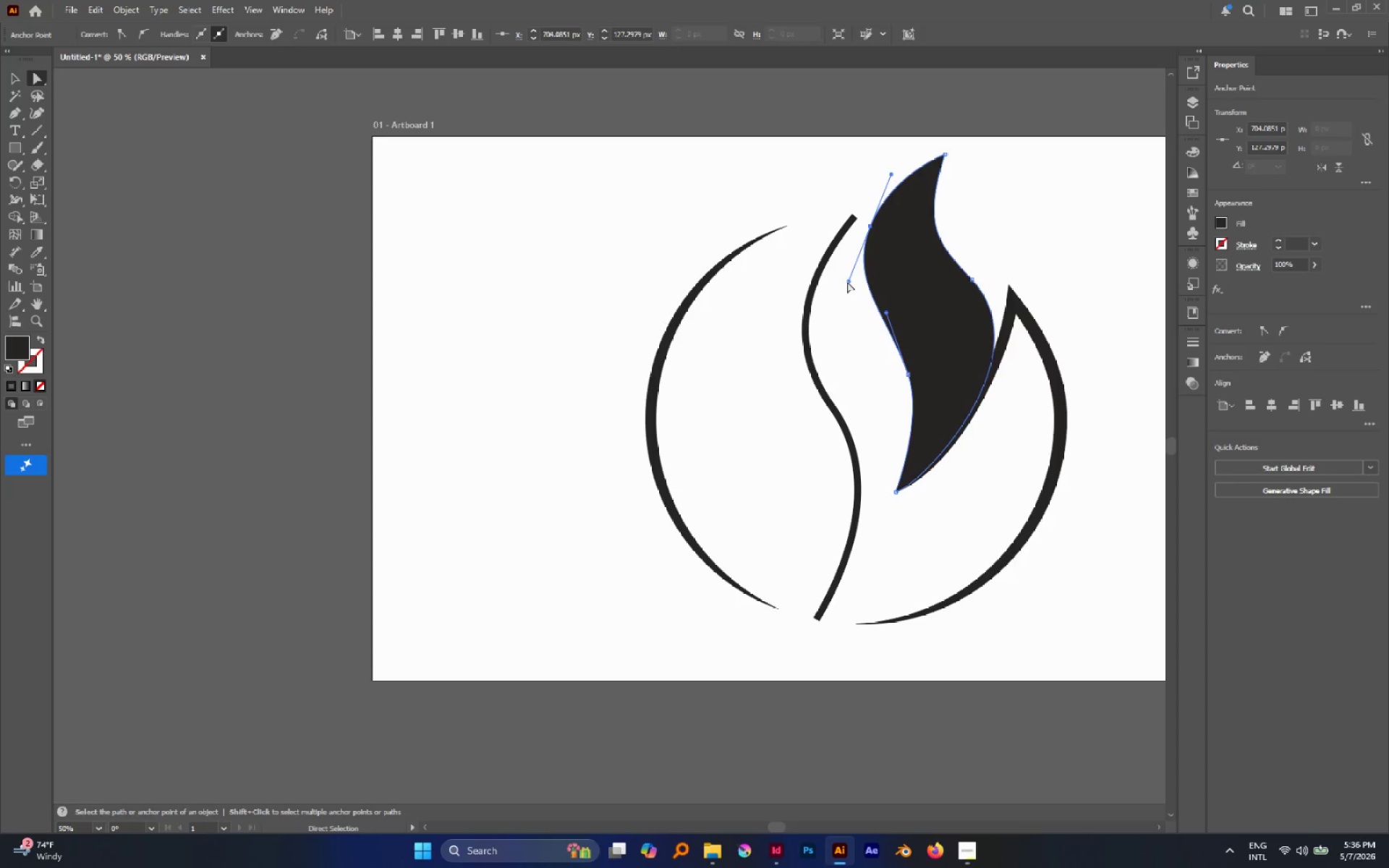 
left_click_drag(start_coordinate=[848, 279], to_coordinate=[855, 287])
 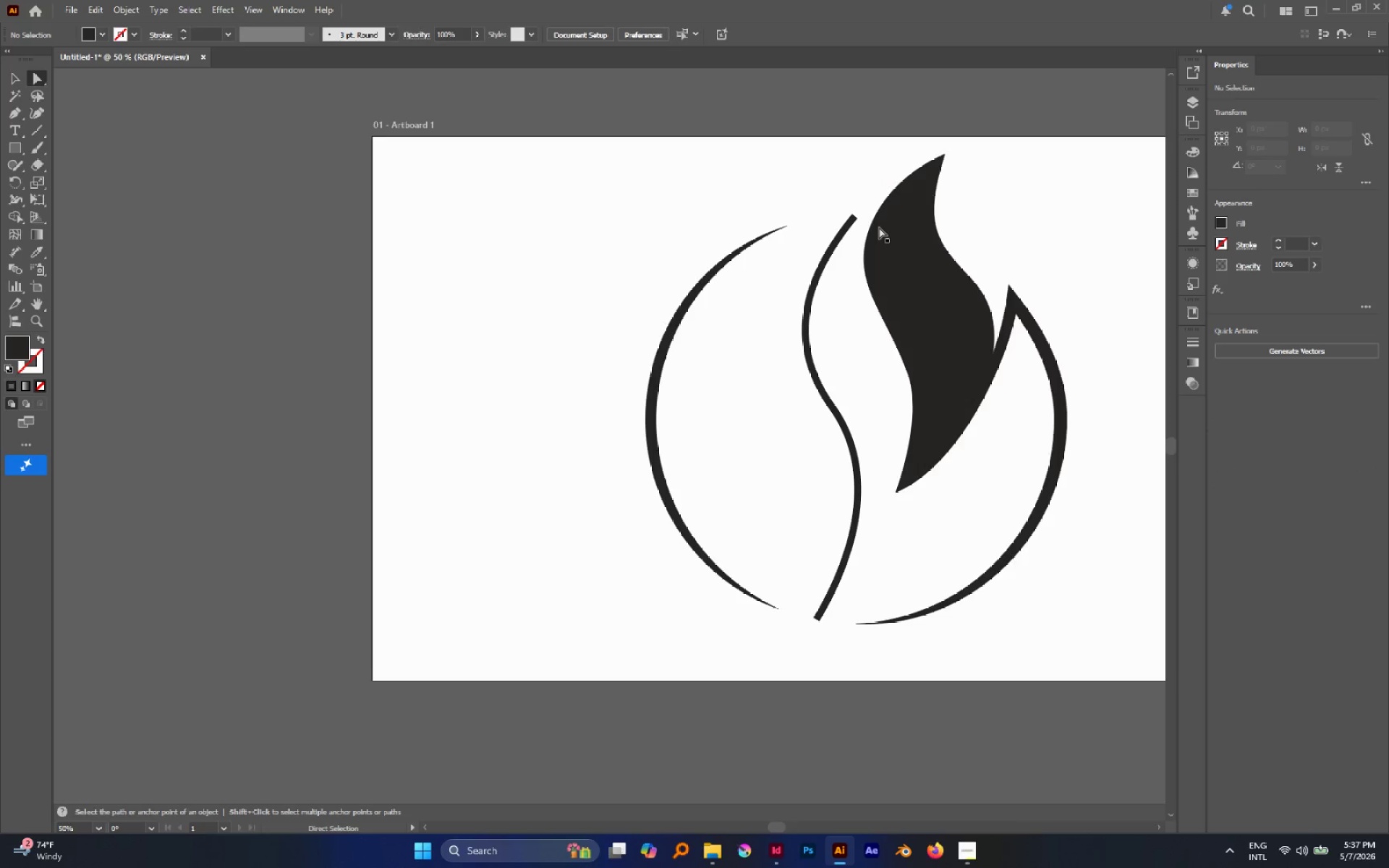 
left_click([876, 225])
 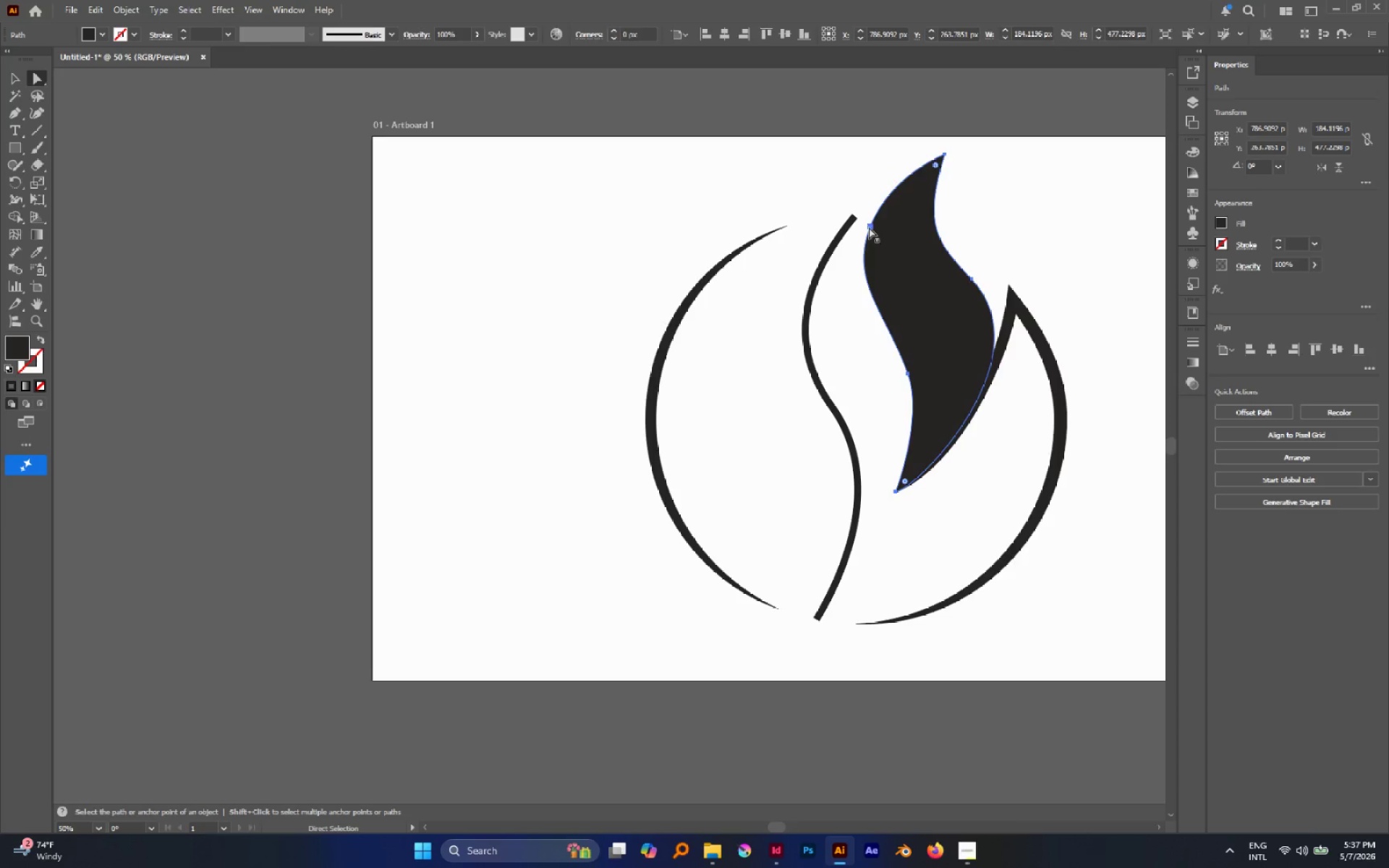 
left_click([868, 226])
 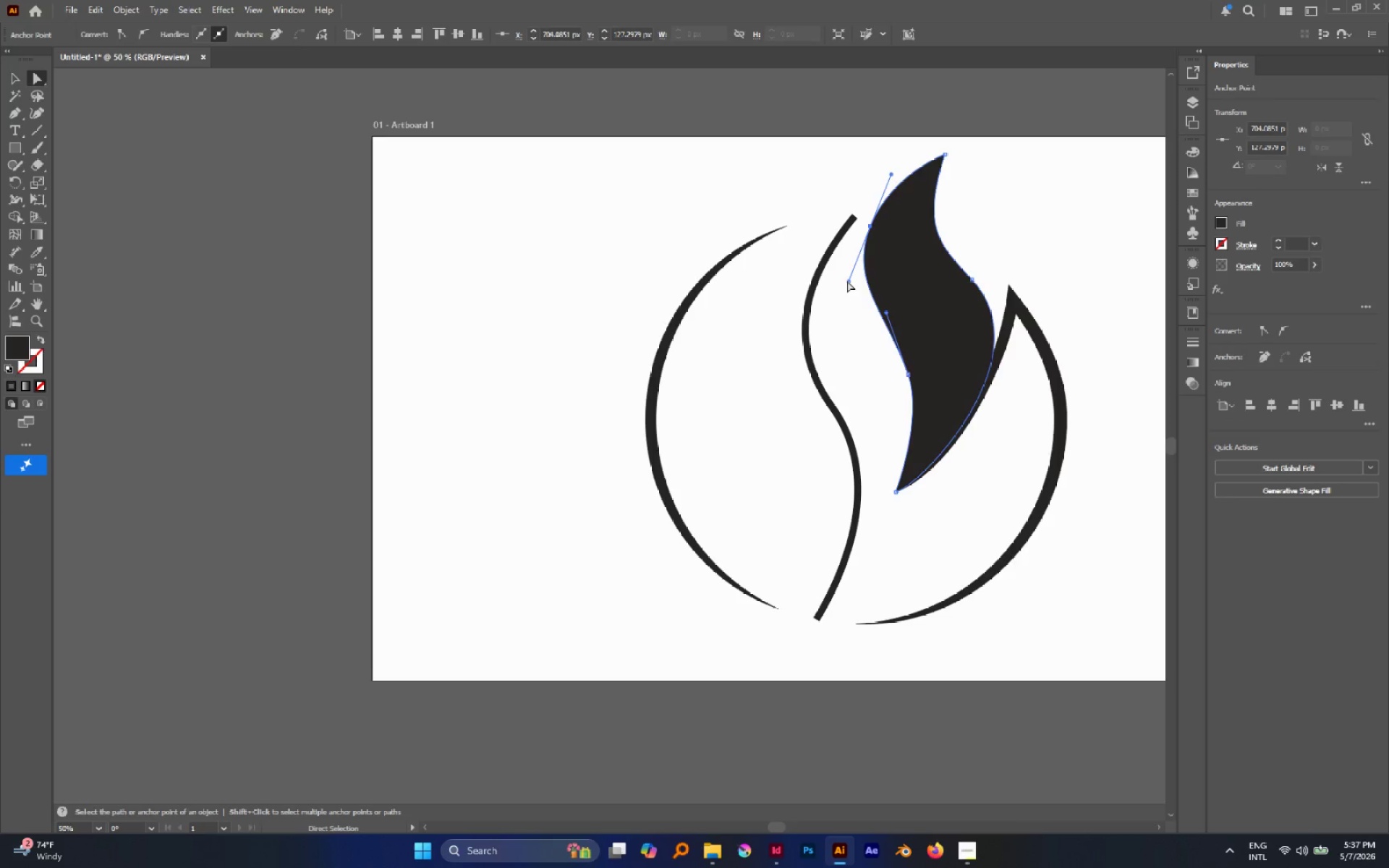 
left_click_drag(start_coordinate=[848, 280], to_coordinate=[854, 286])
 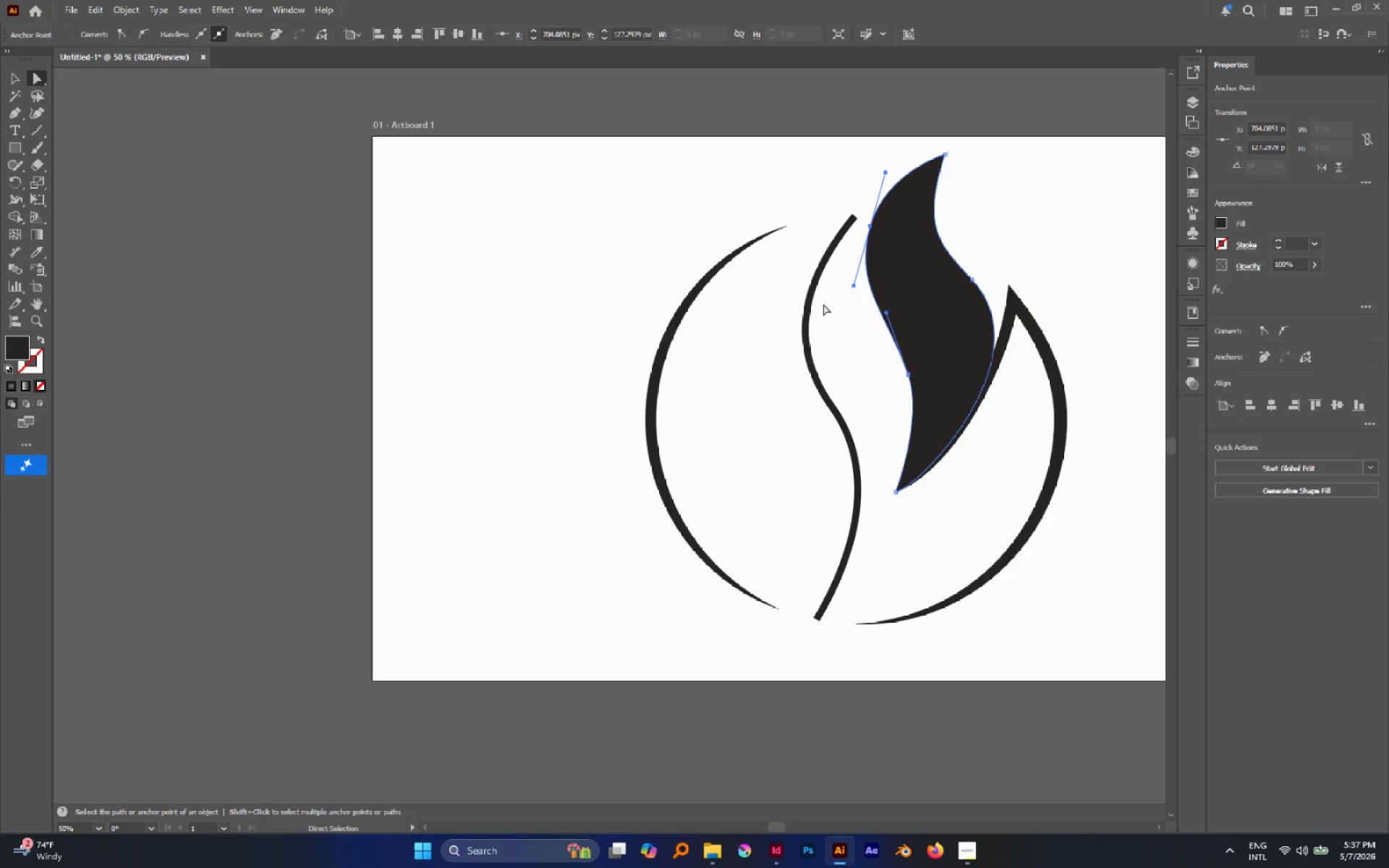 
left_click([810, 310])
 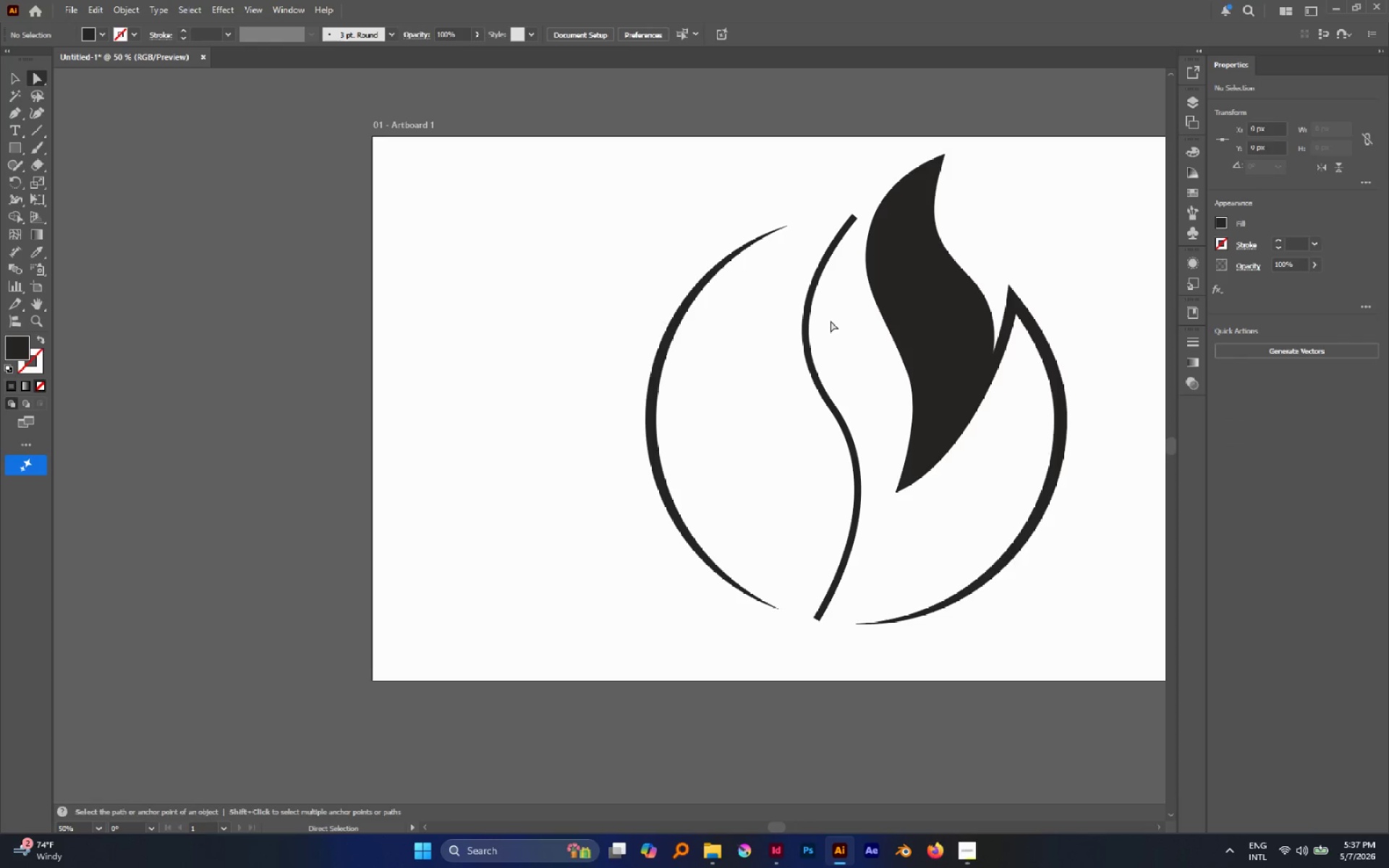 
hold_key(key=AltLeft, duration=0.42)
left_click_drag(start_coordinate=[831, 320], to_coordinate=[762, 389])
 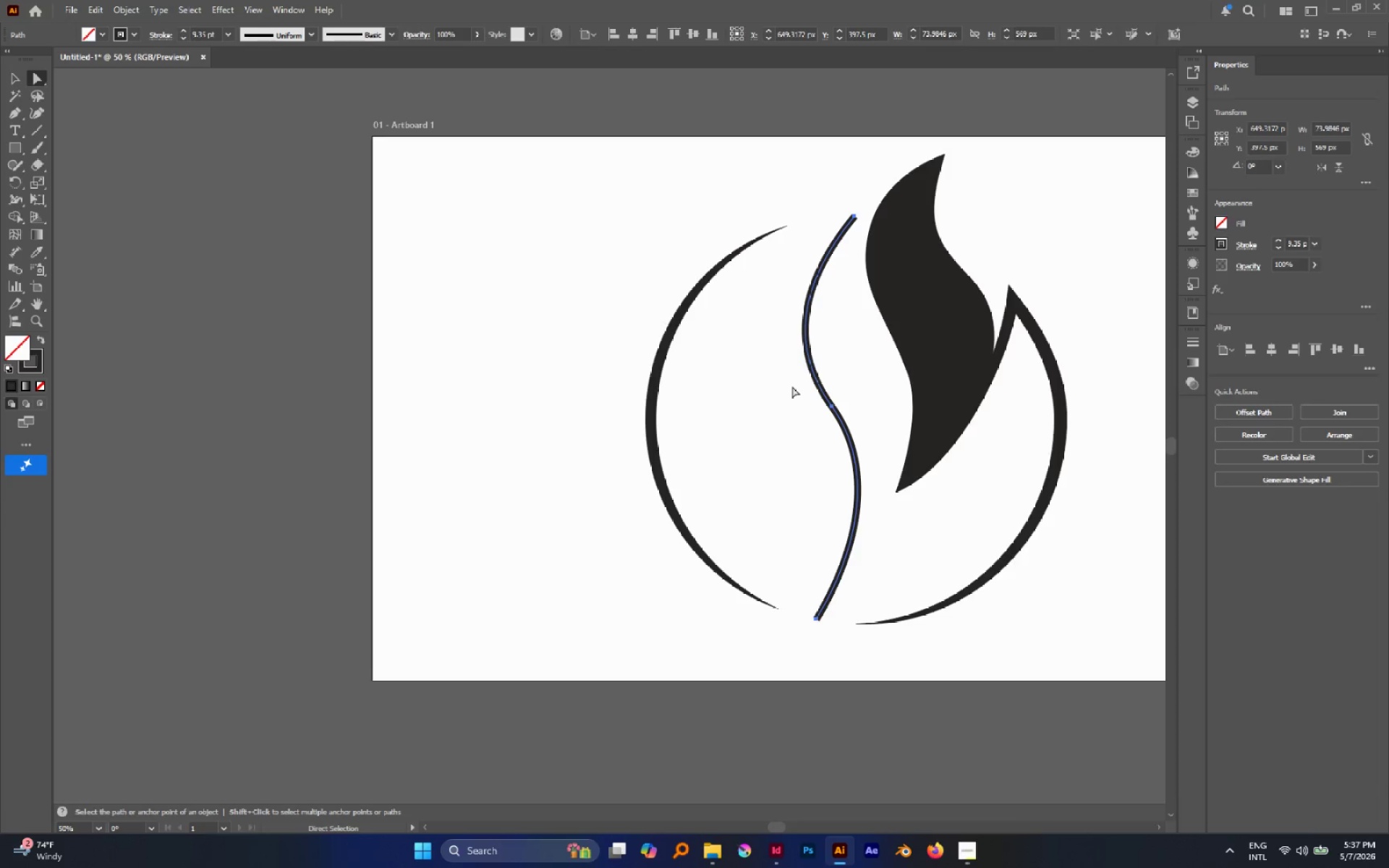 
key(I)
 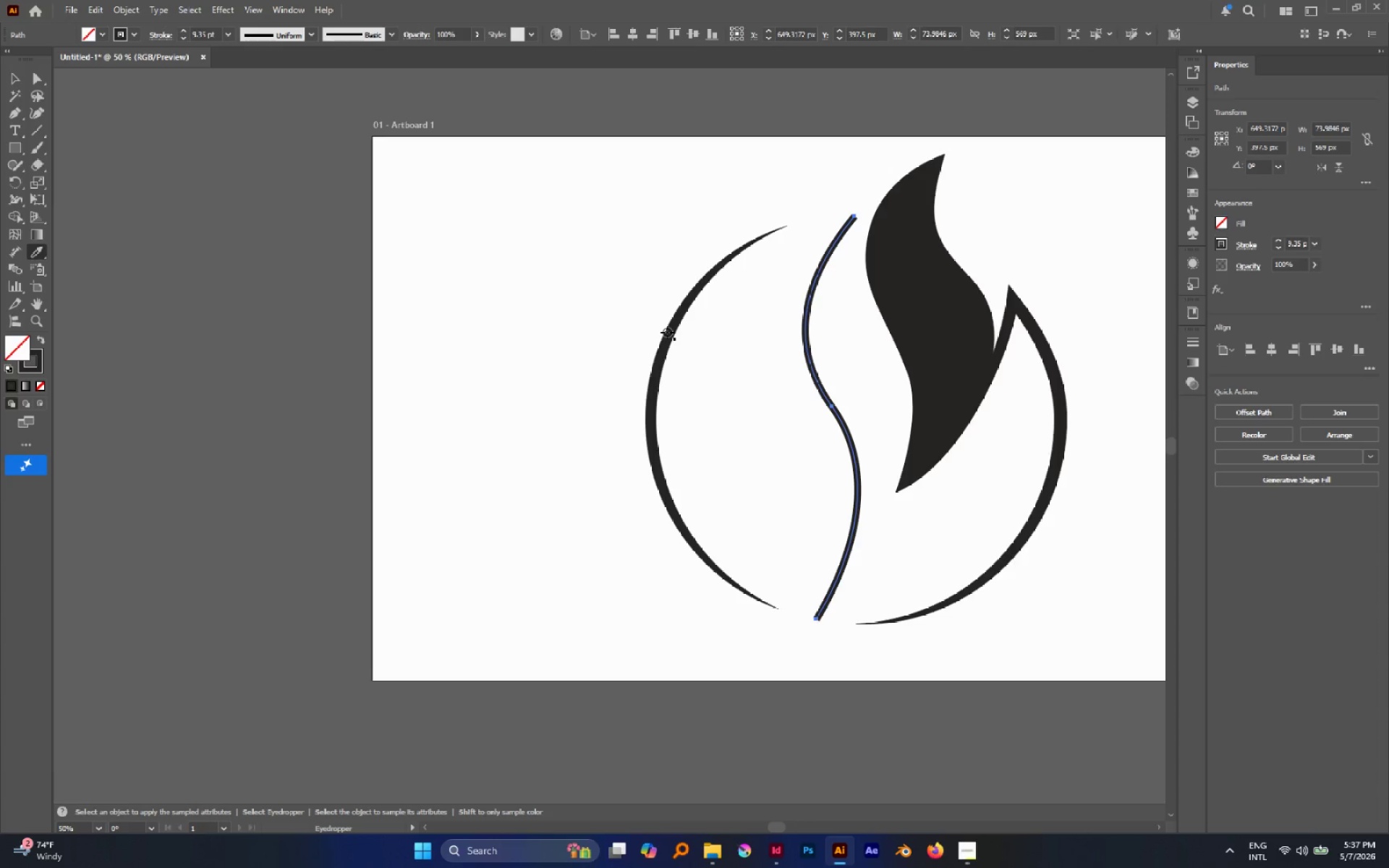 
left_click([667, 332])
 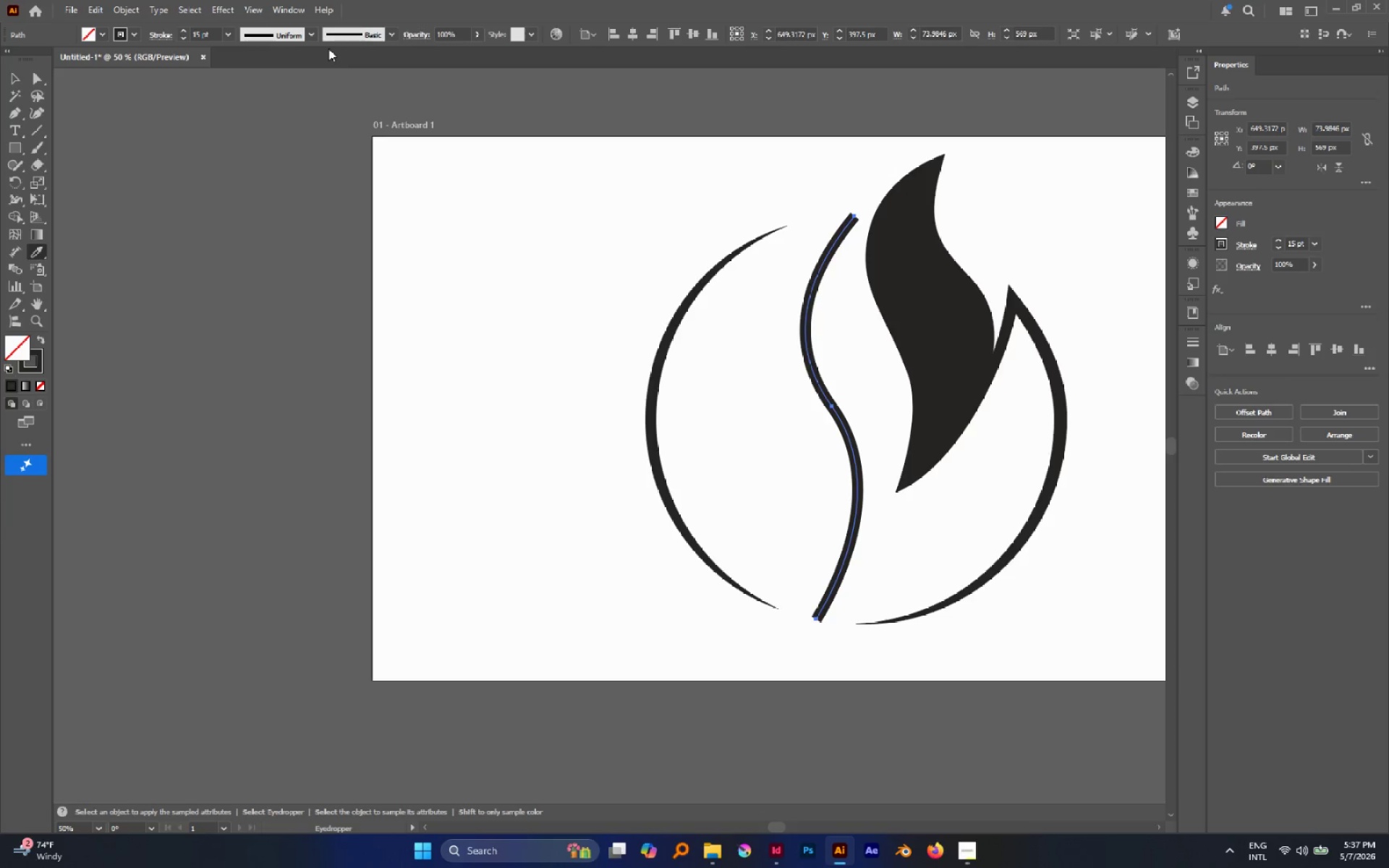 
left_click([313, 33])
 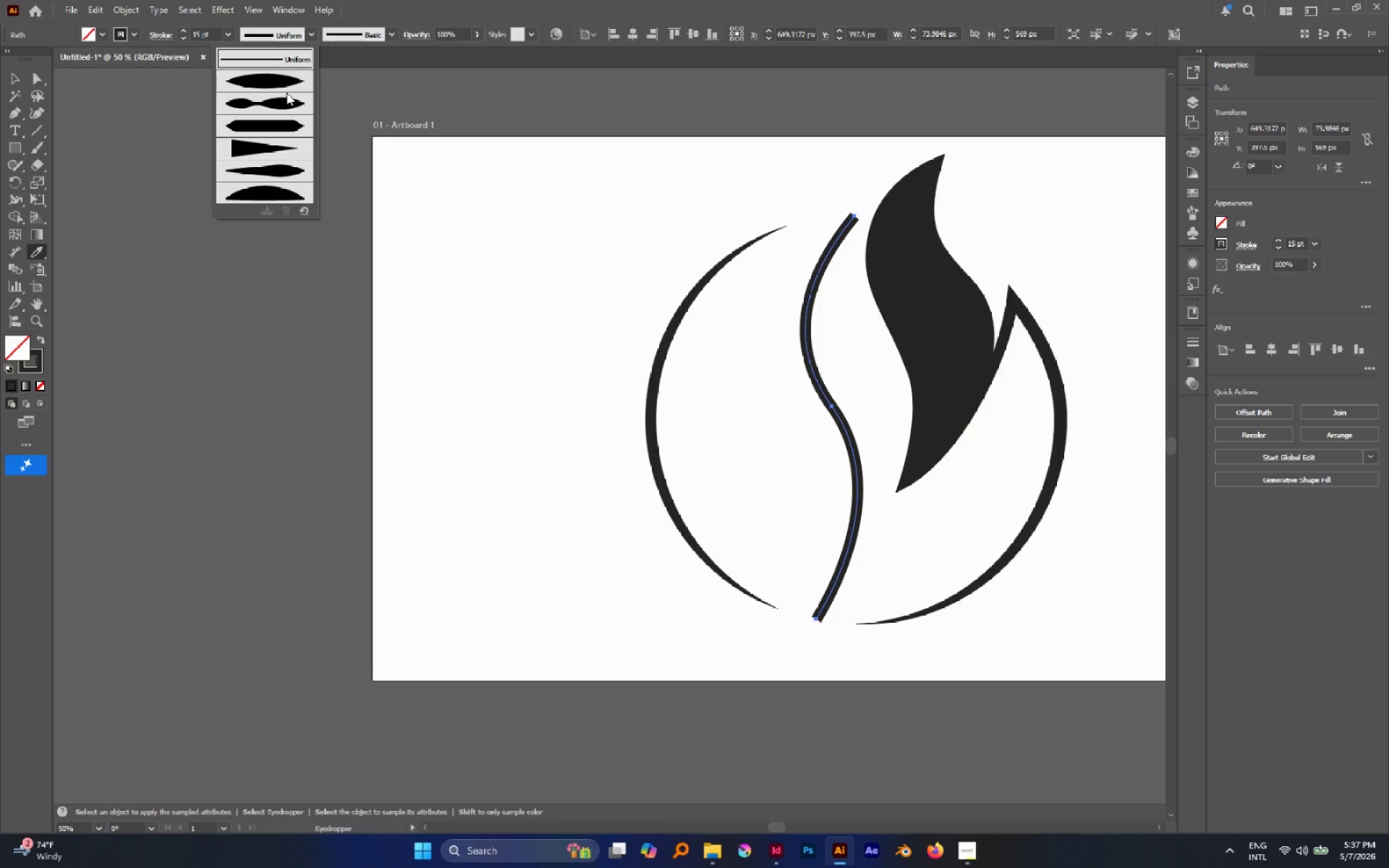 
left_click([277, 77])
 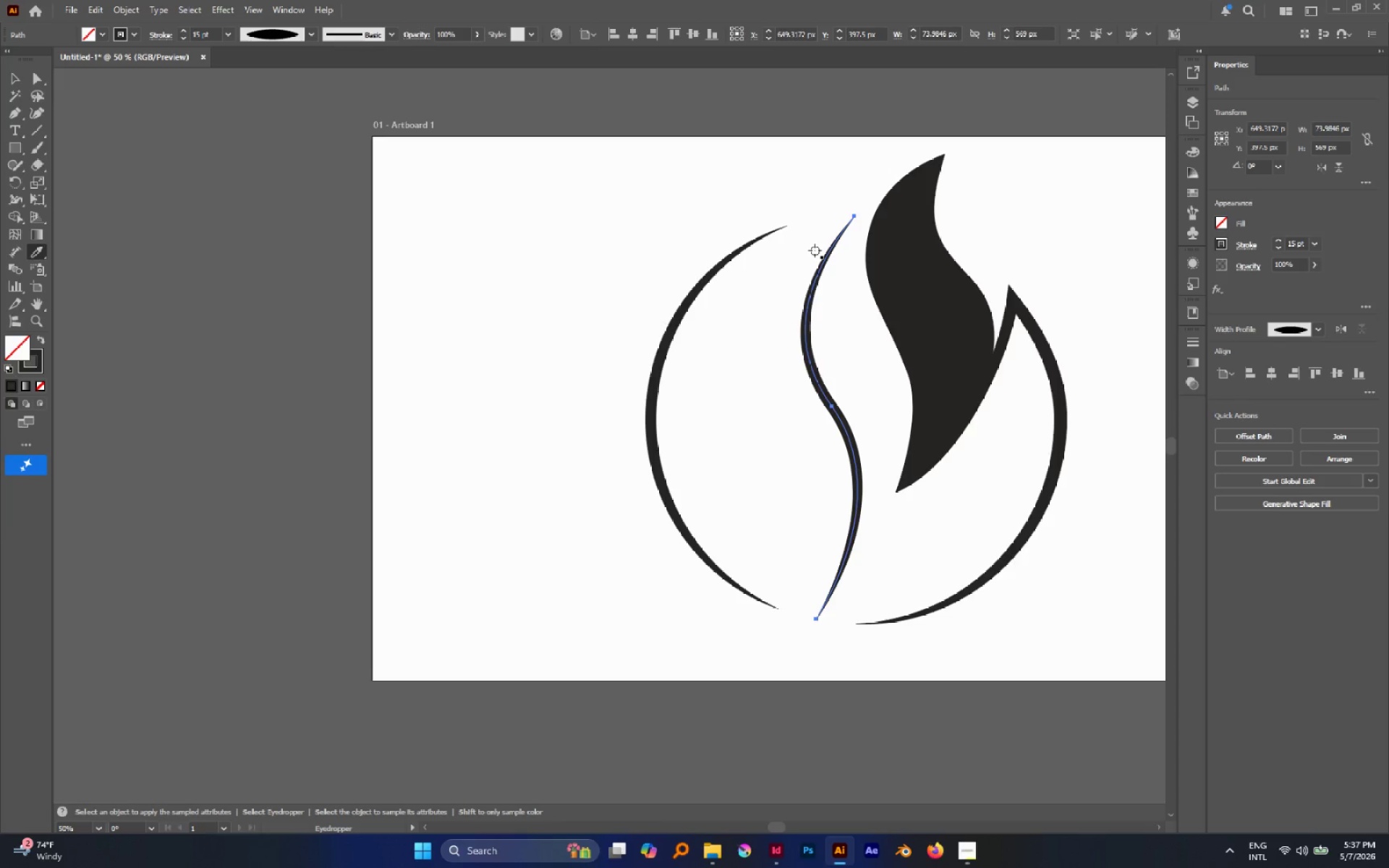 
key(A)
 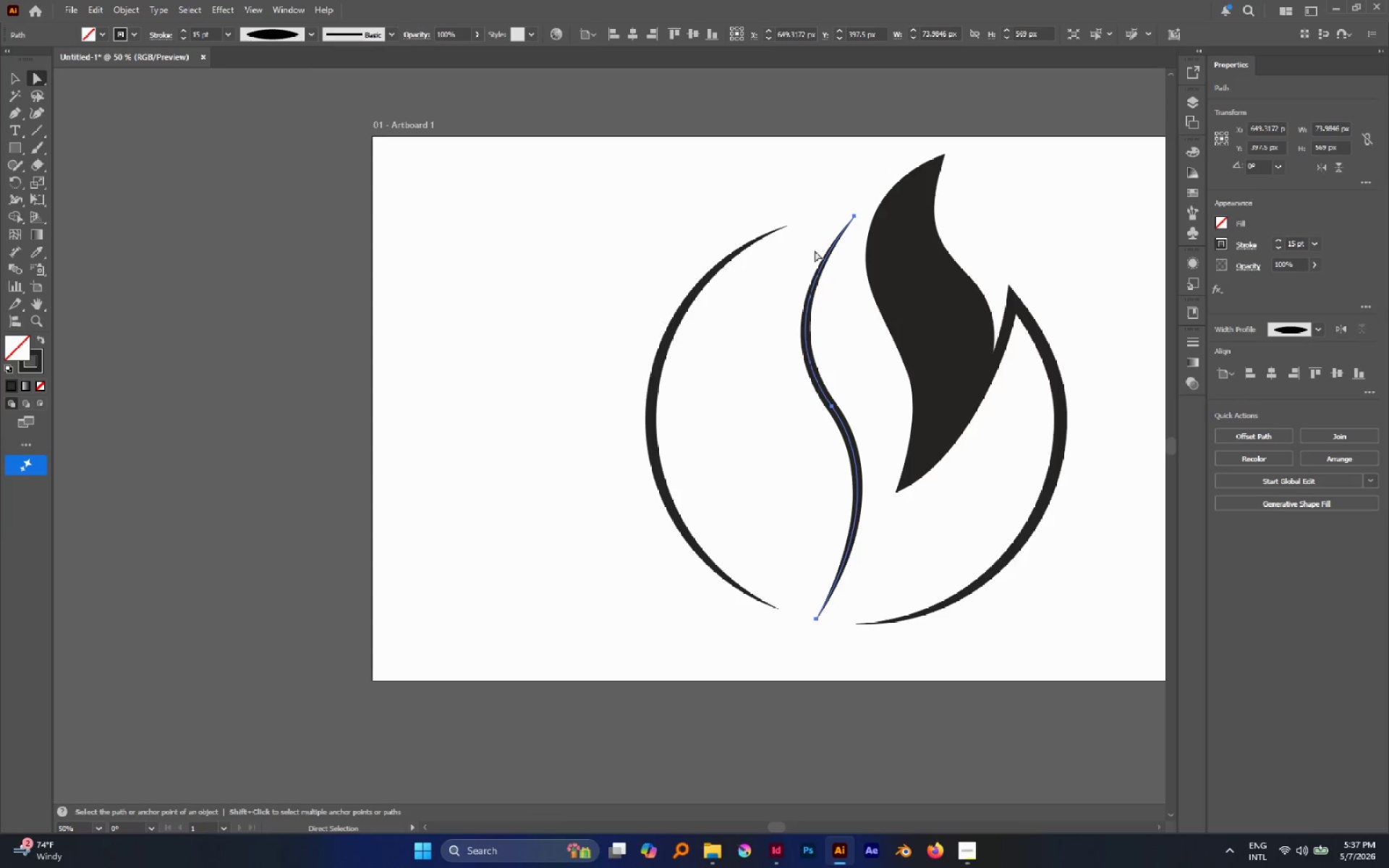 
left_click([815, 250])
 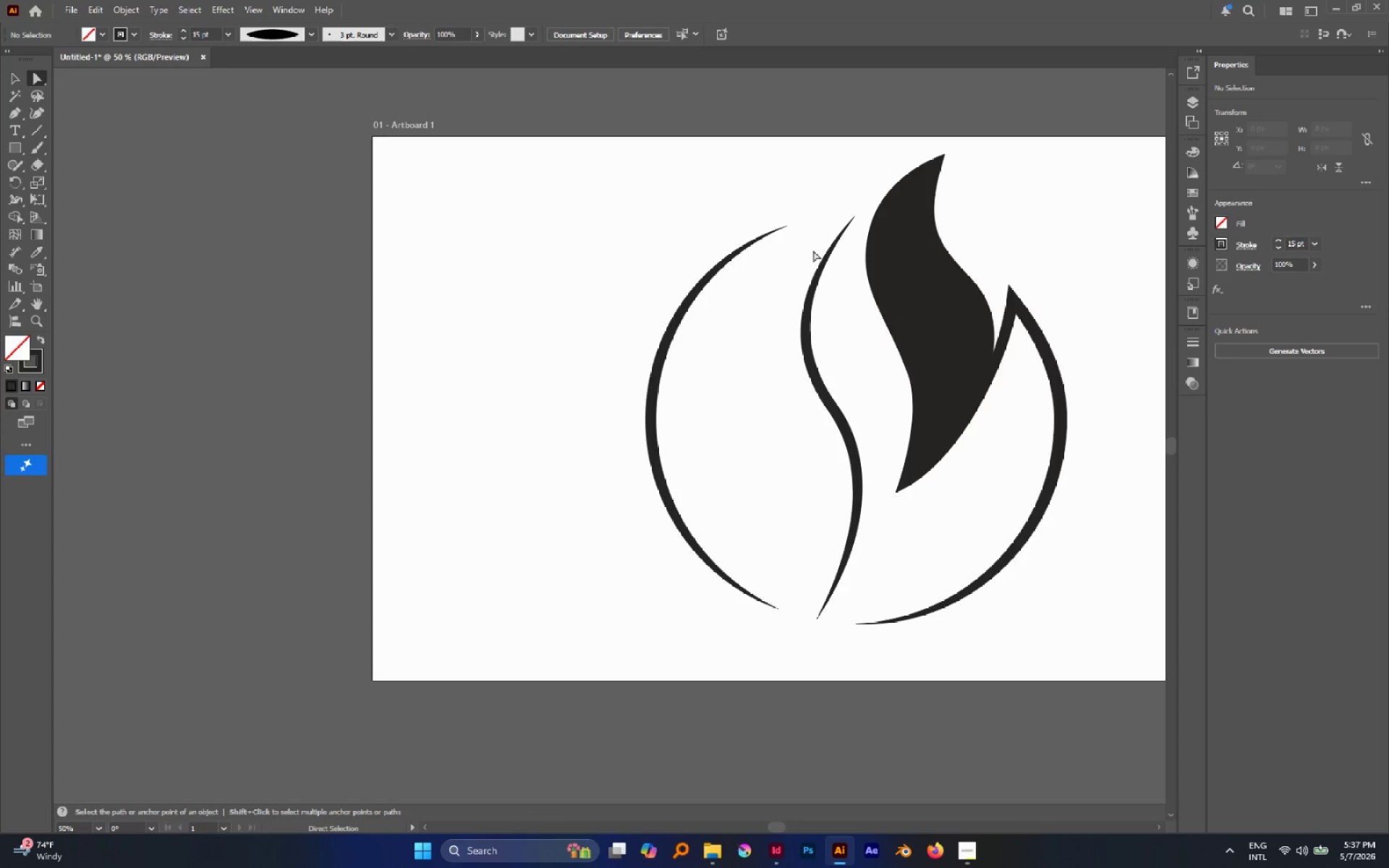 
key(P)
 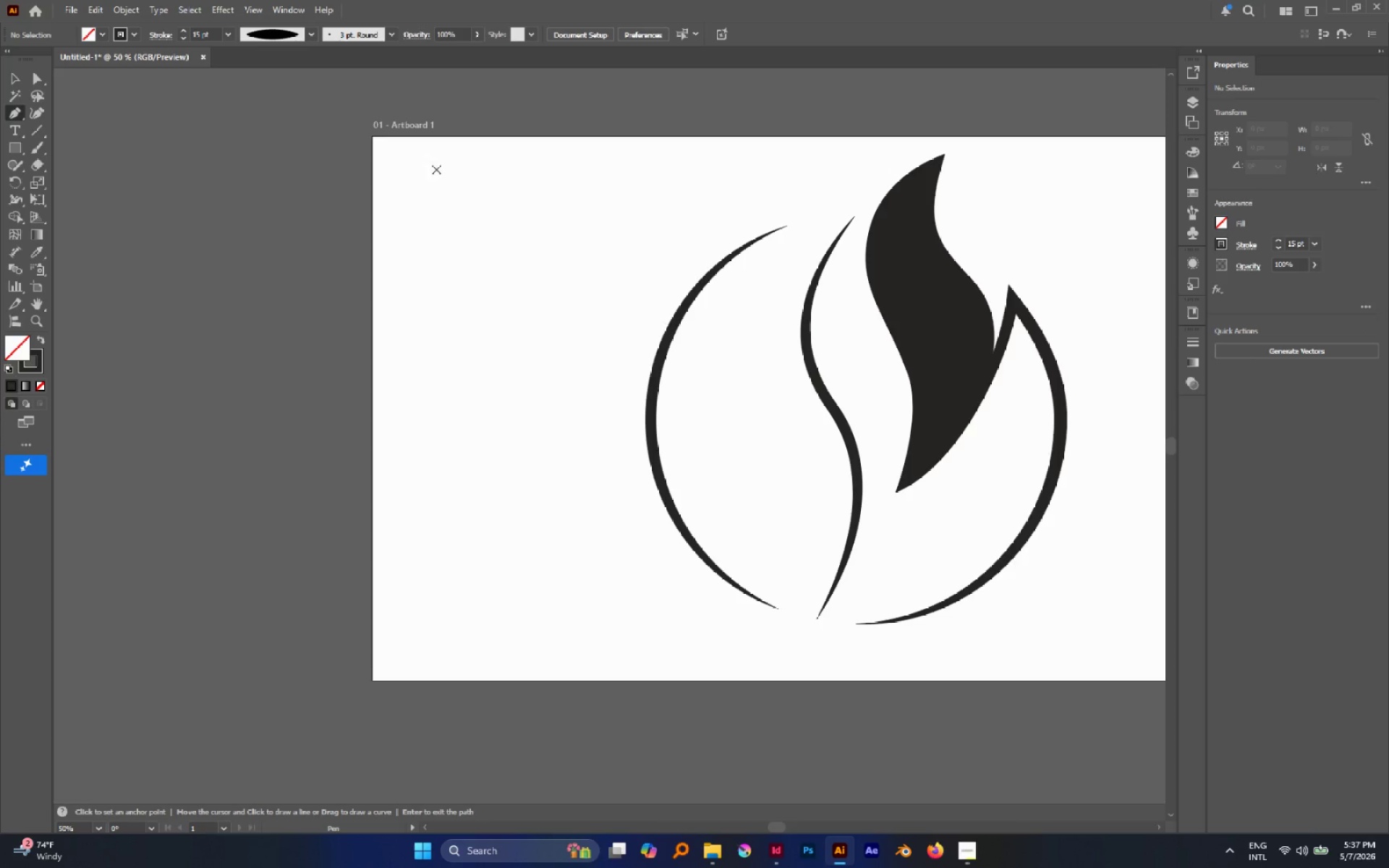 
left_click([454, 162])
 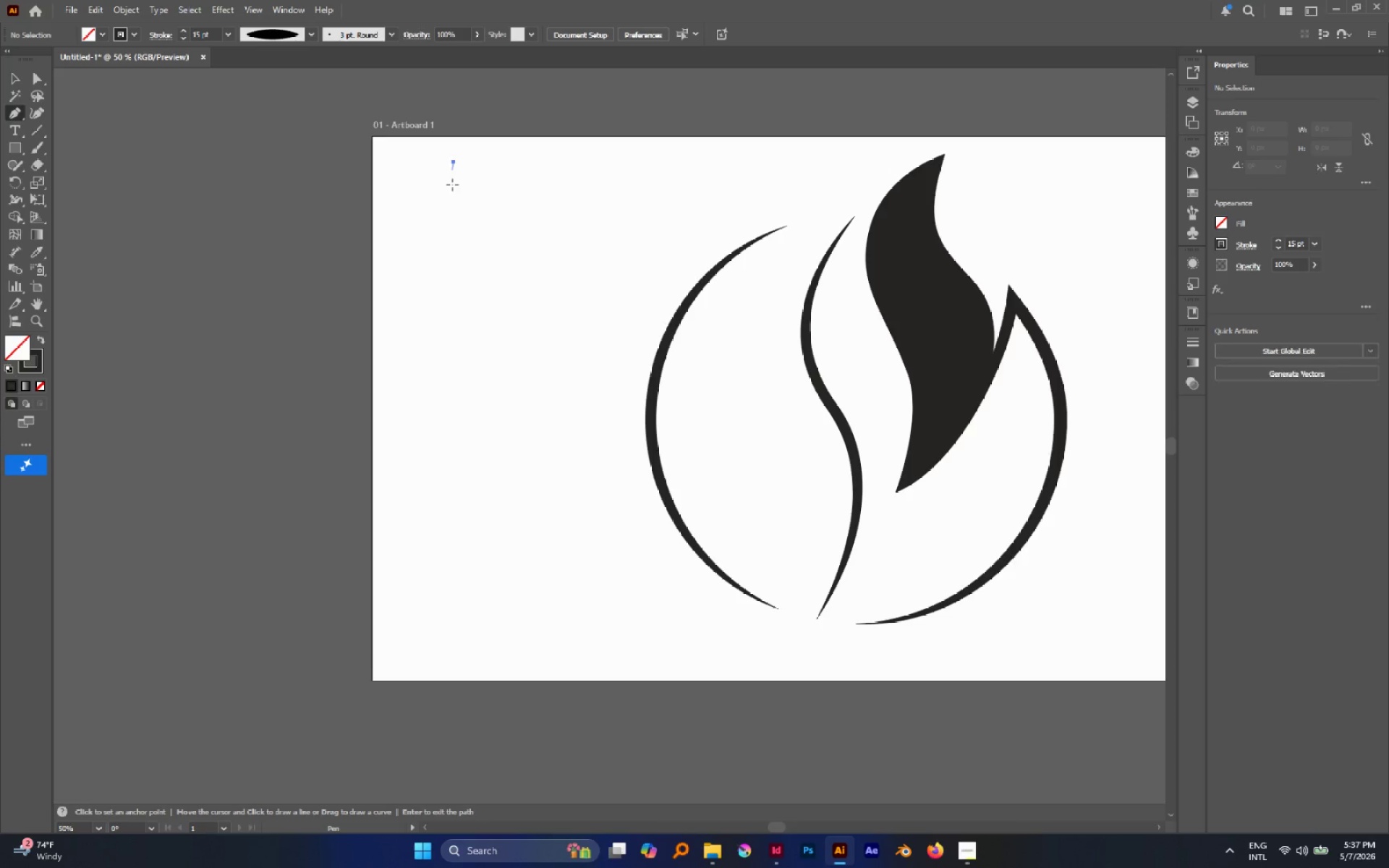 
hold_key(key=ShiftLeft, duration=0.91)
left_click([456, 238])
 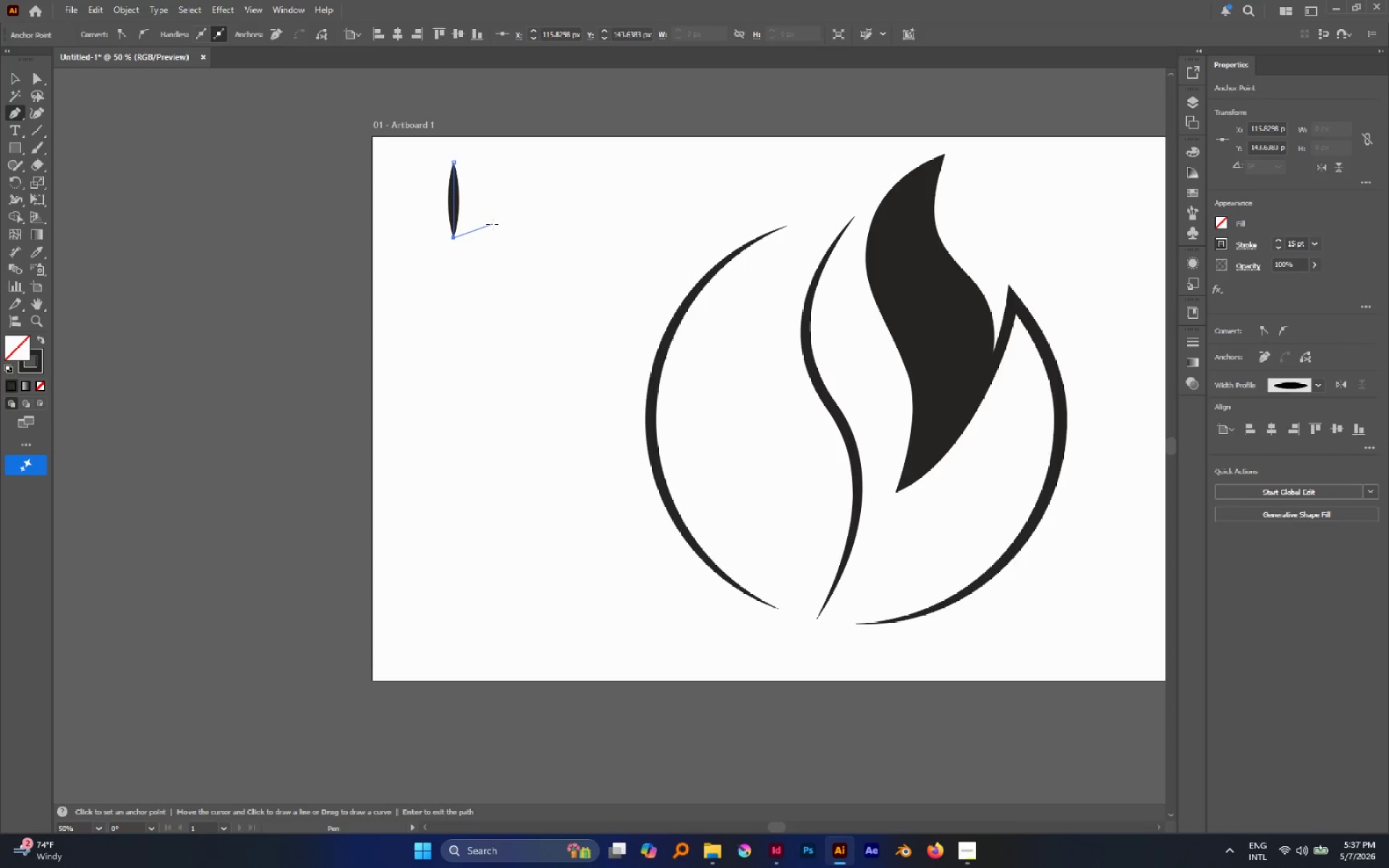 
key(V)
 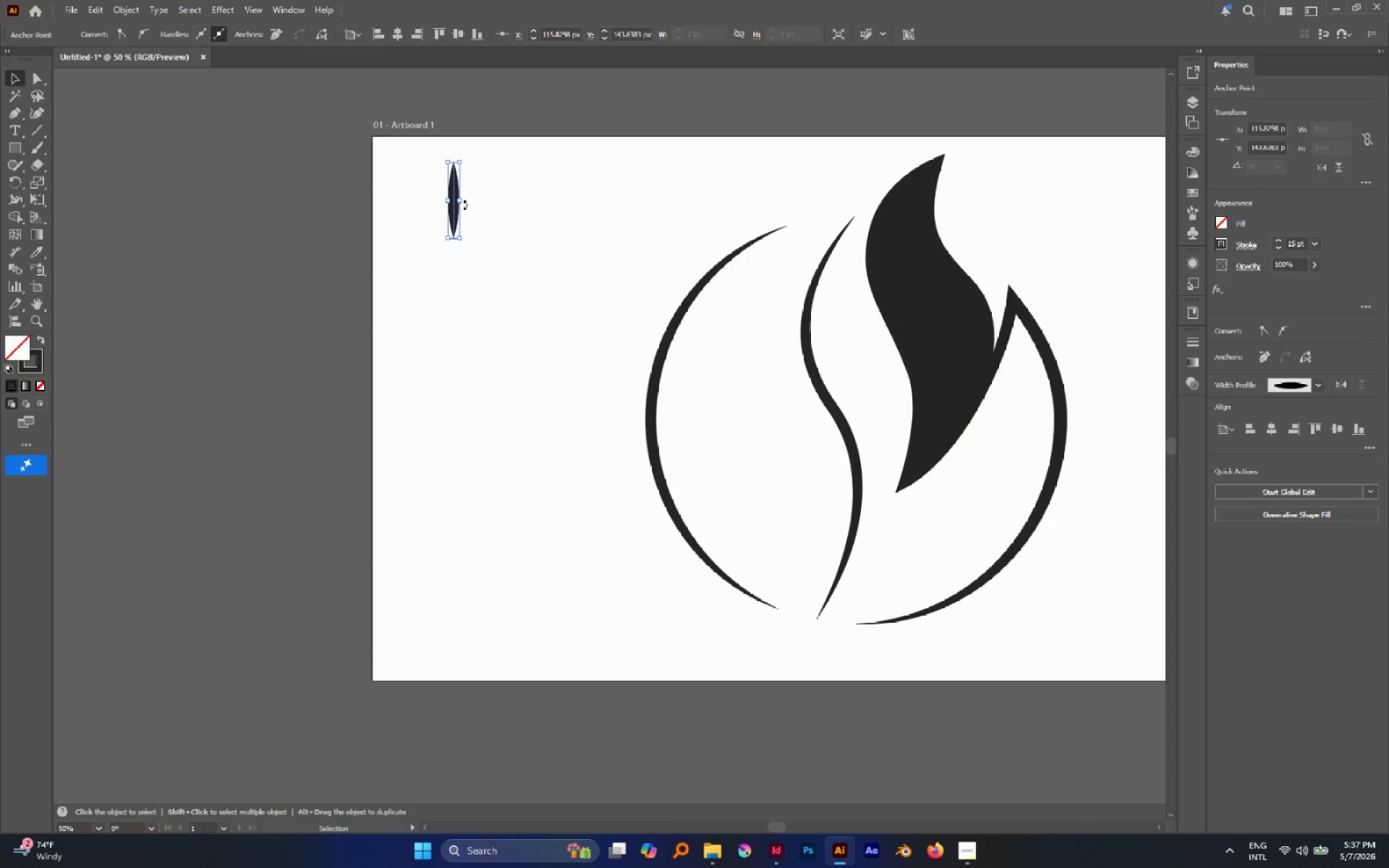 
hold_key(key=AltLeft, duration=1.66)
left_click_drag(start_coordinate=[455, 206], to_coordinate=[488, 210])
 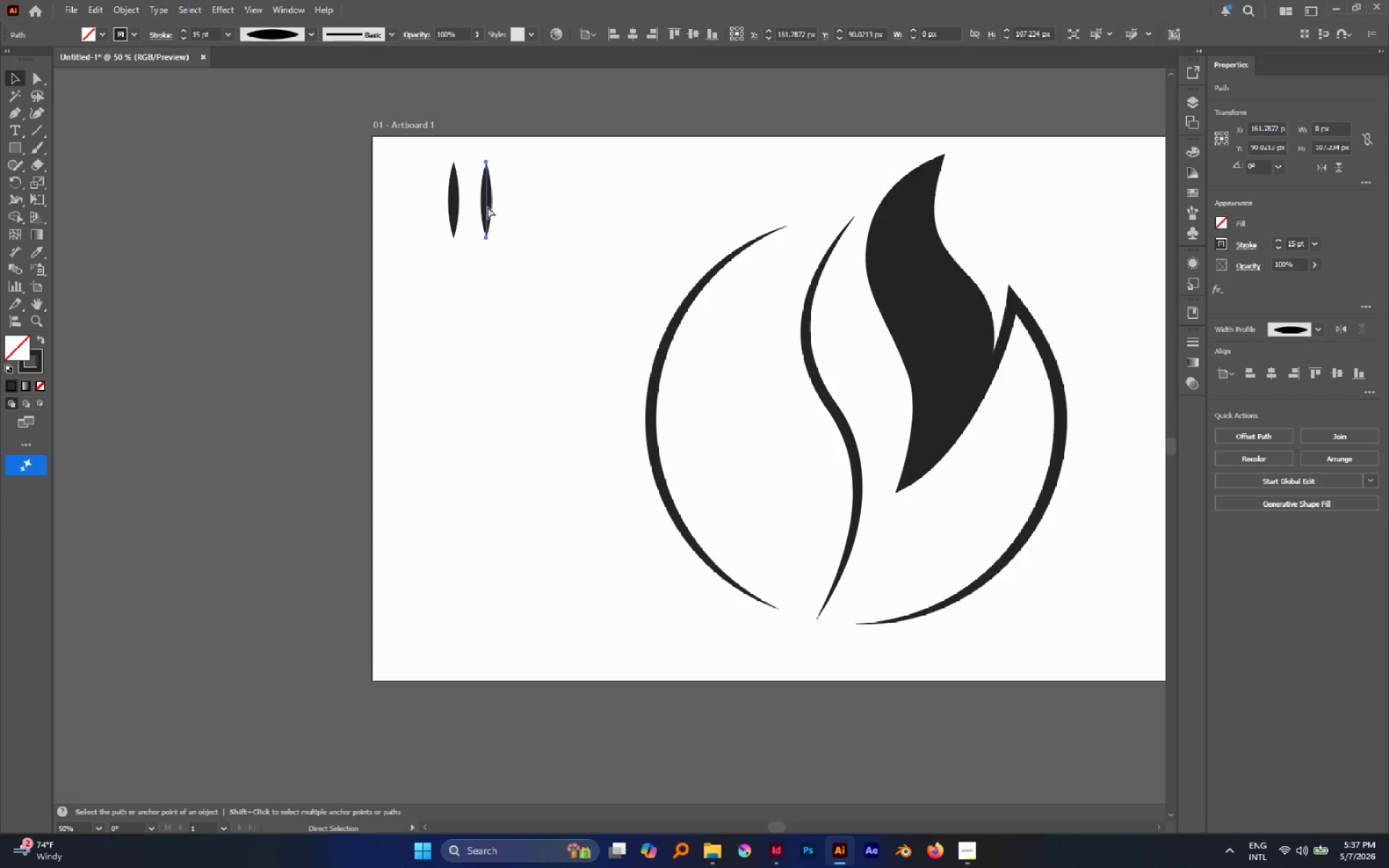 
hold_key(key=ShiftLeft, duration=1.22)
 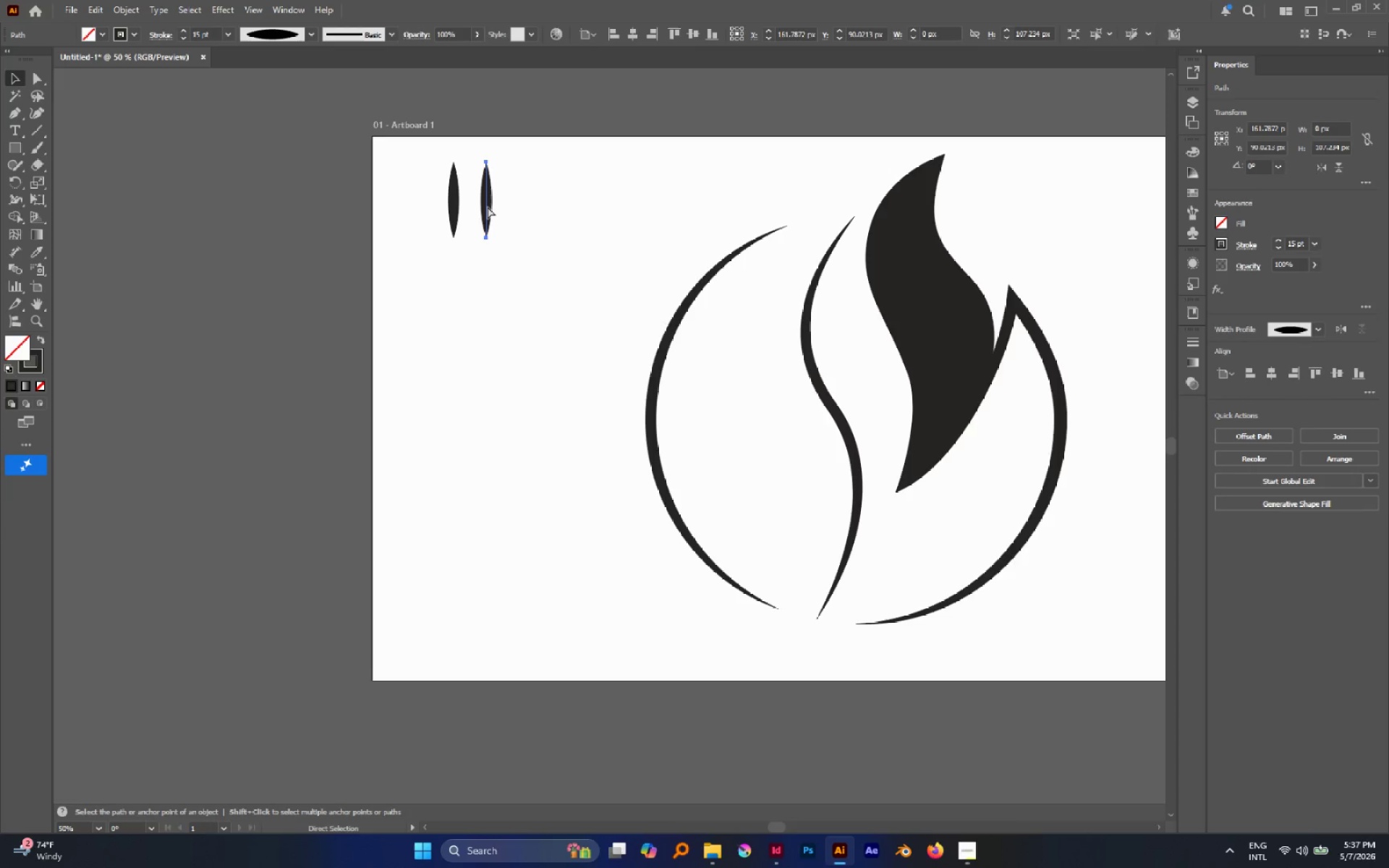 
hold_key(key=D, duration=0.81)
 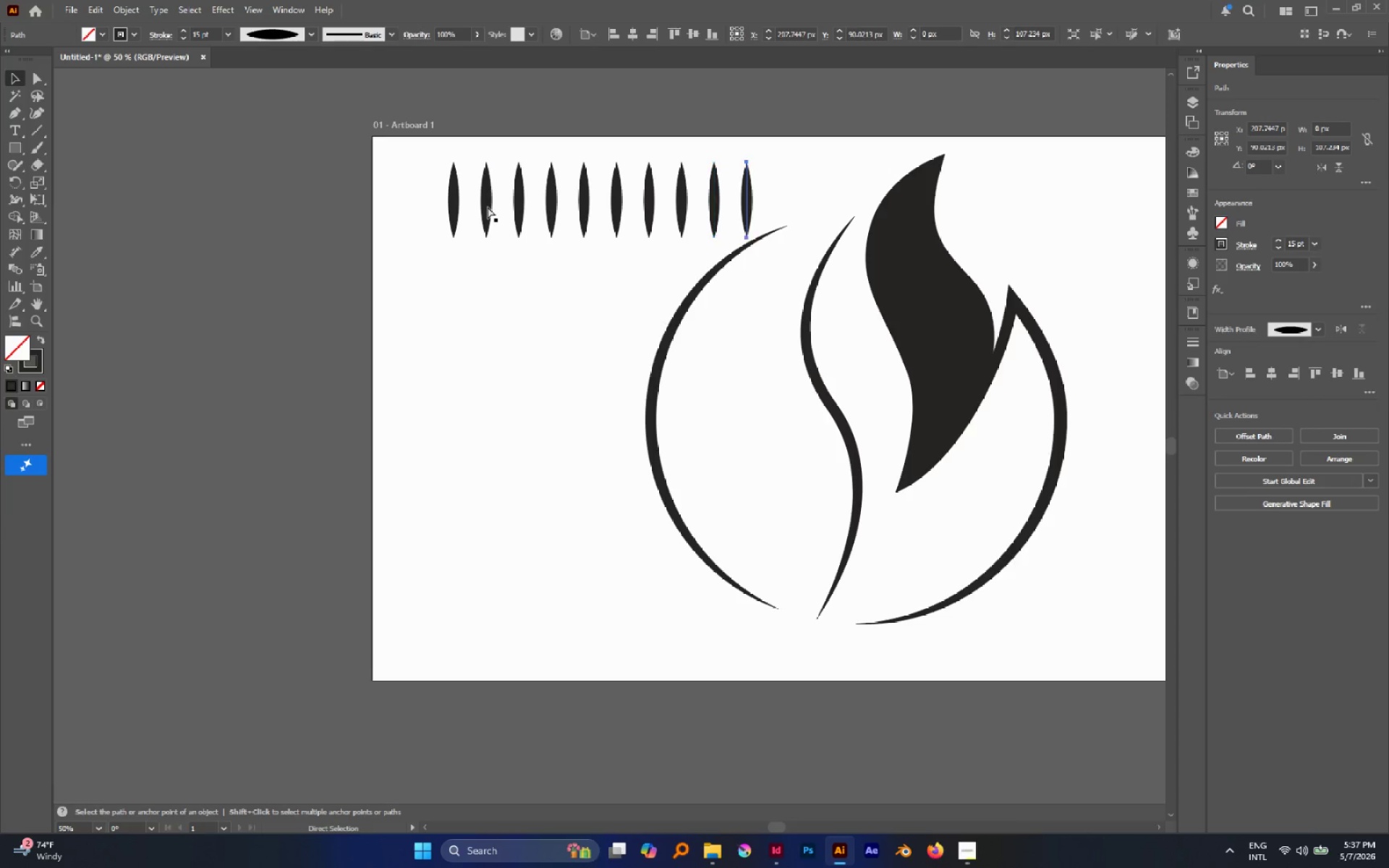 
key(Control+D)
 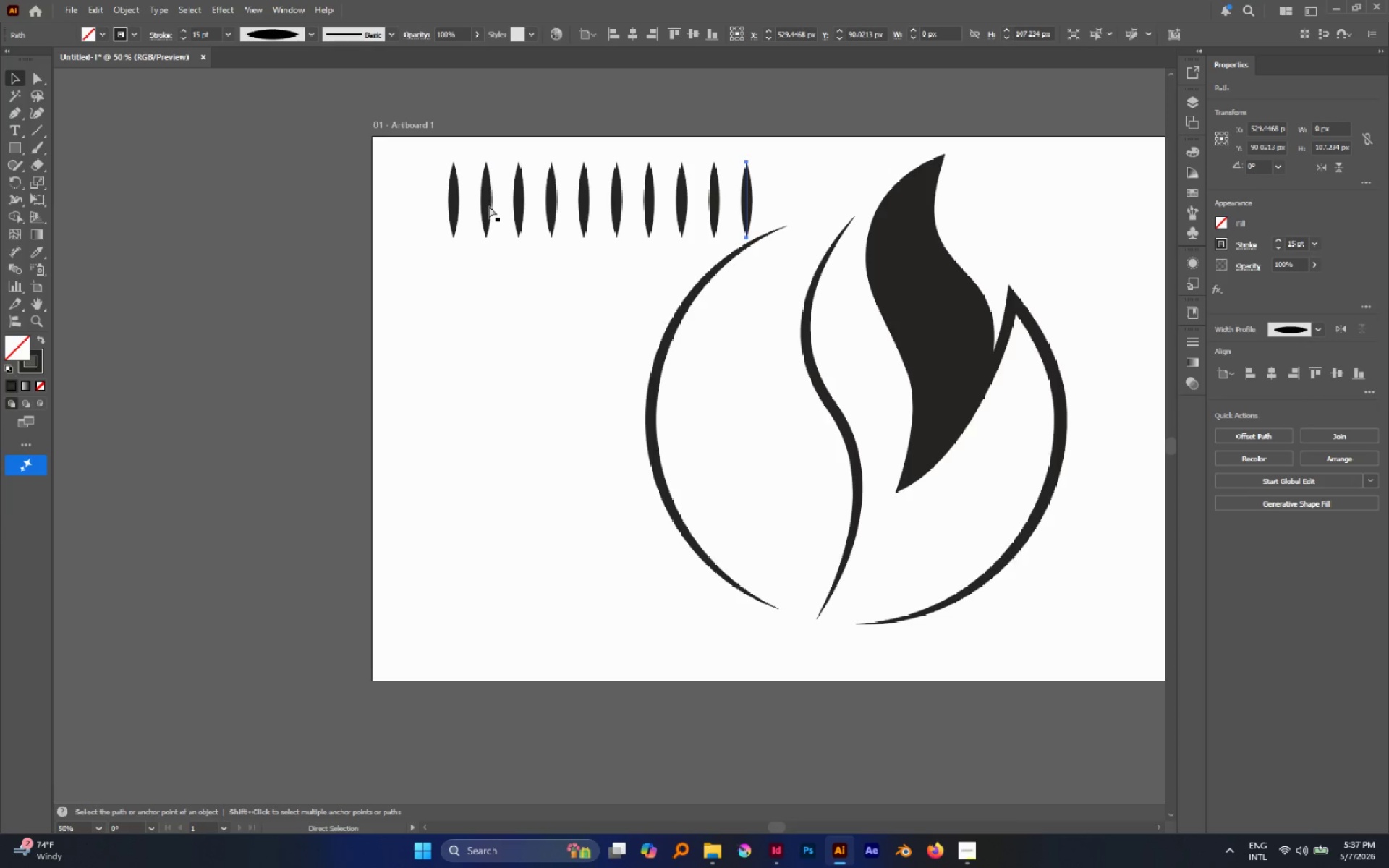 
left_click_drag(start_coordinate=[791, 186], to_coordinate=[433, 221])
 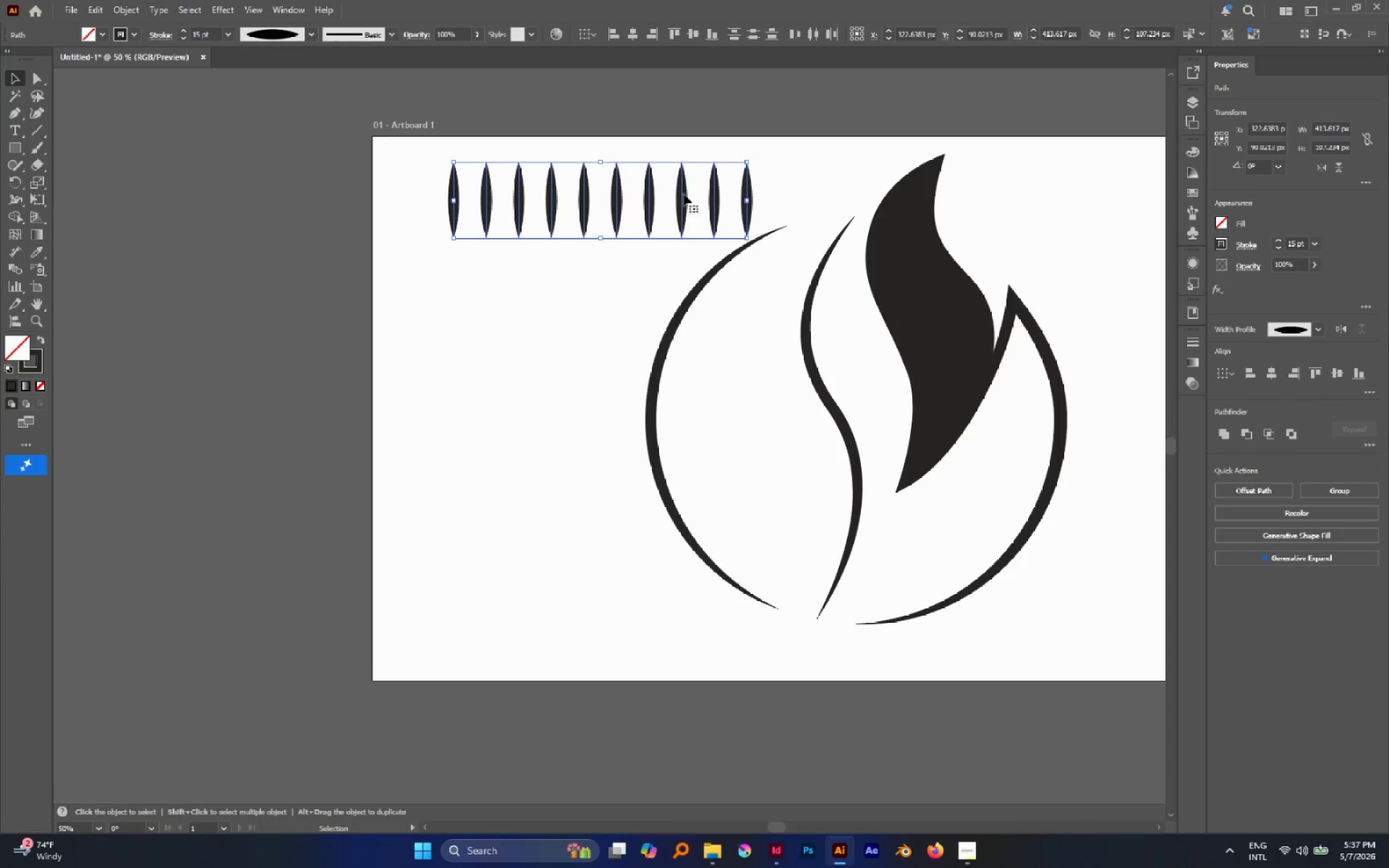 
left_click([805, 153])
 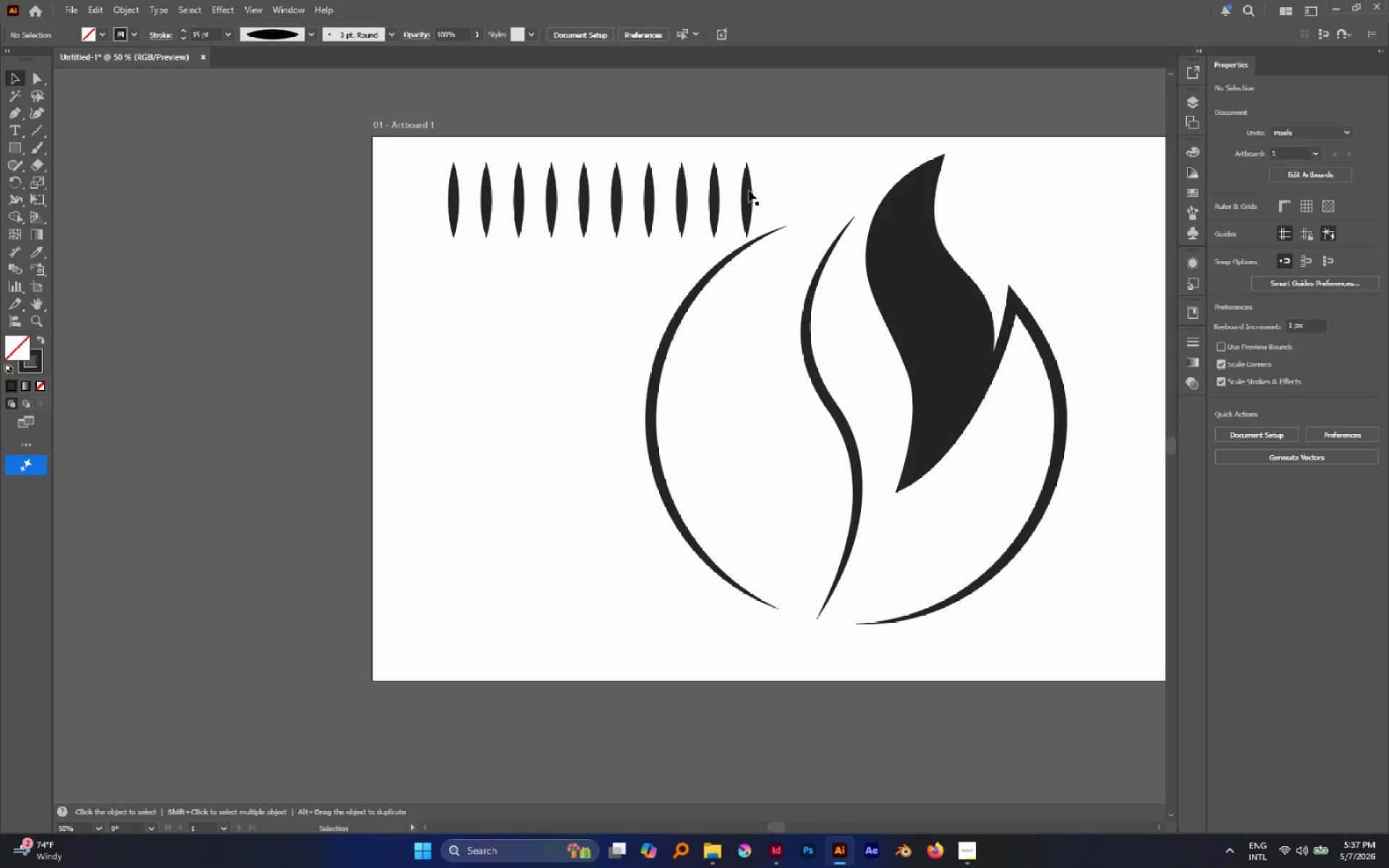 
left_click([749, 191])
 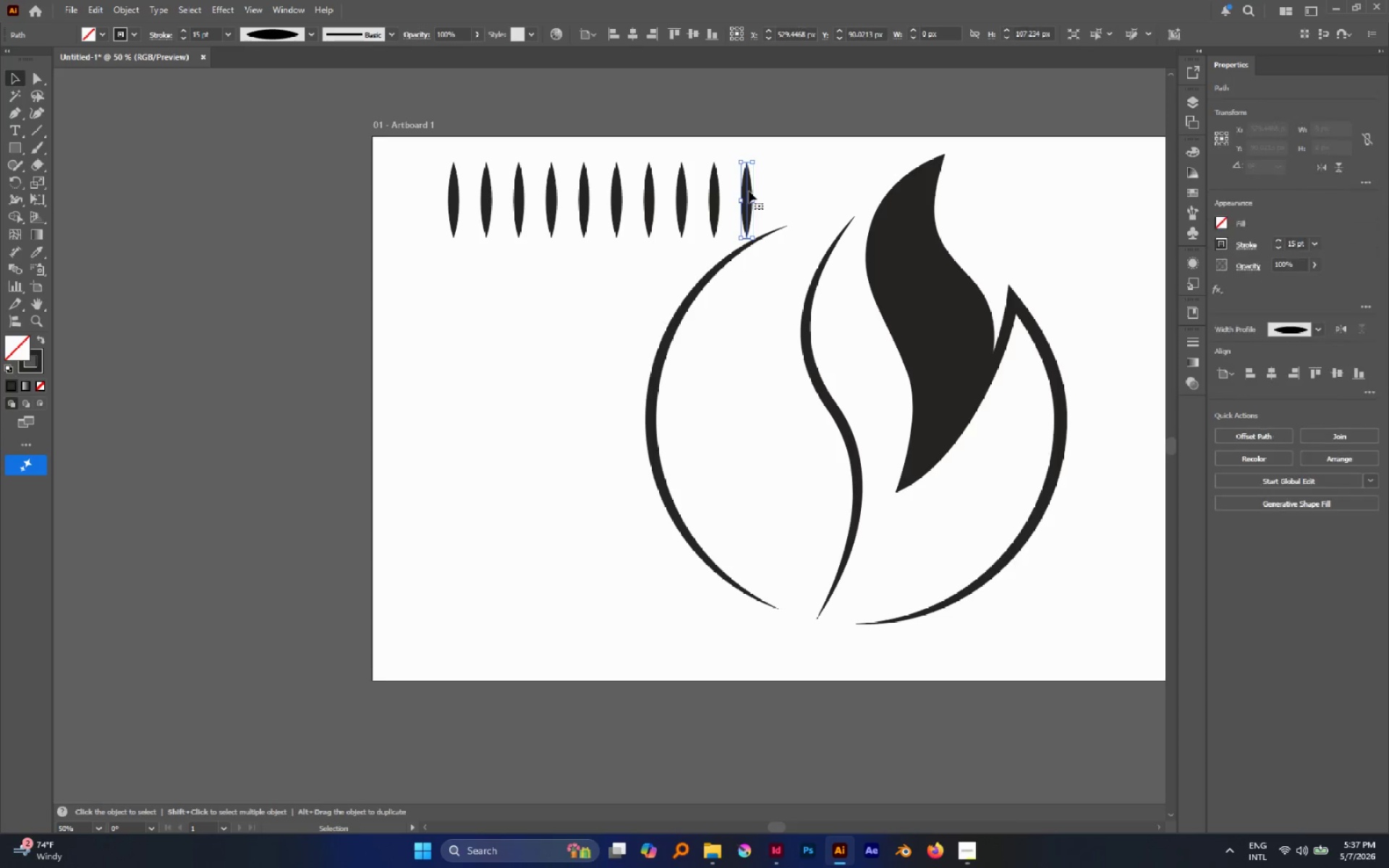 
hold_key(key=ControlLeft, duration=1.66)
 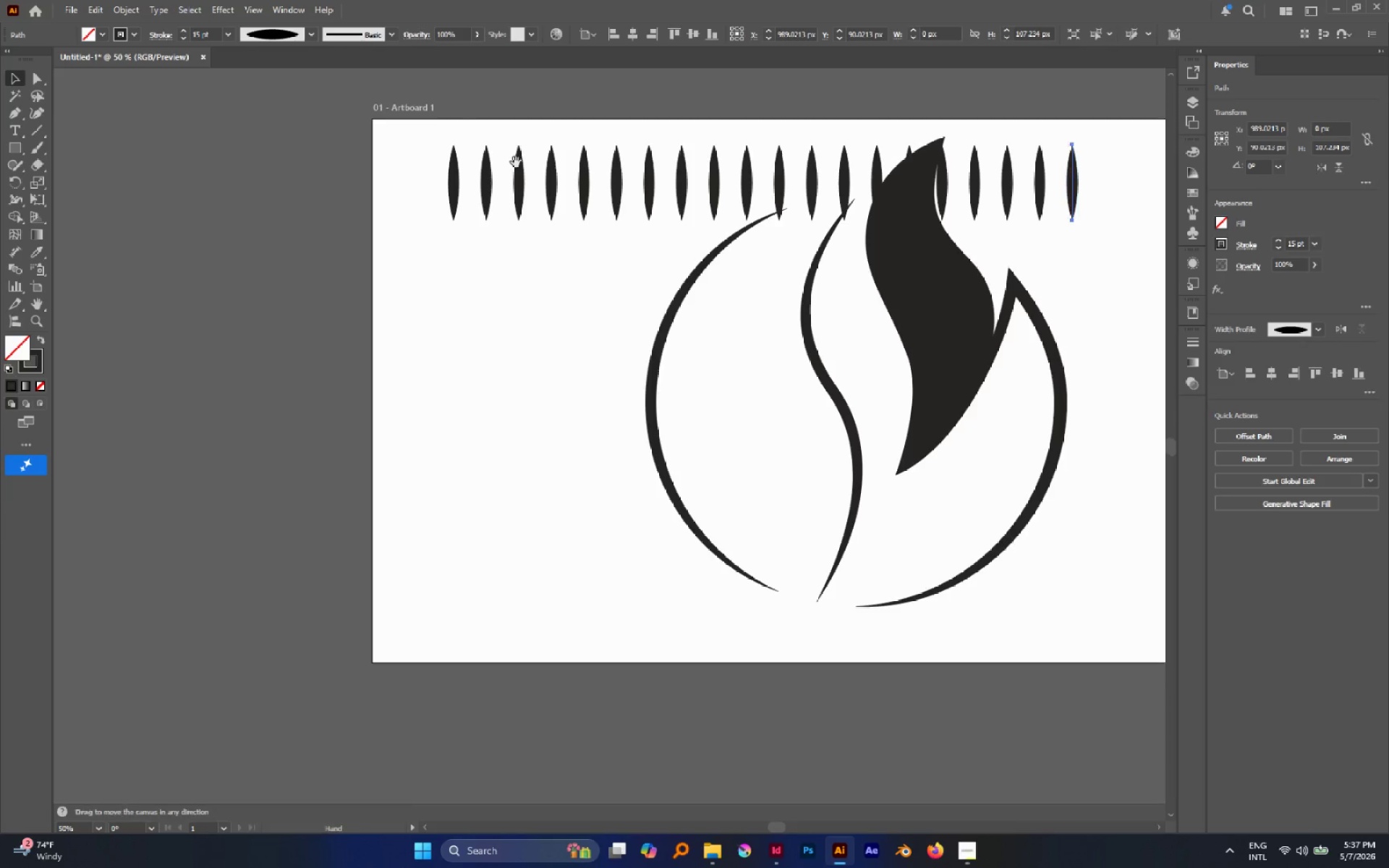 
hold_key(key=D, duration=1.03)
 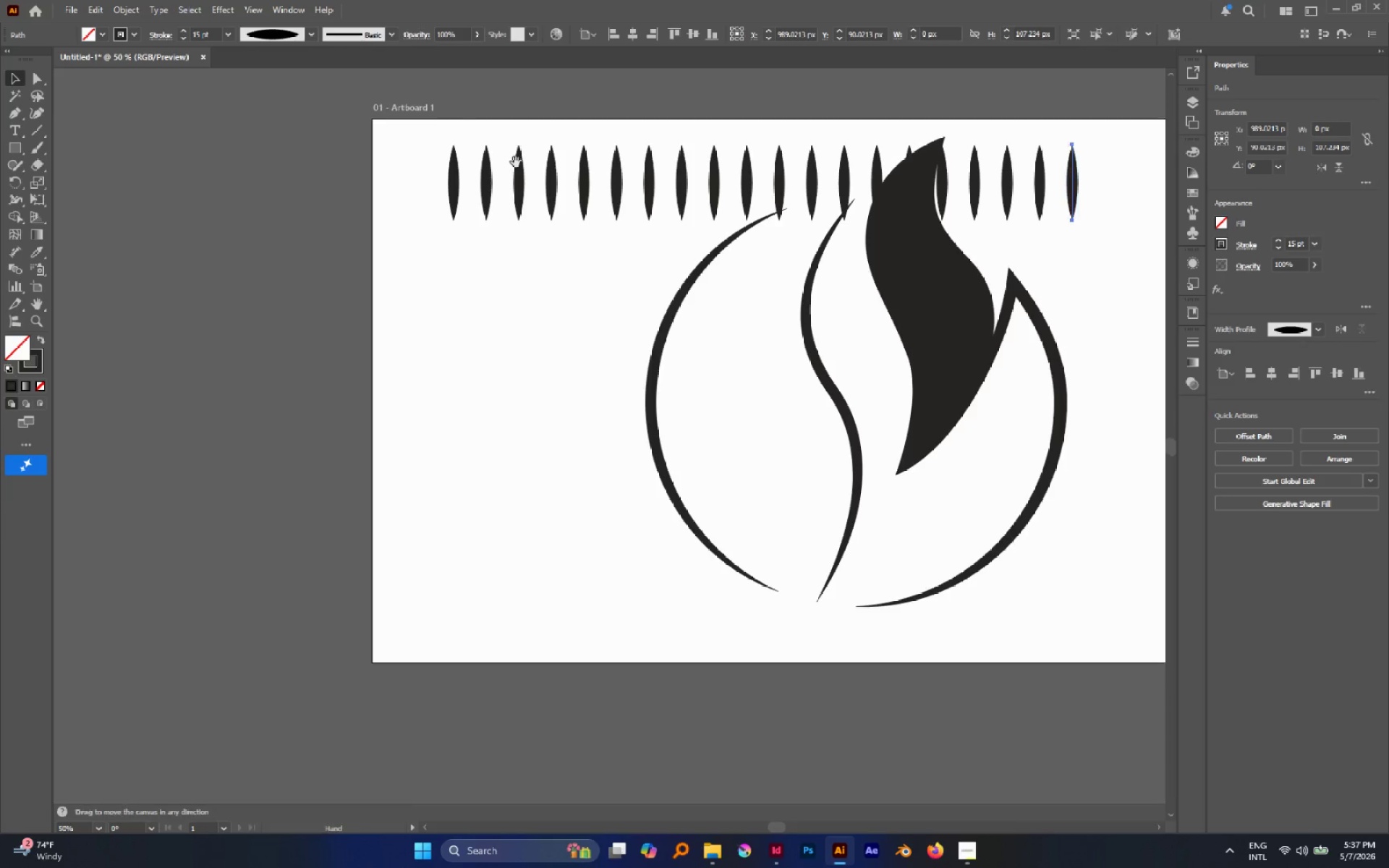 
hold_key(key=Space, duration=0.52)
 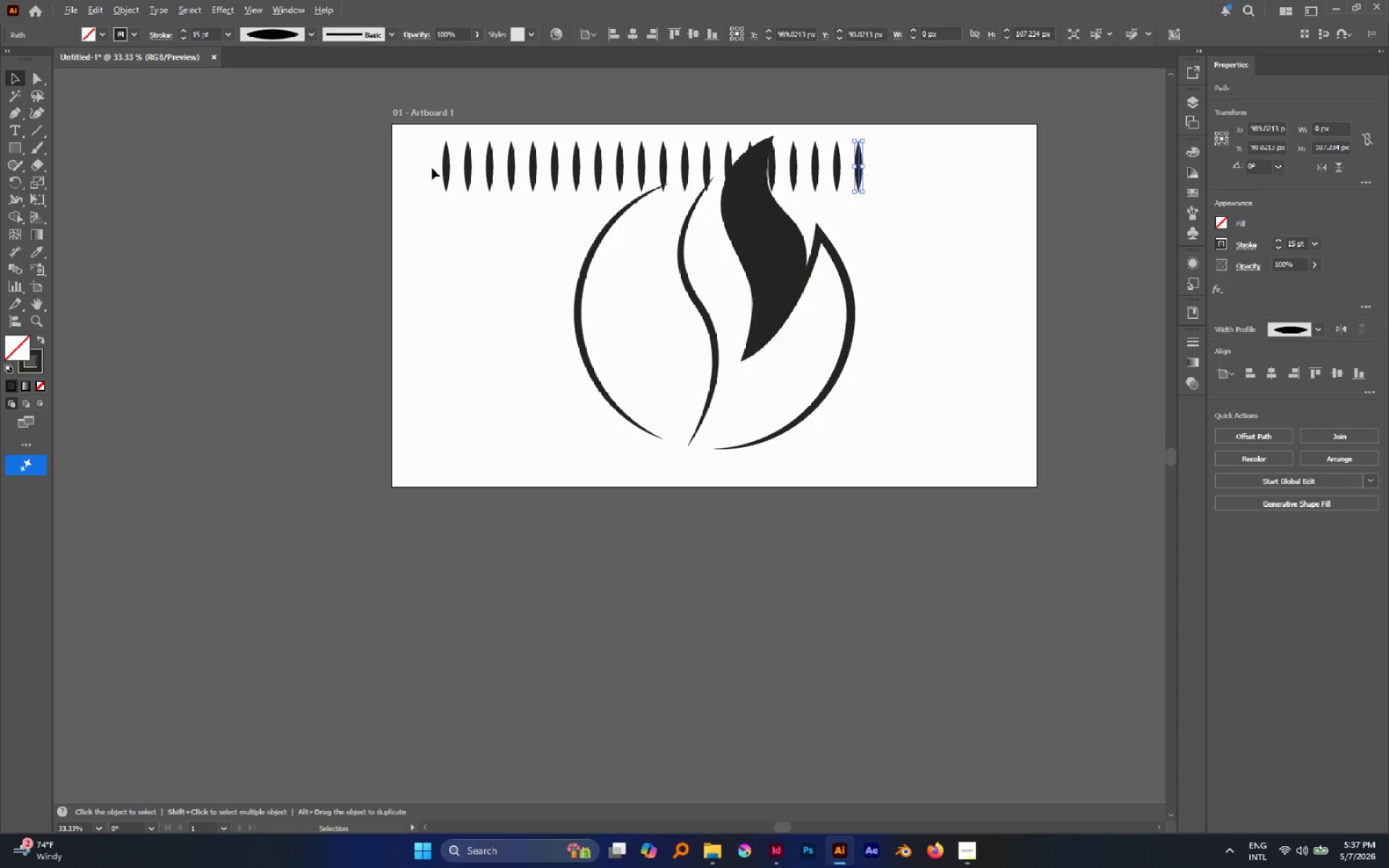 
scroll: coordinate [516, 162], scroll_direction: down, amount: 2.0
 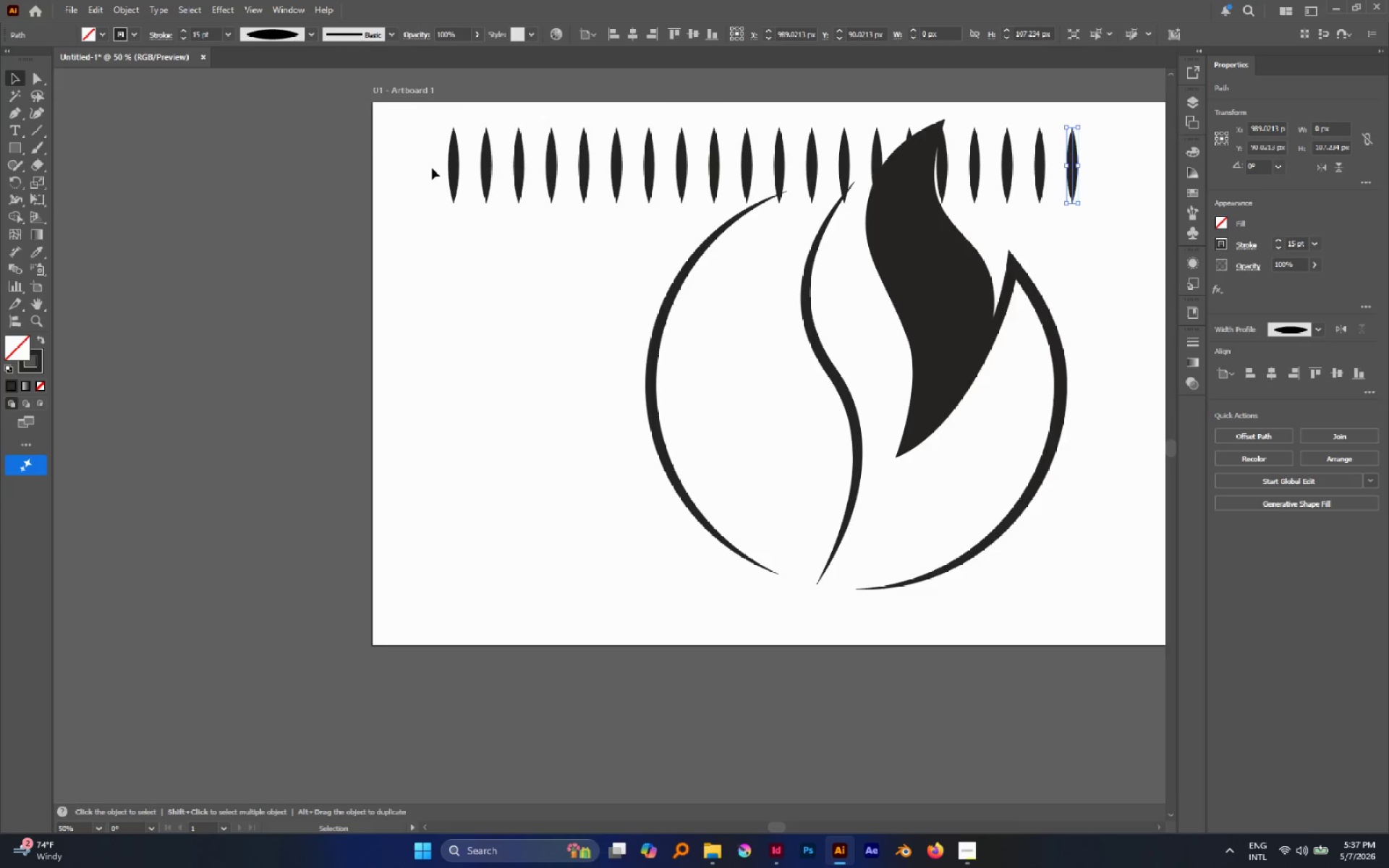 
hold_key(key=AltLeft, duration=0.47)
scroll: coordinate [432, 168], scroll_direction: down, amount: 2.0
 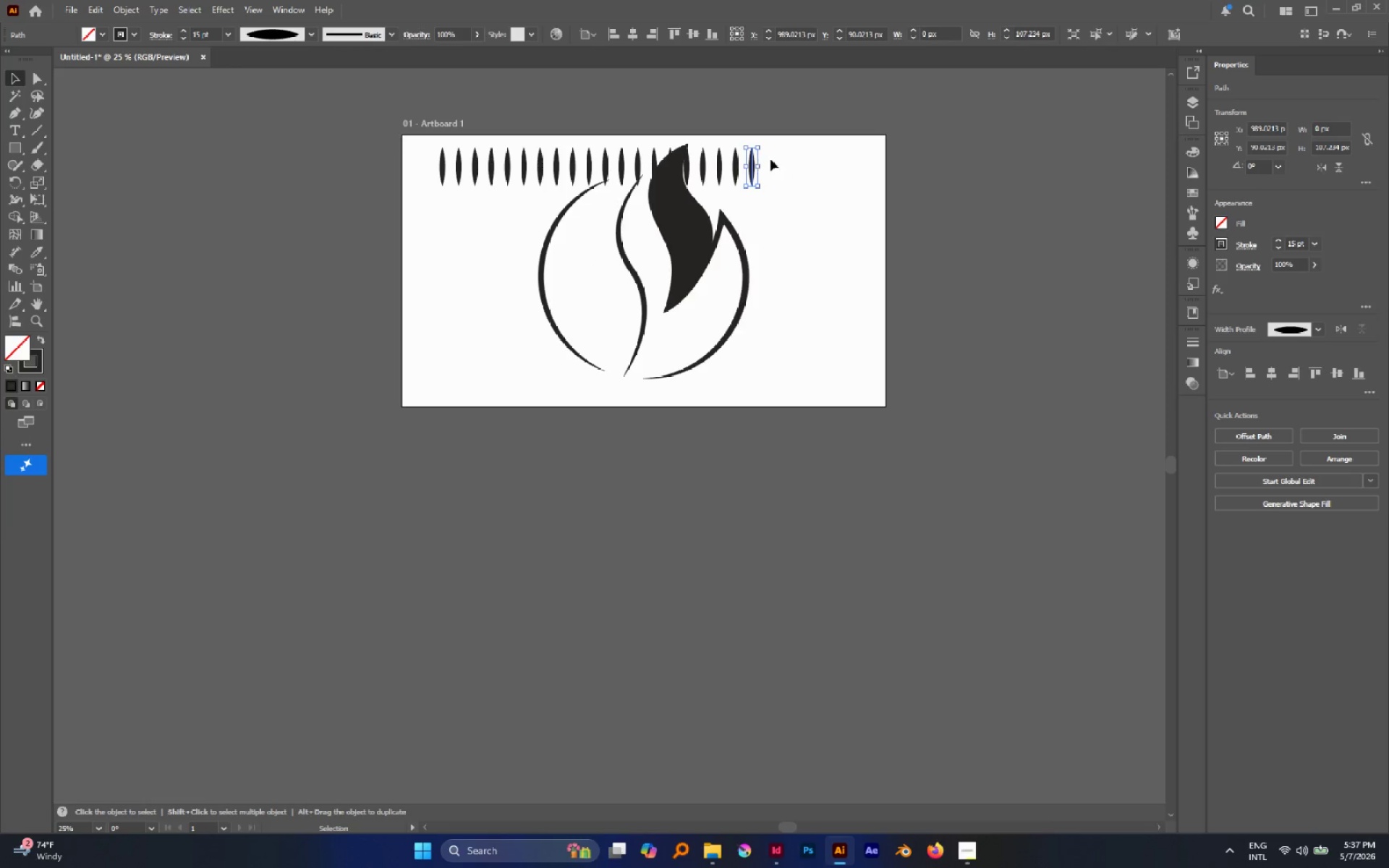 
left_click([770, 159])
 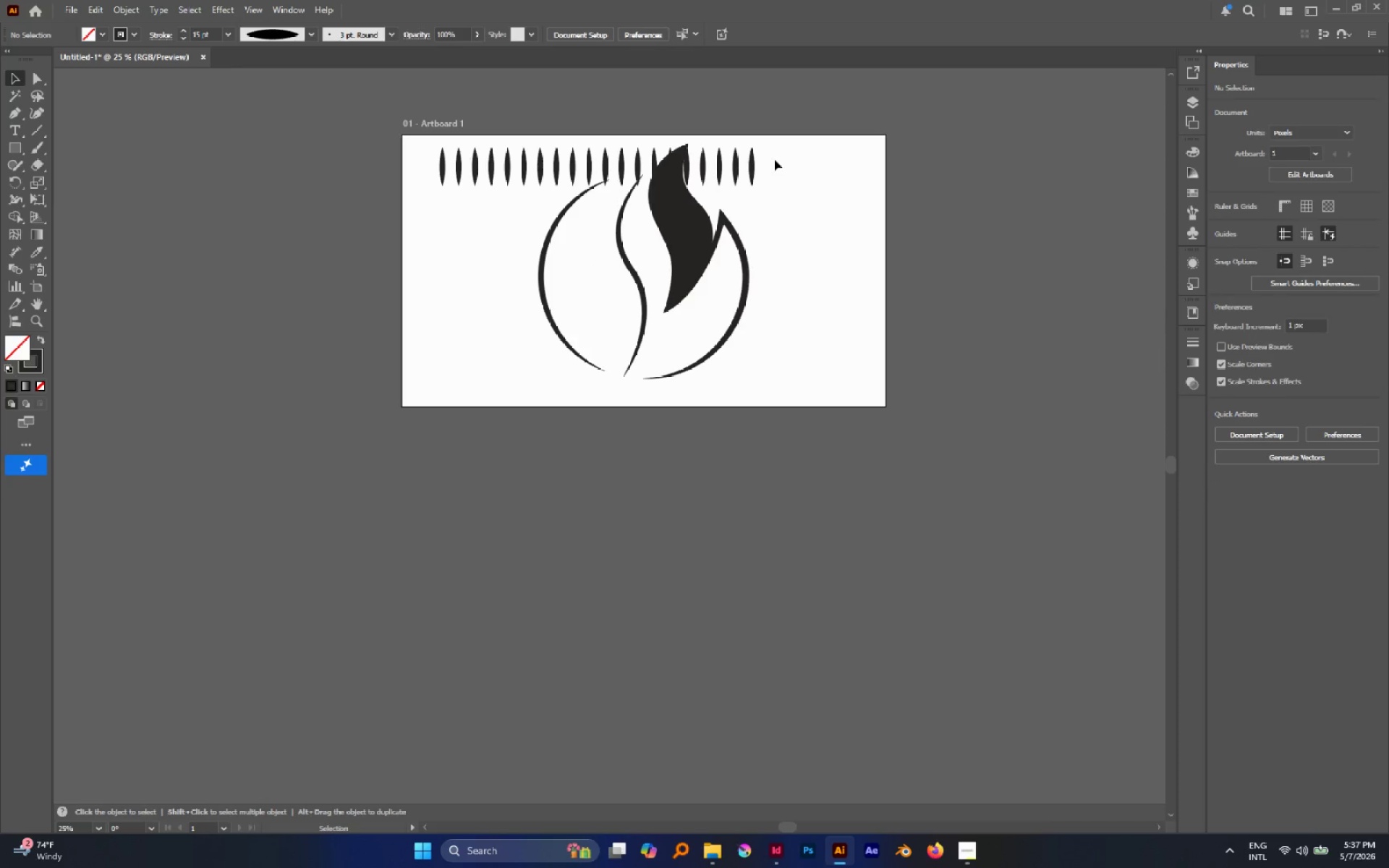 
left_click_drag(start_coordinate=[774, 159], to_coordinate=[425, 157])
 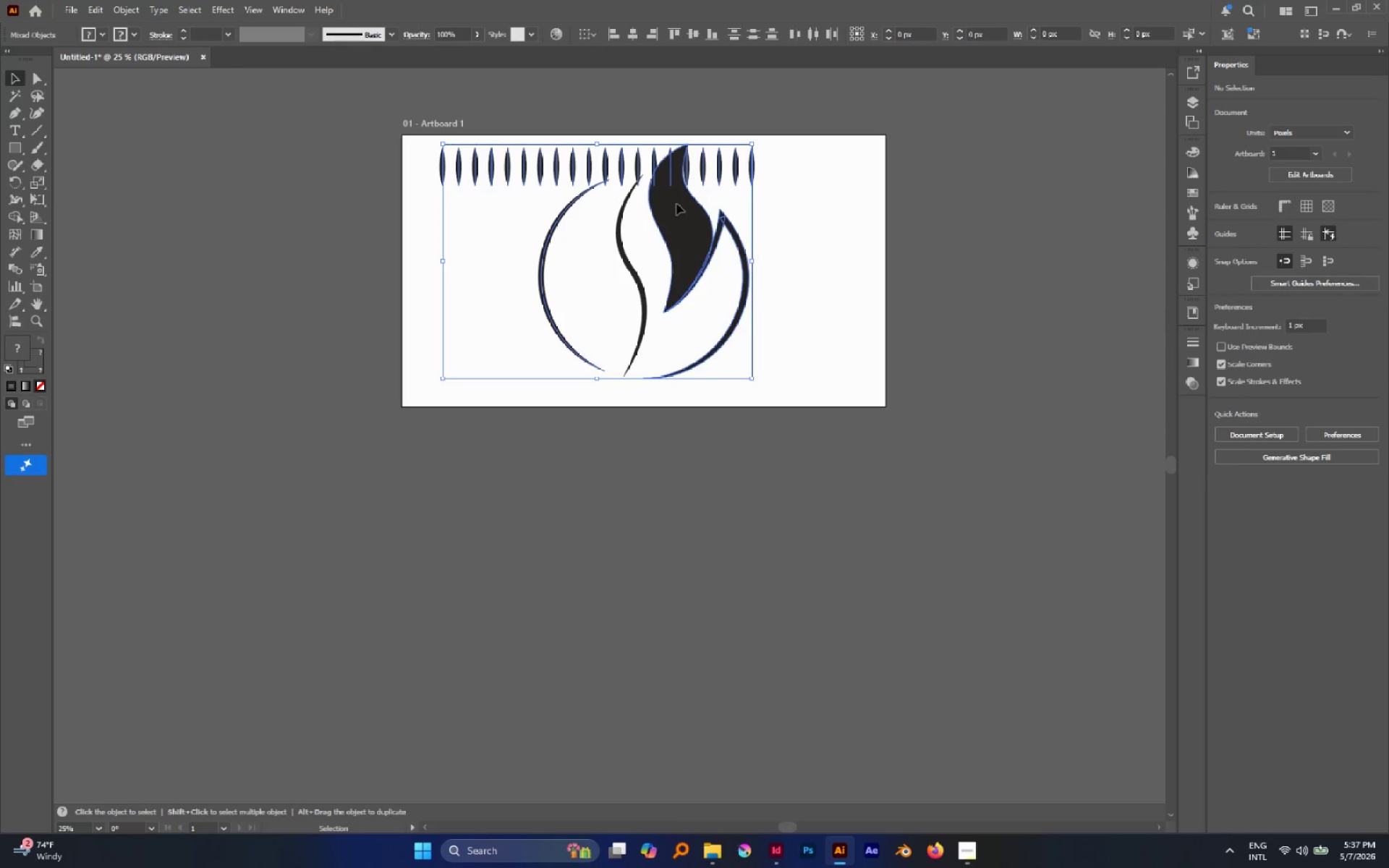 
hold_key(key=ShiftLeft, duration=0.7)
left_click([691, 205])
 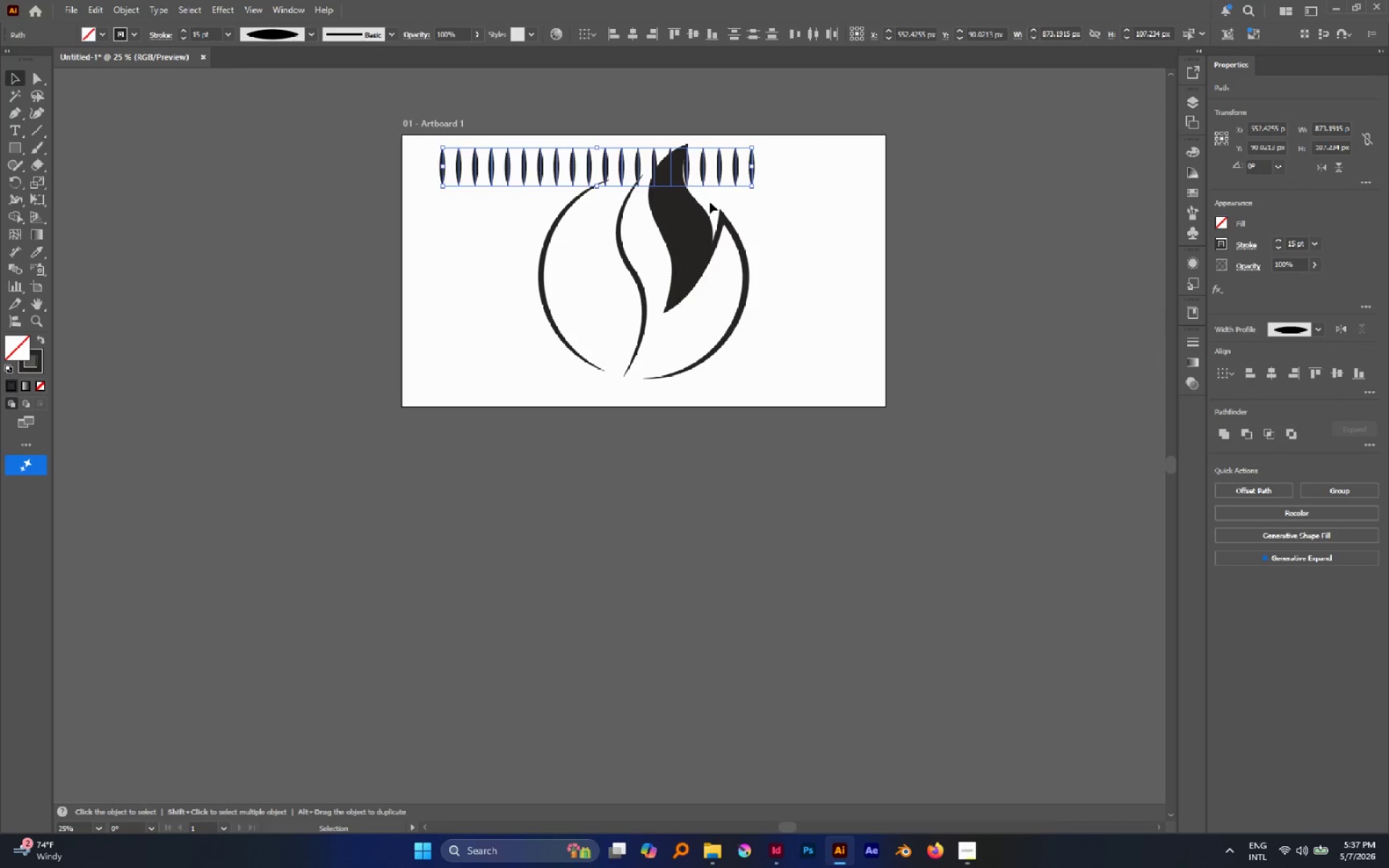 
key(Control+G)
 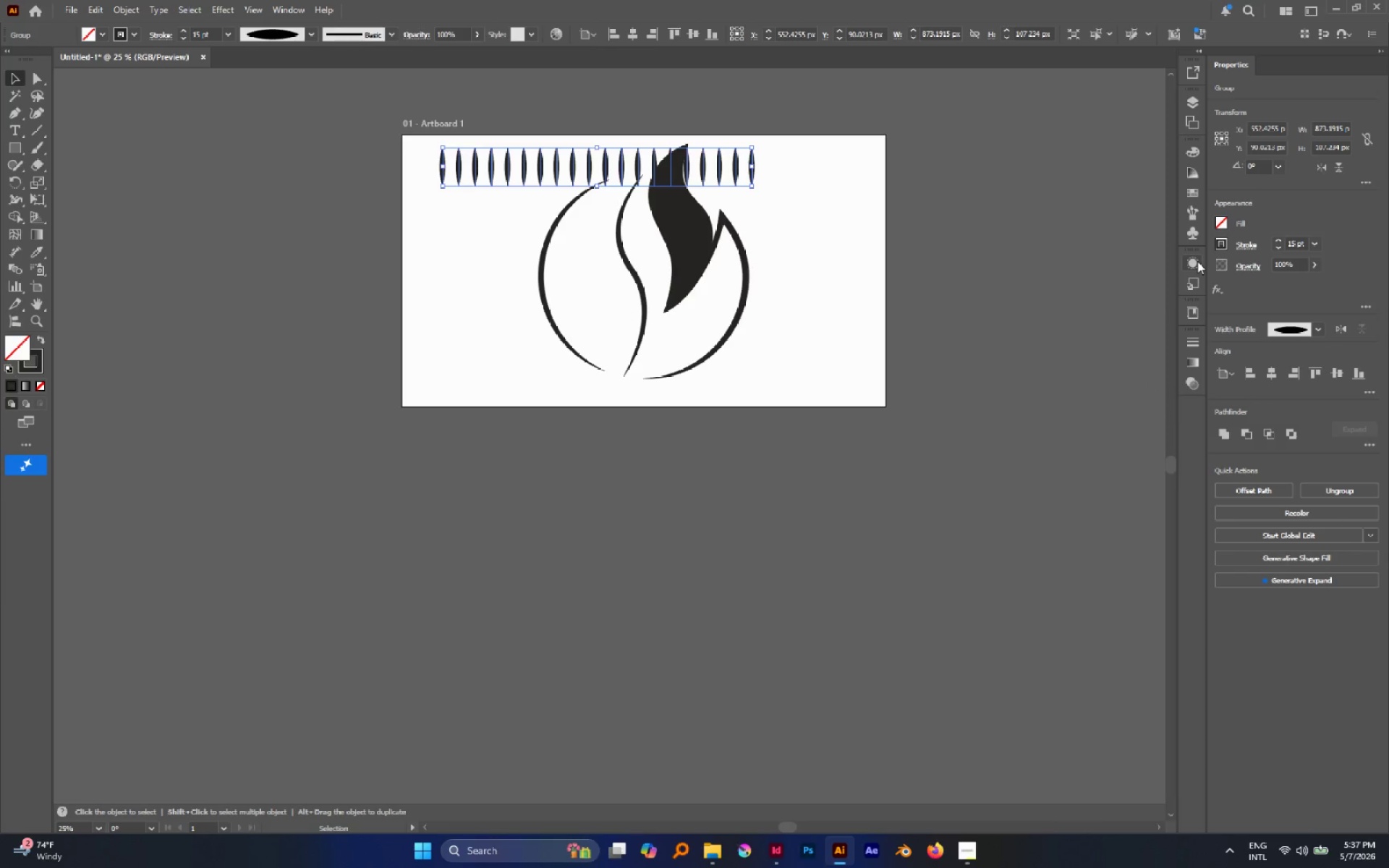 
left_click([1189, 210])
 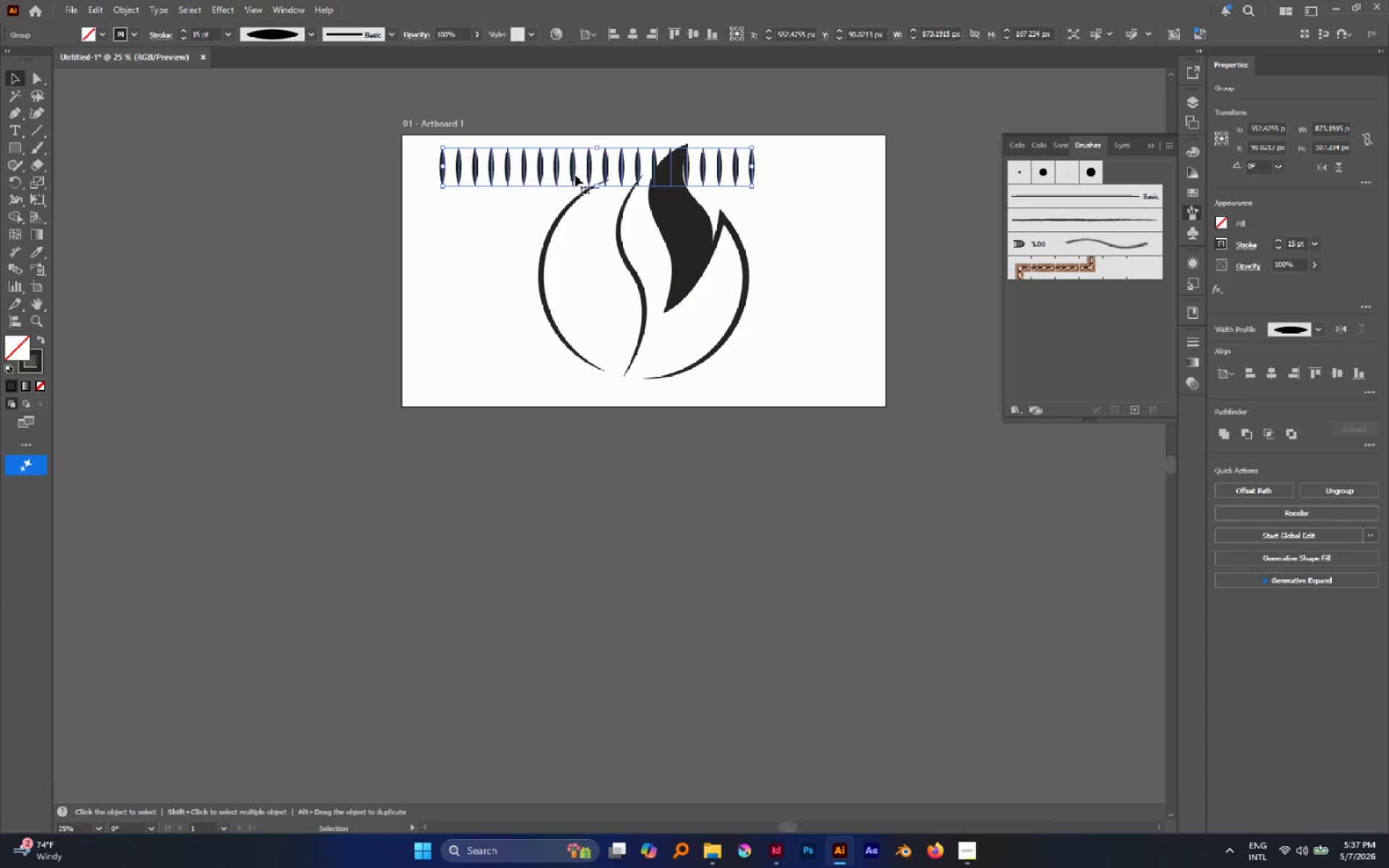 
left_click_drag(start_coordinate=[573, 163], to_coordinate=[1082, 310])
 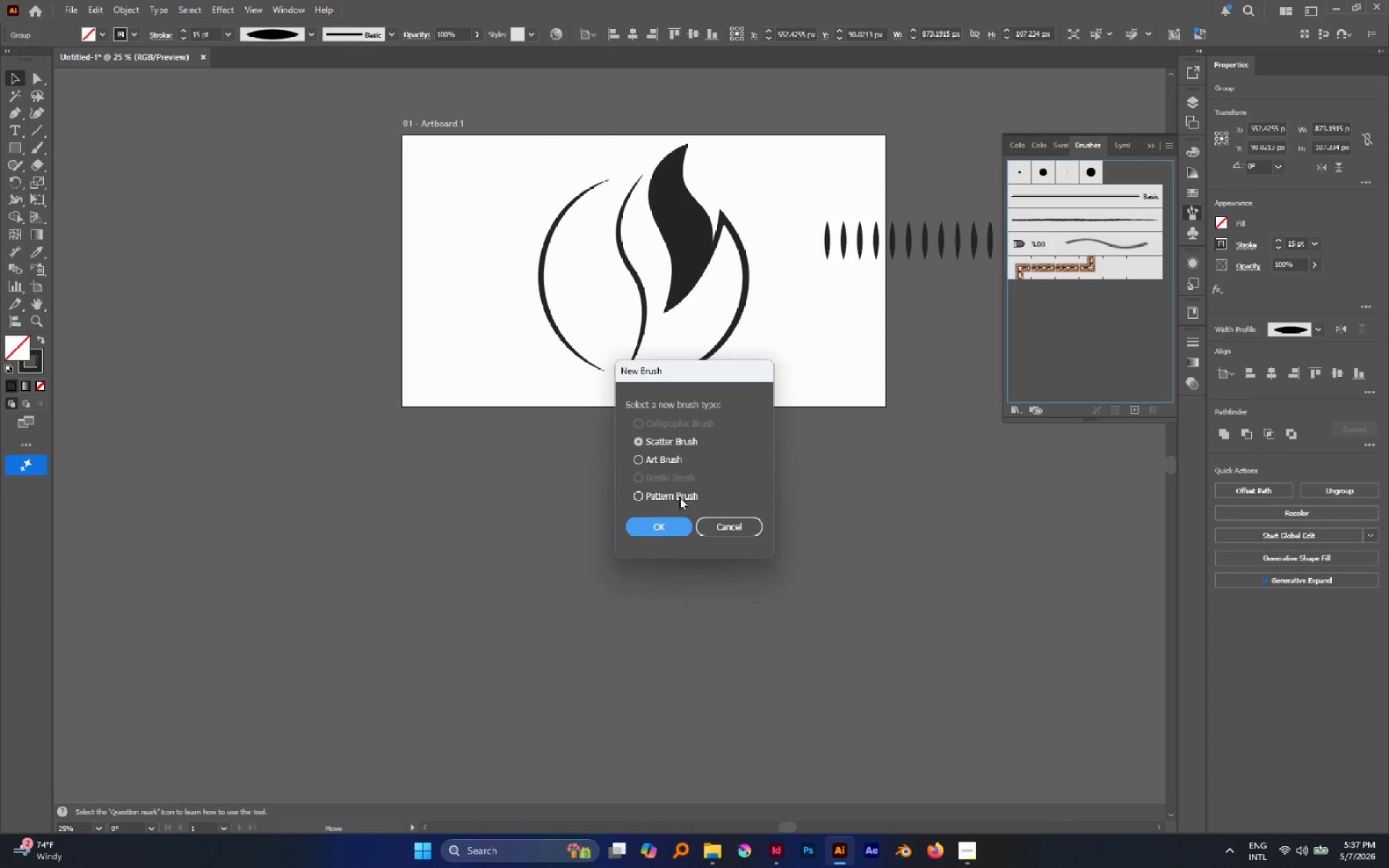 
left_click([679, 497])
 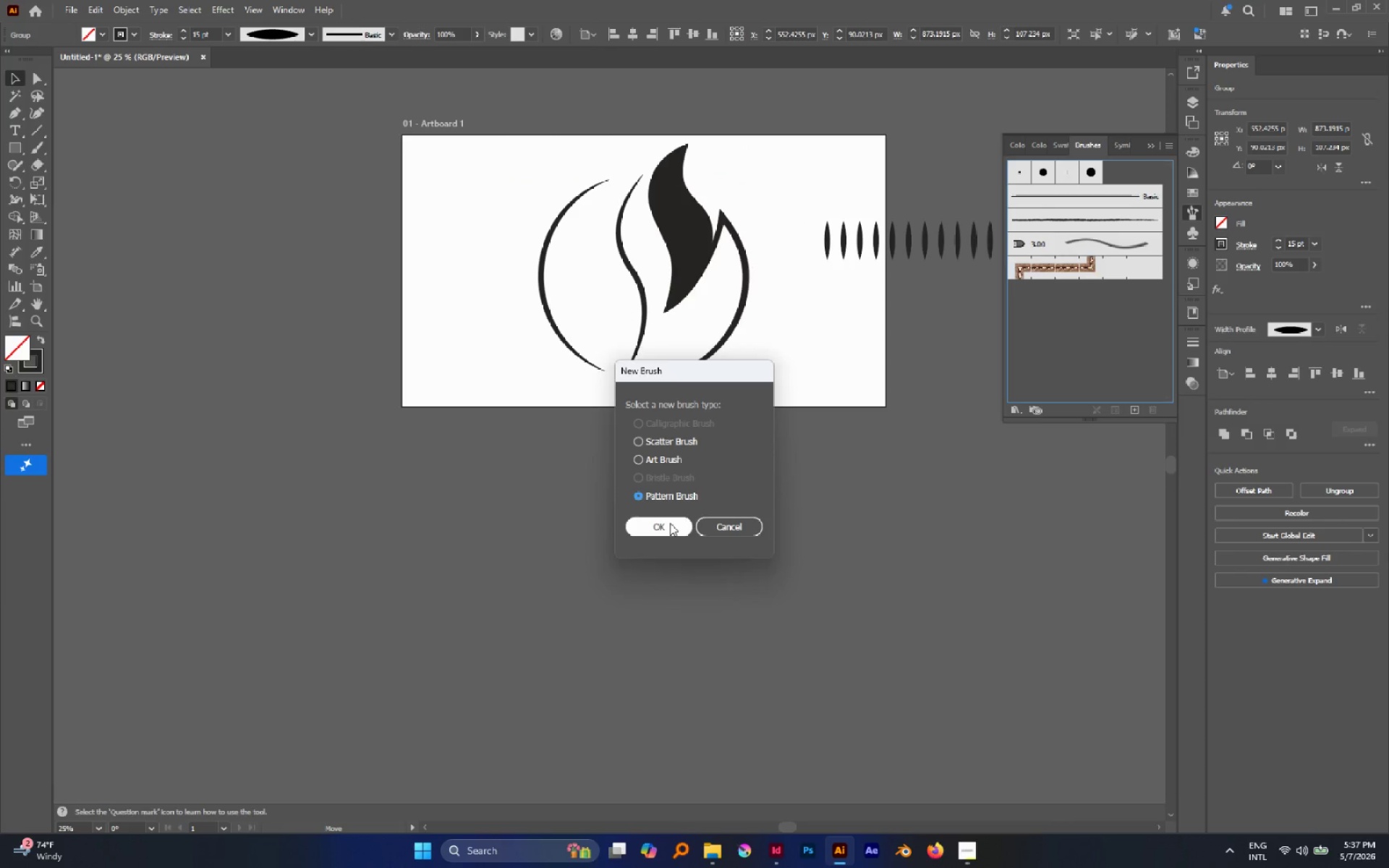 
left_click([670, 523])
 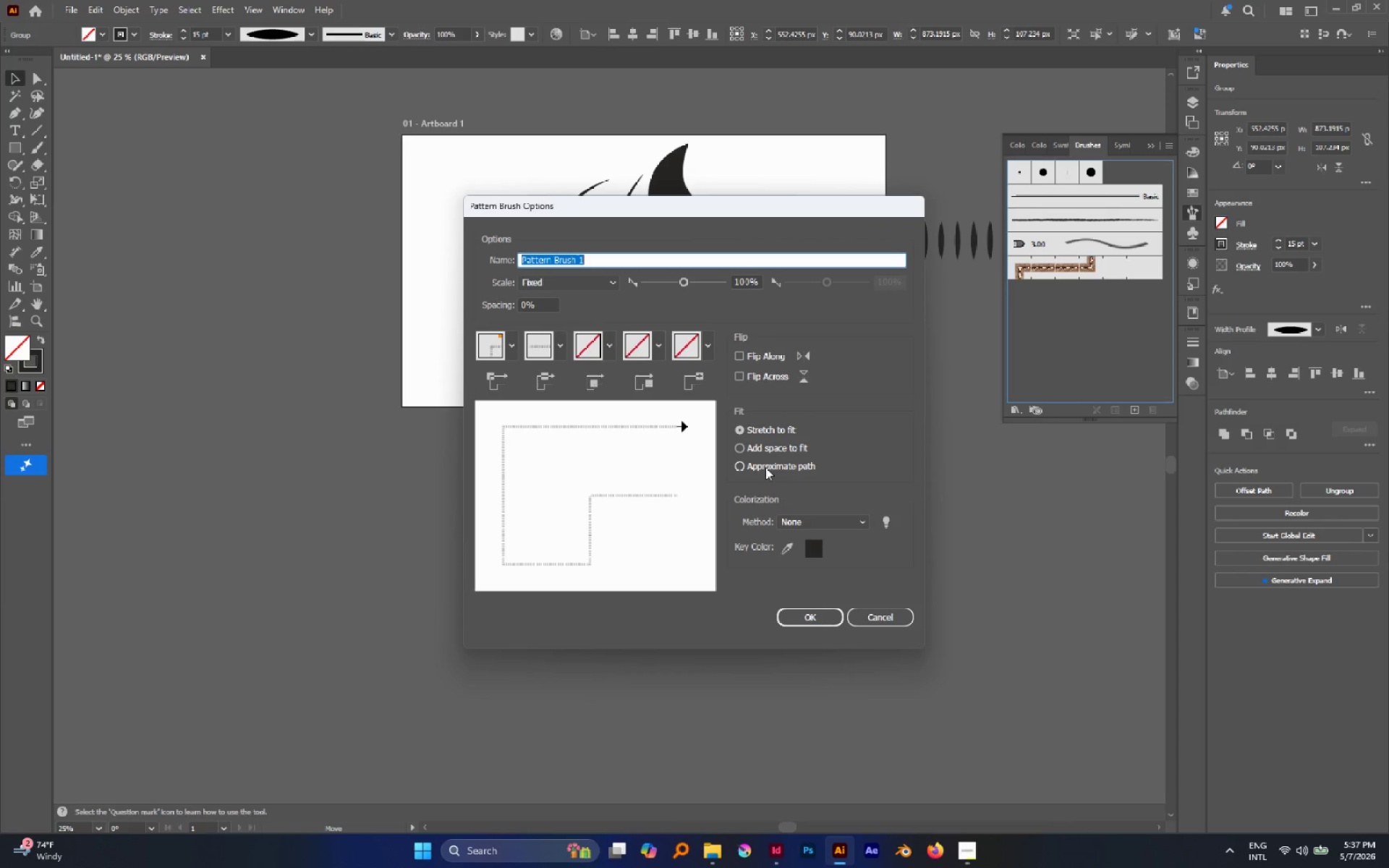 
wait(6.28)
 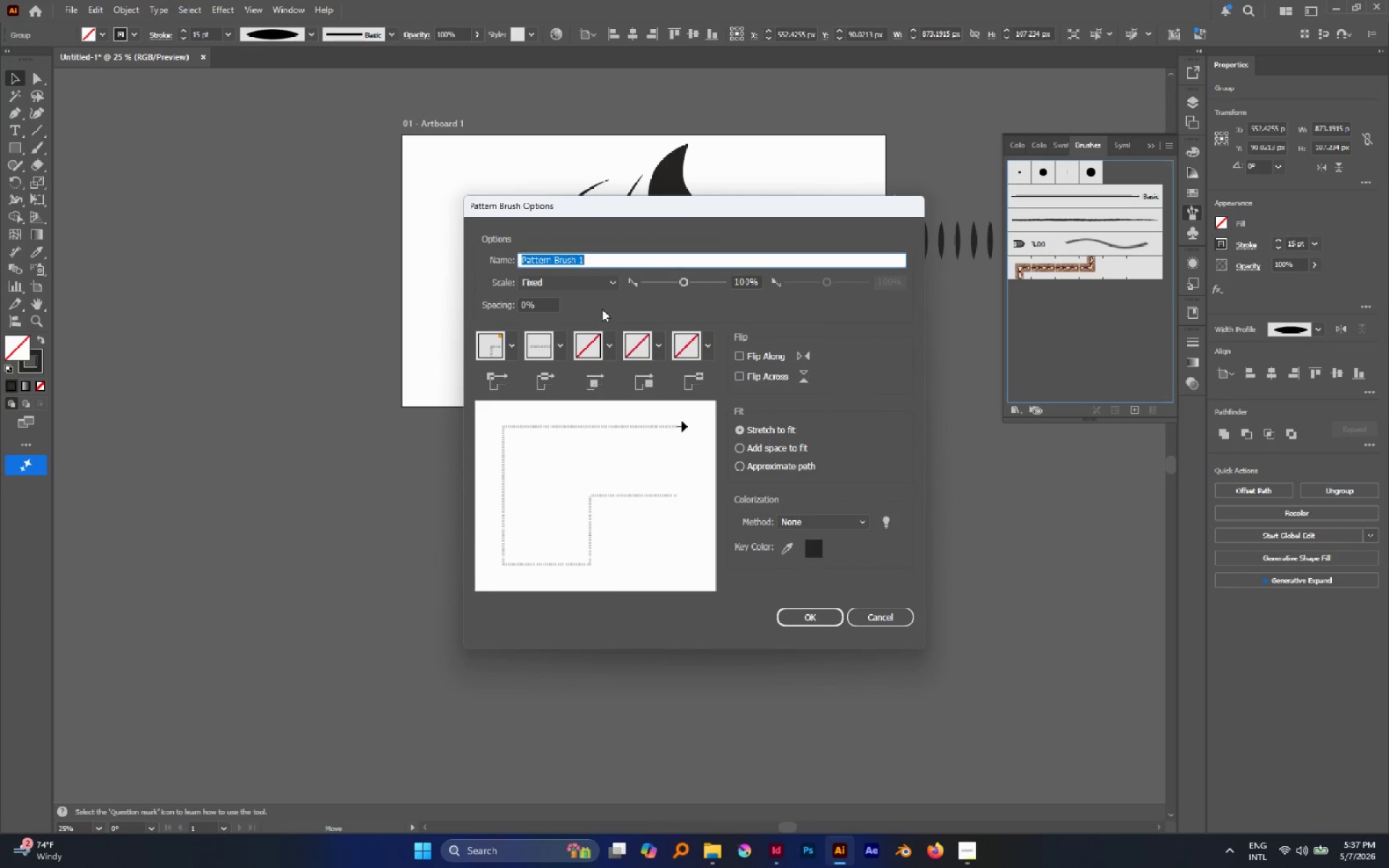 
left_click([767, 446])
 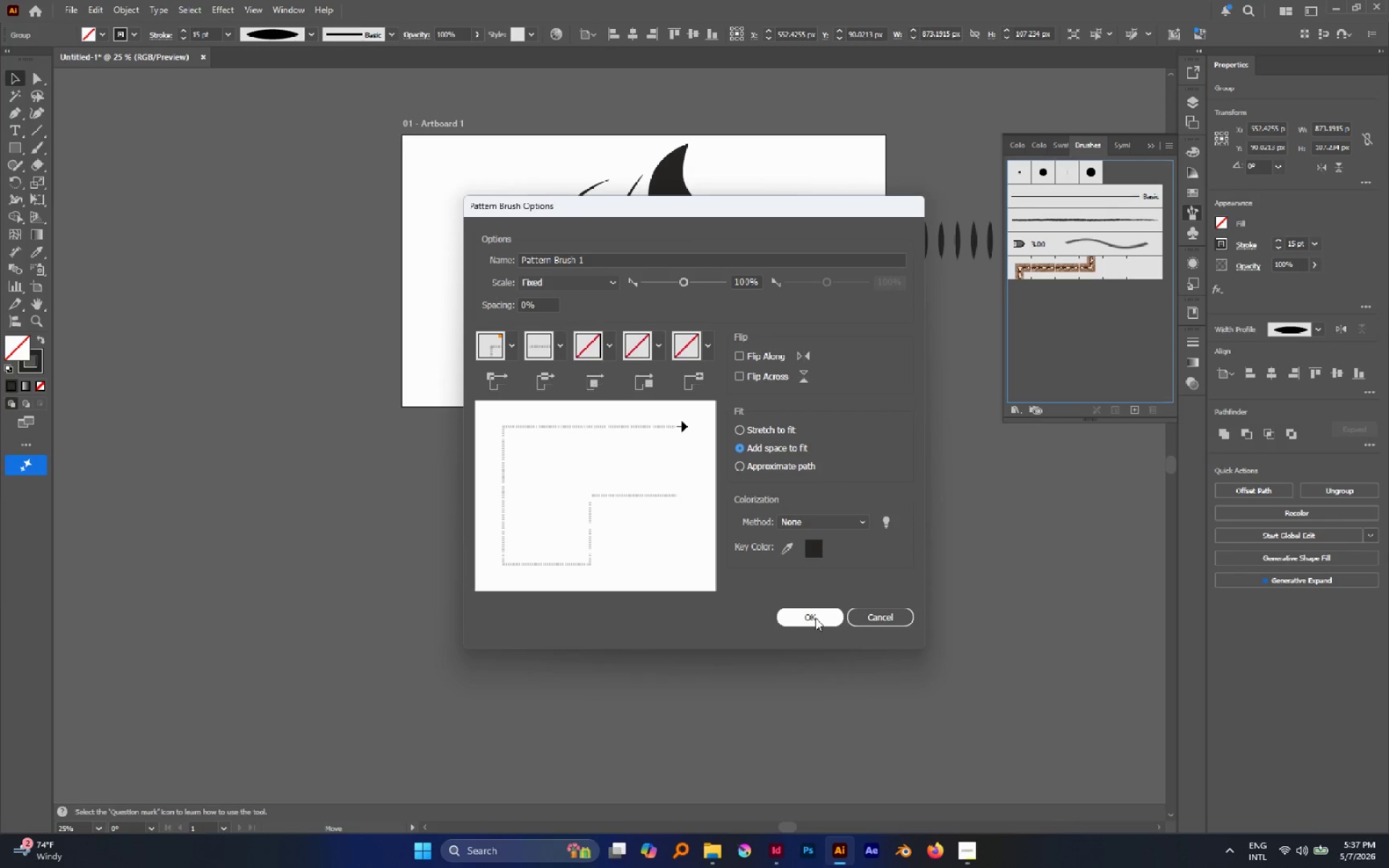 
left_click([815, 618])
 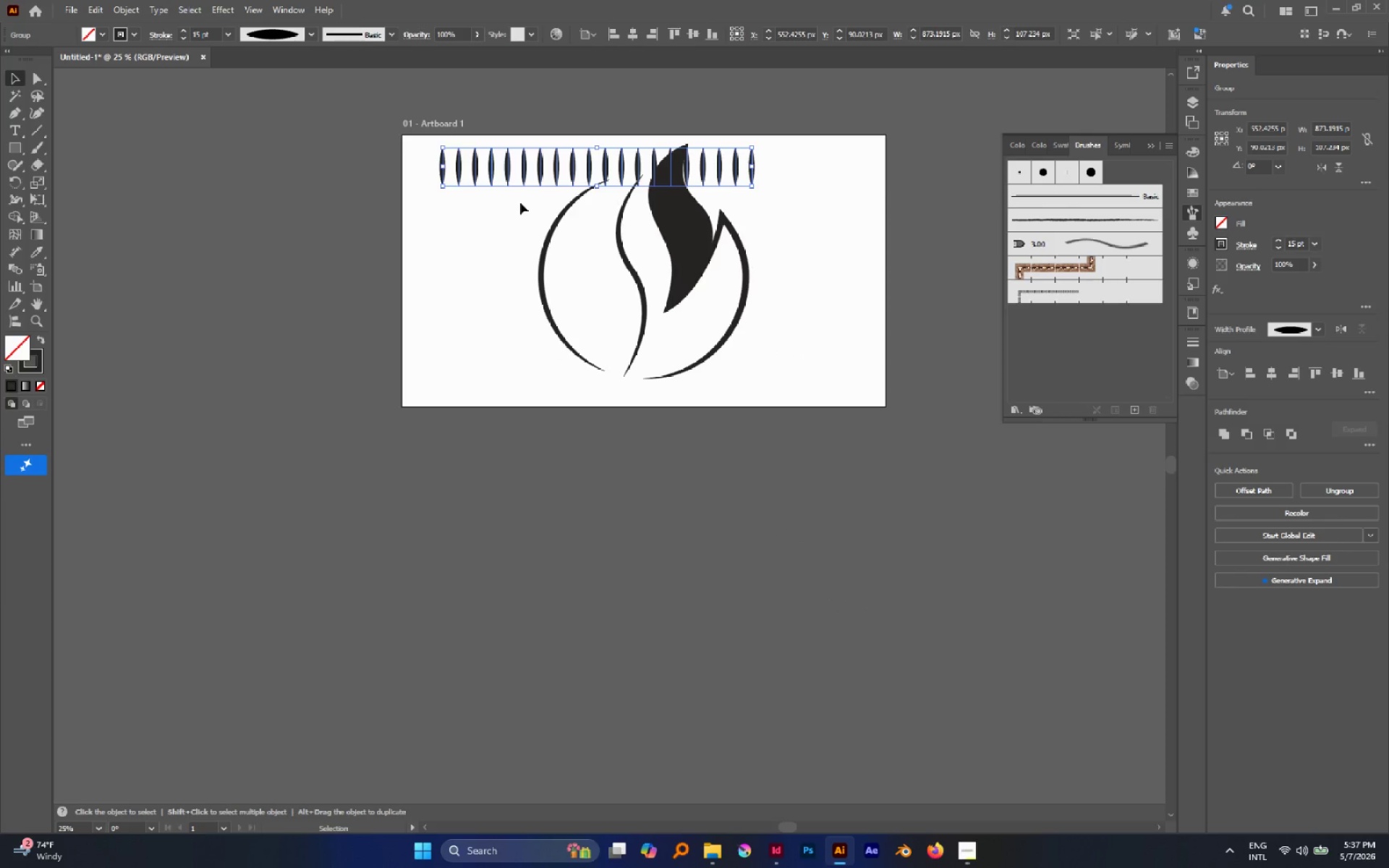 
left_click([515, 200])
 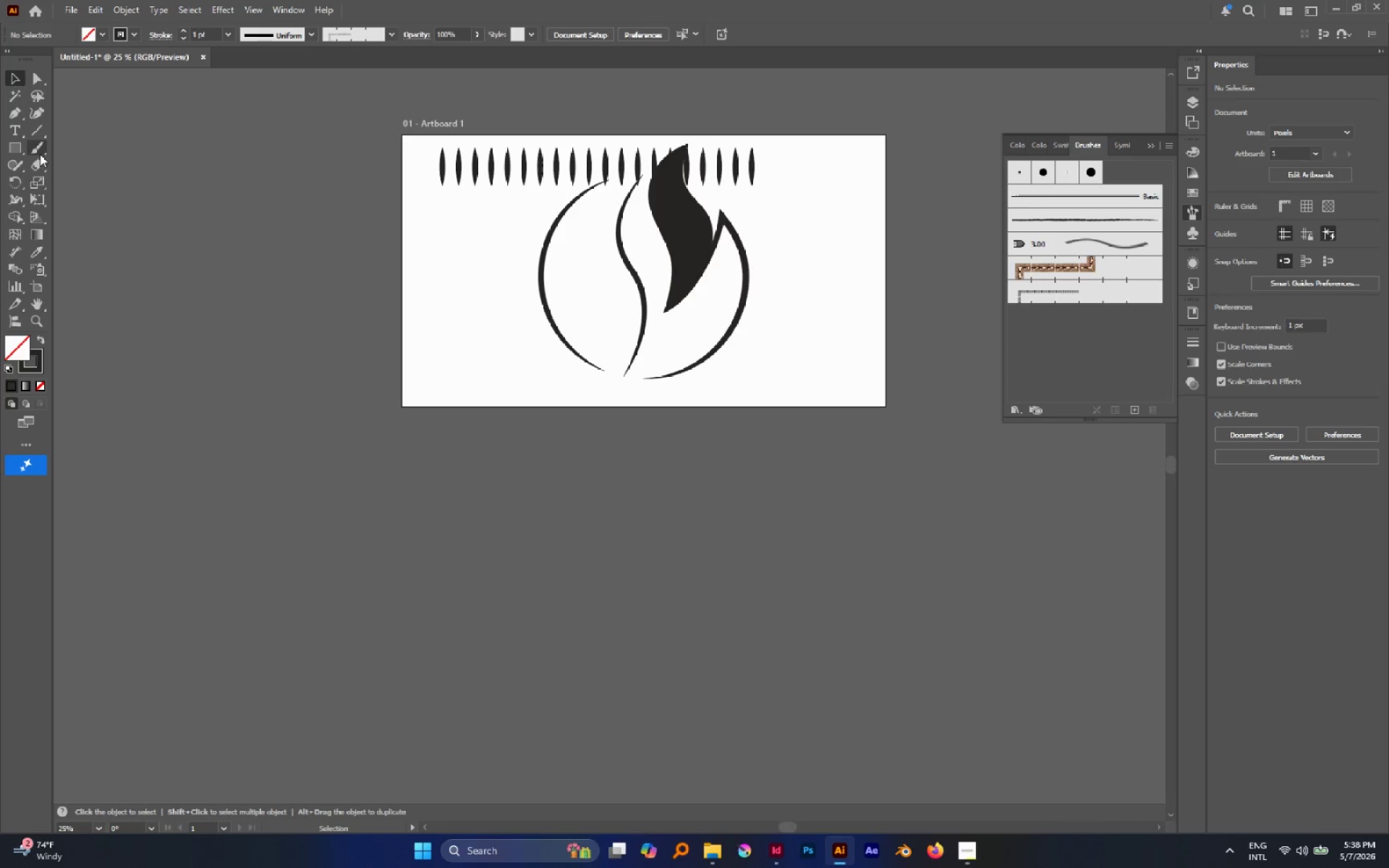 
key(N)
 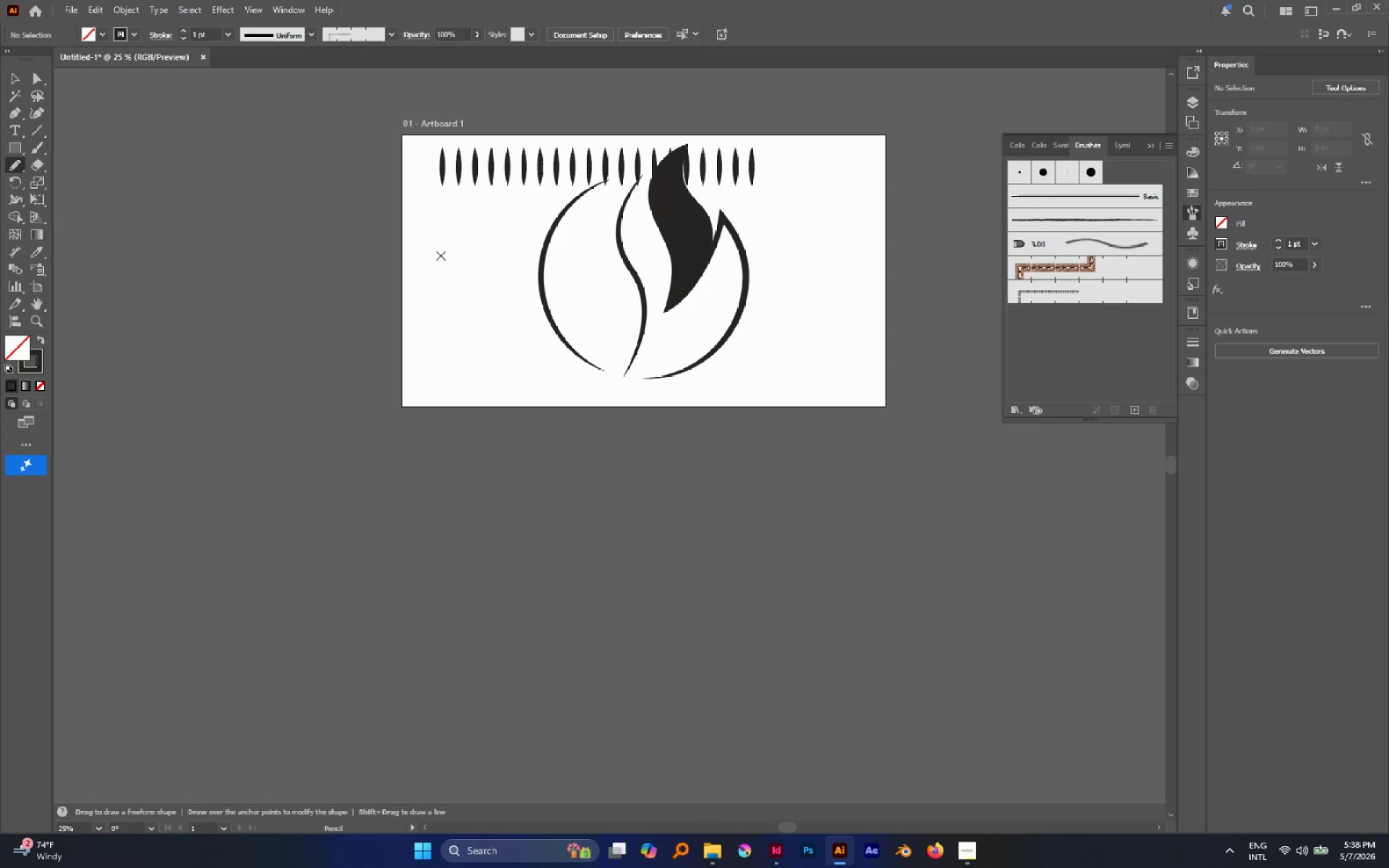 
left_click_drag(start_coordinate=[464, 263], to_coordinate=[516, 351])
 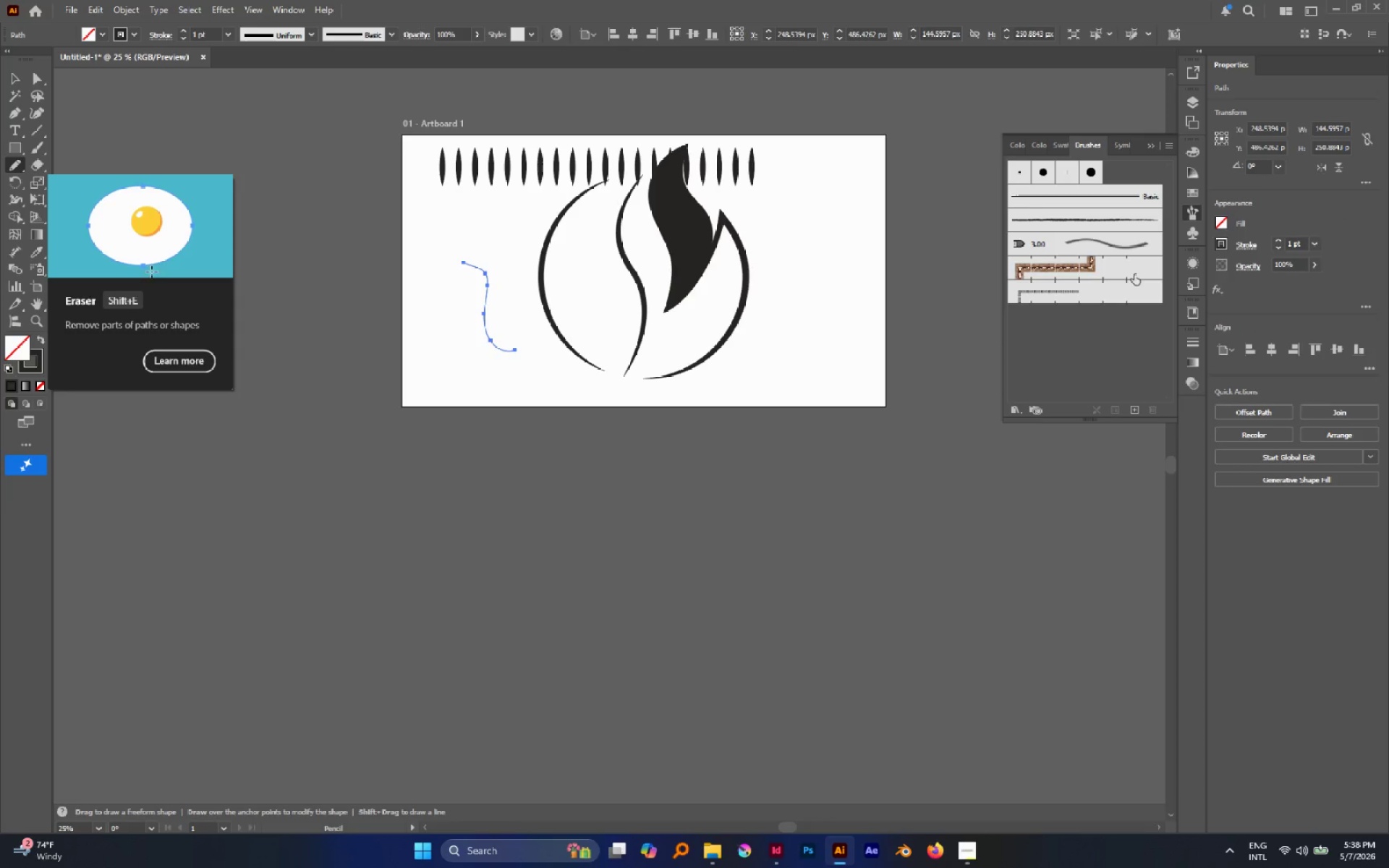 
left_click([1114, 284])
 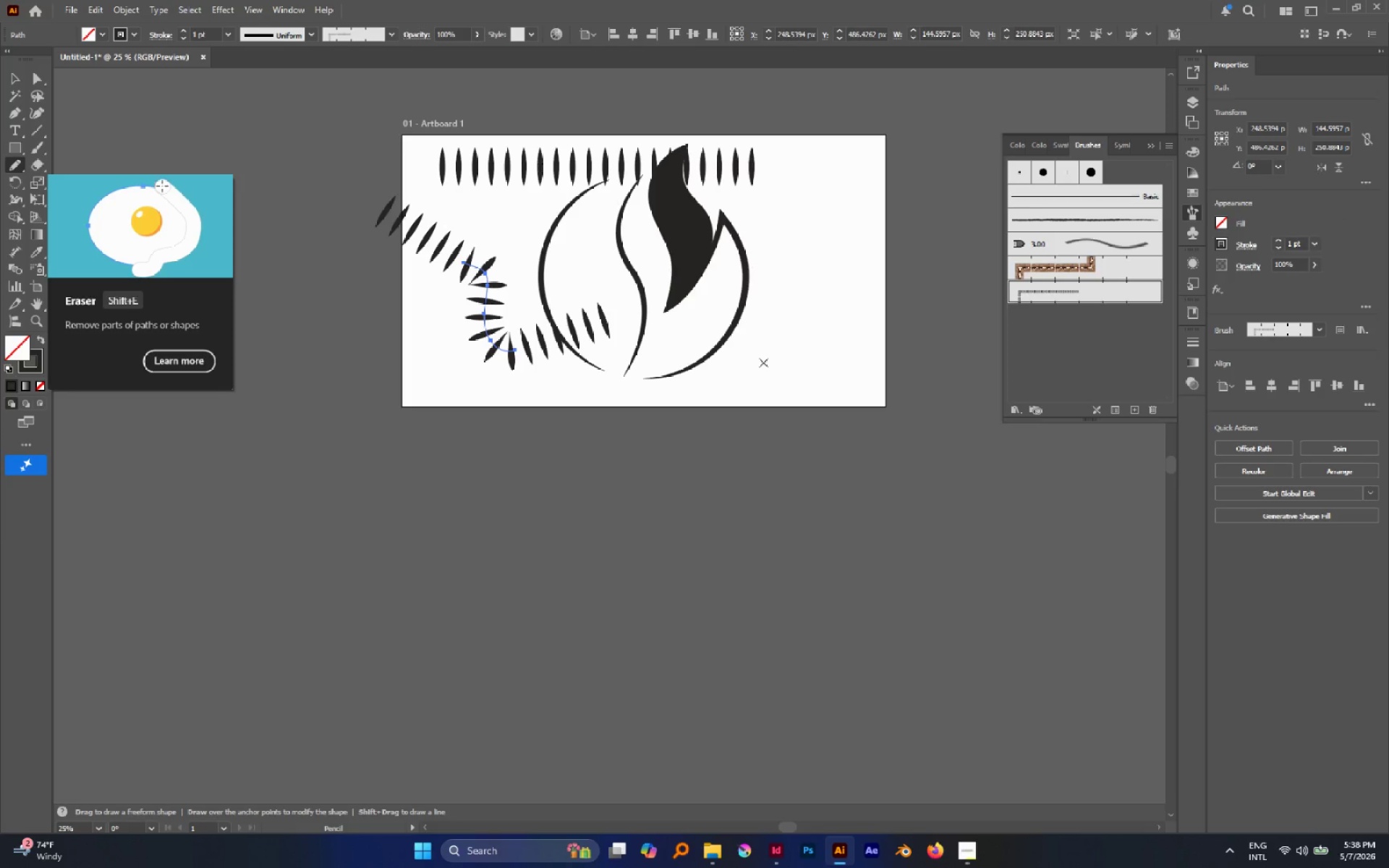 
key(V)
 